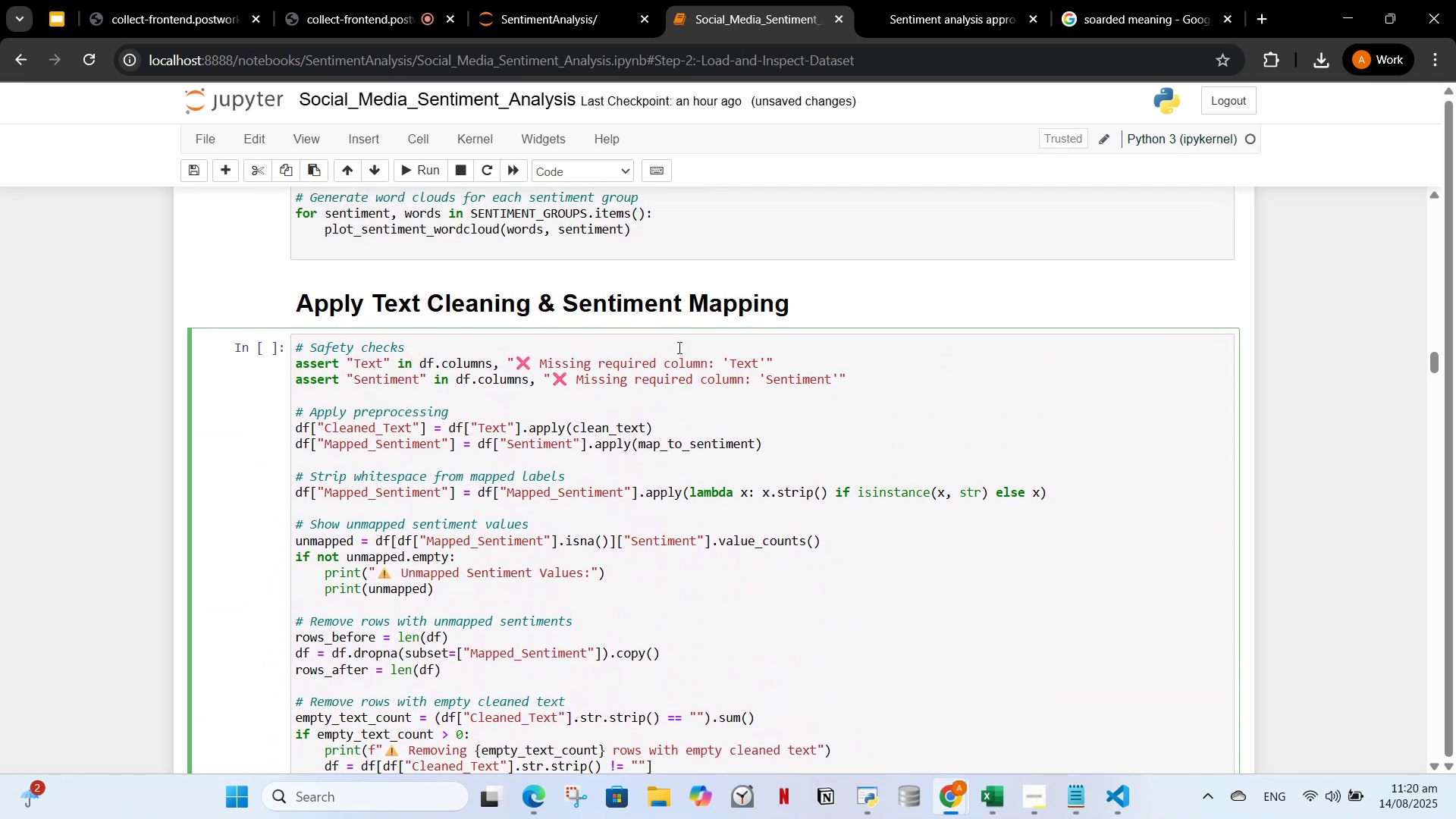 
scroll: coordinate [679, 352], scroll_direction: down, amount: 11.0
 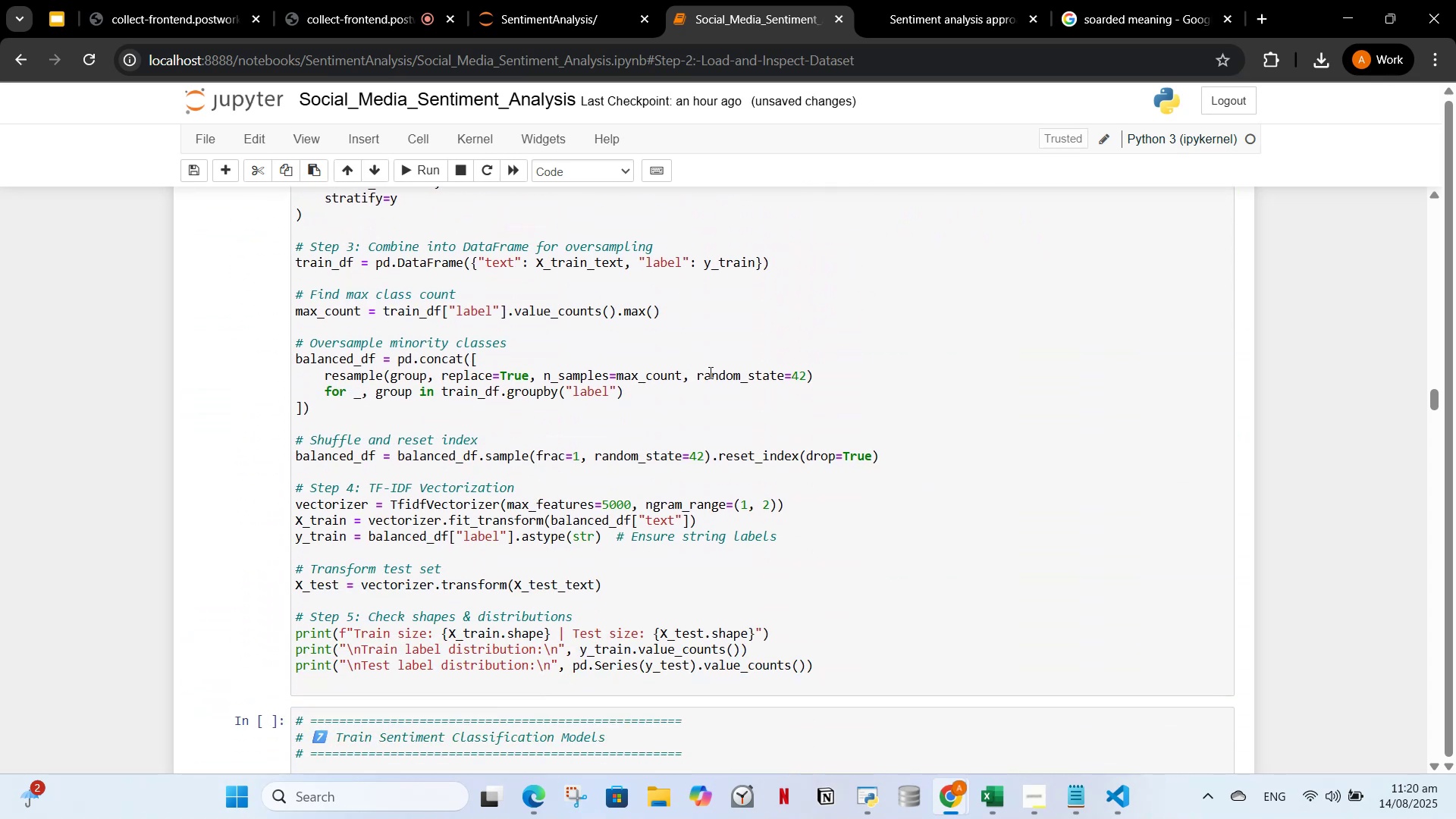 
scroll: coordinate [701, 387], scroll_direction: up, amount: 12.0
 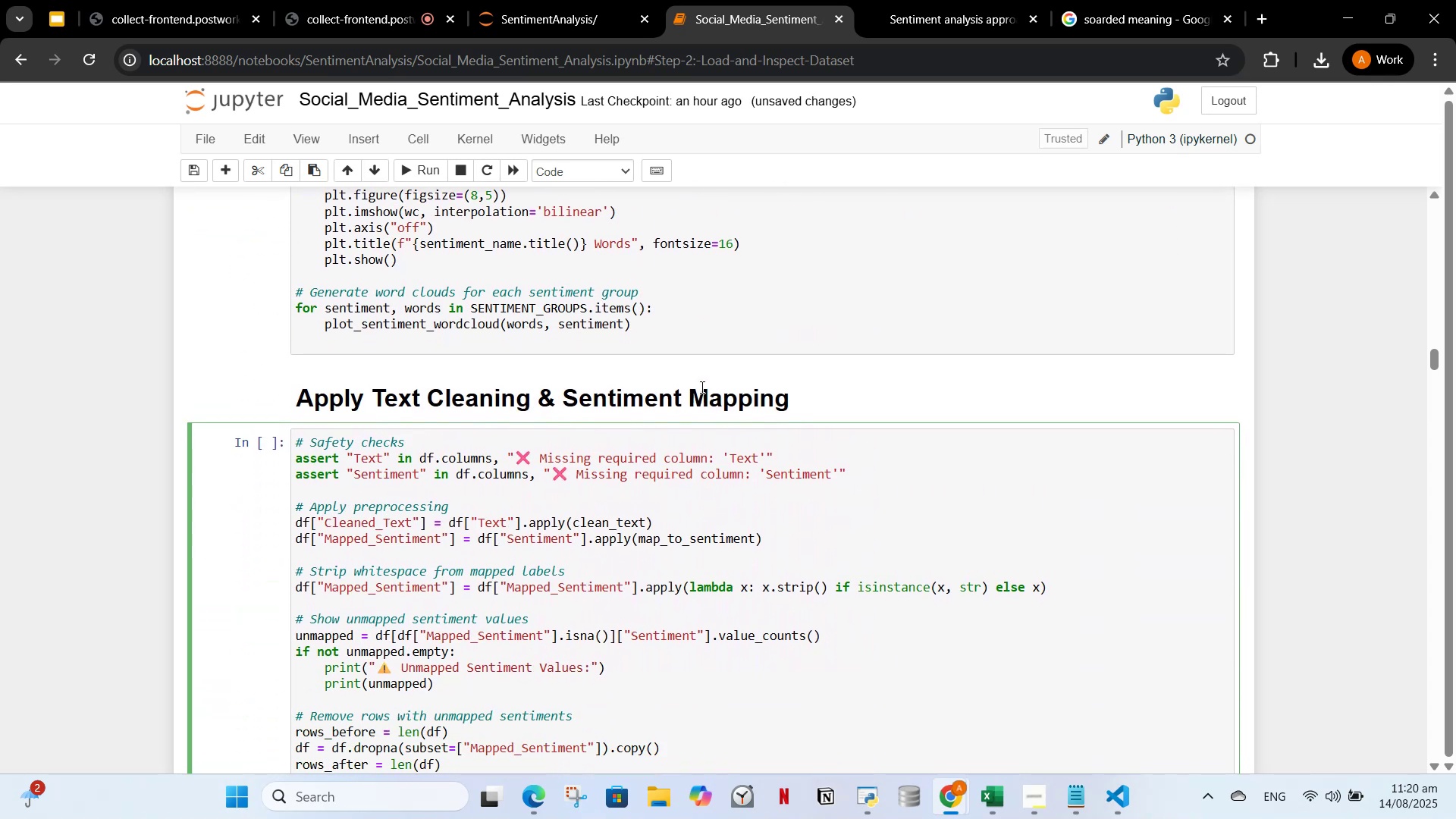 
scroll: coordinate [723, 362], scroll_direction: down, amount: 6.0
 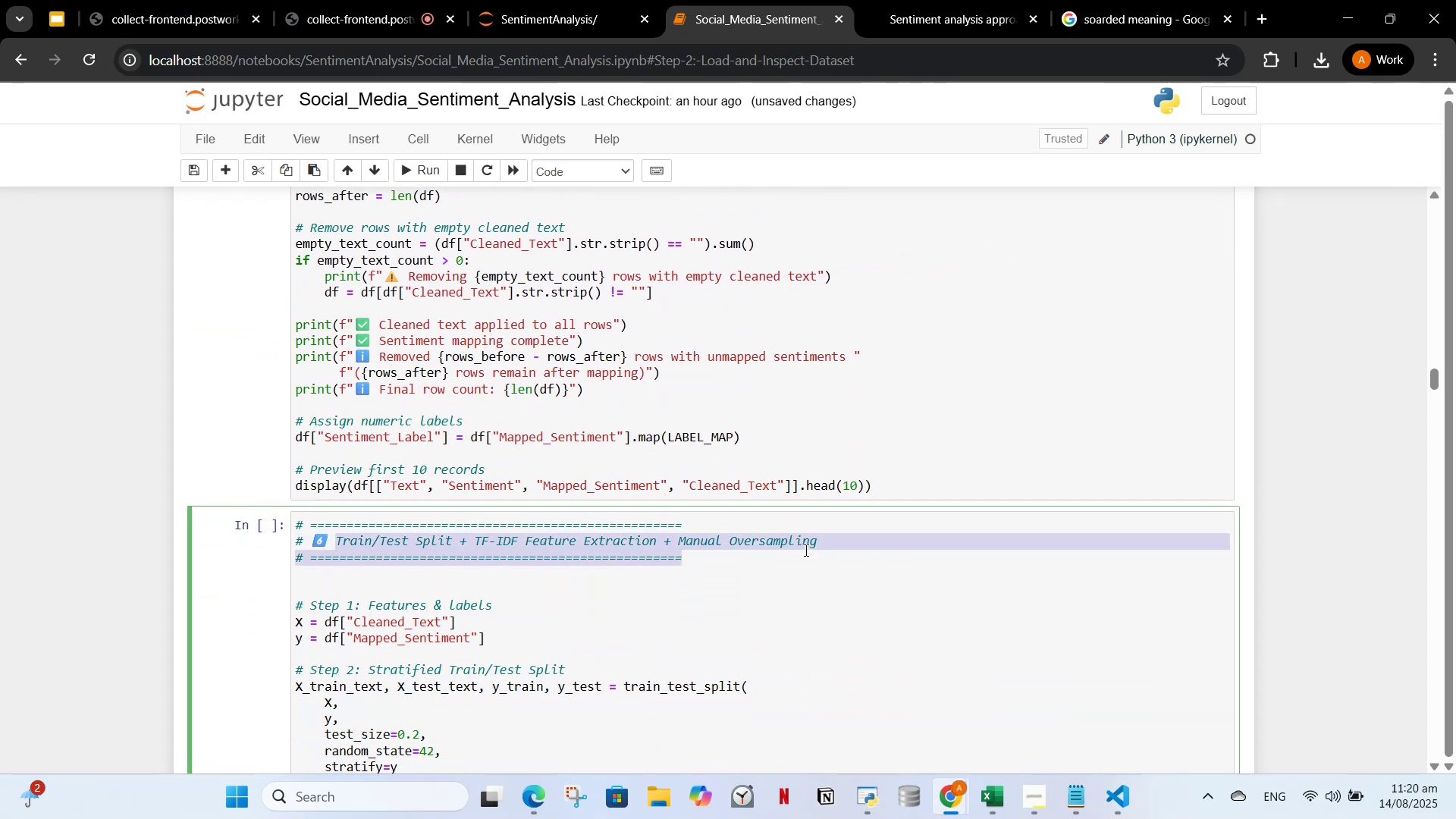 
hold_key(key=ControlLeft, duration=1.5)
 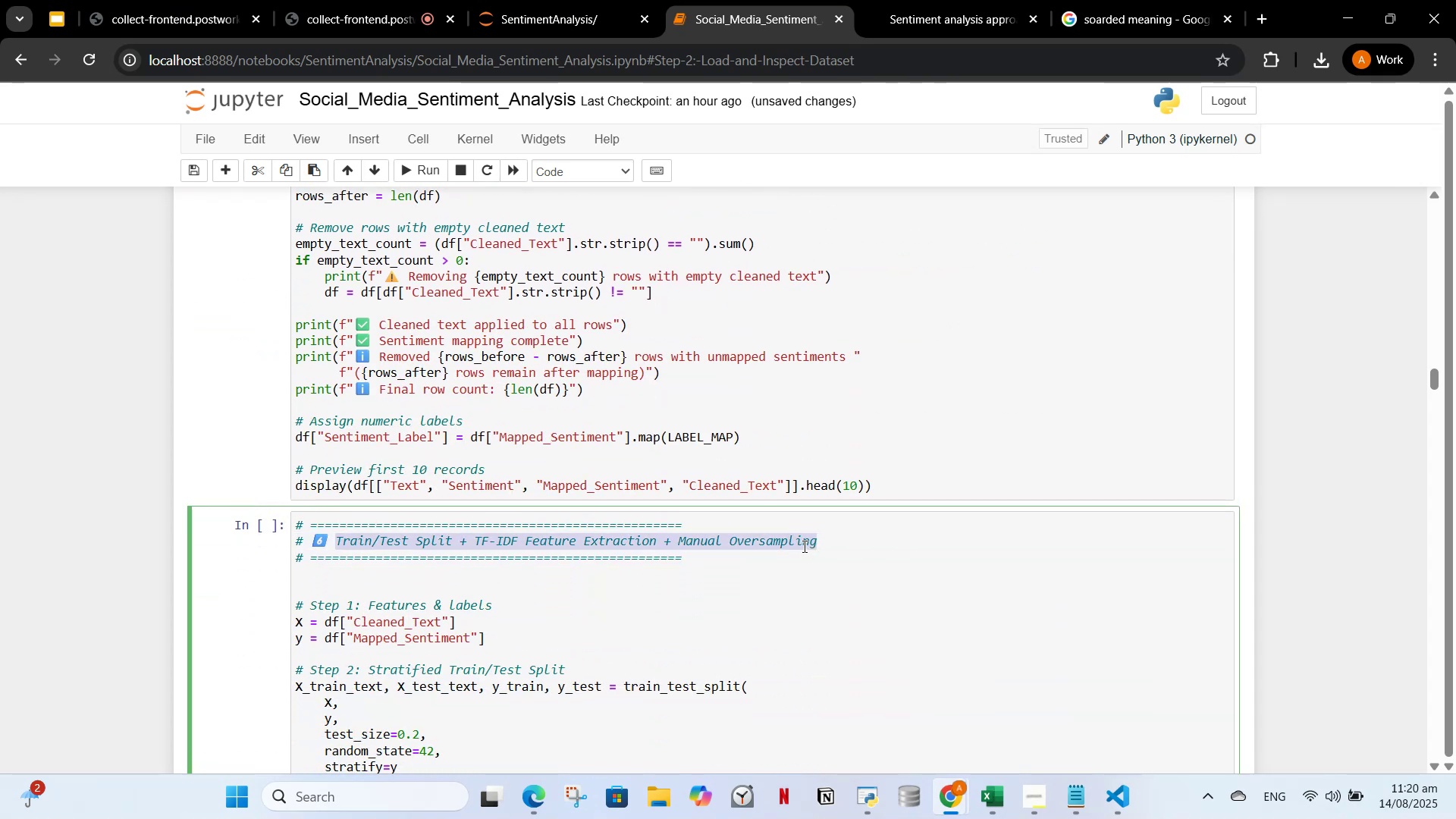 
hold_key(key=ControlLeft, duration=1.51)
 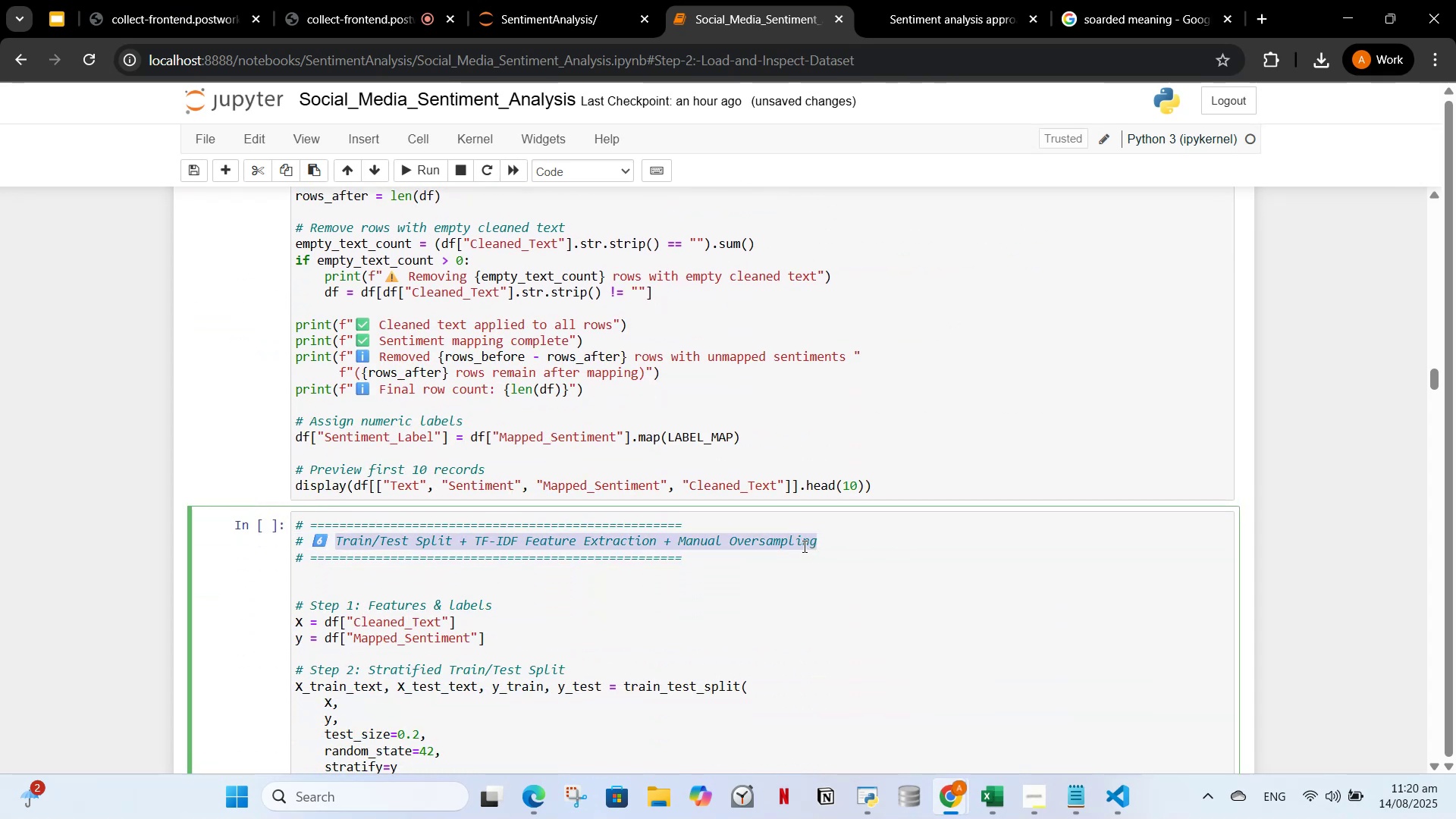 
hold_key(key=ControlLeft, duration=1.51)
 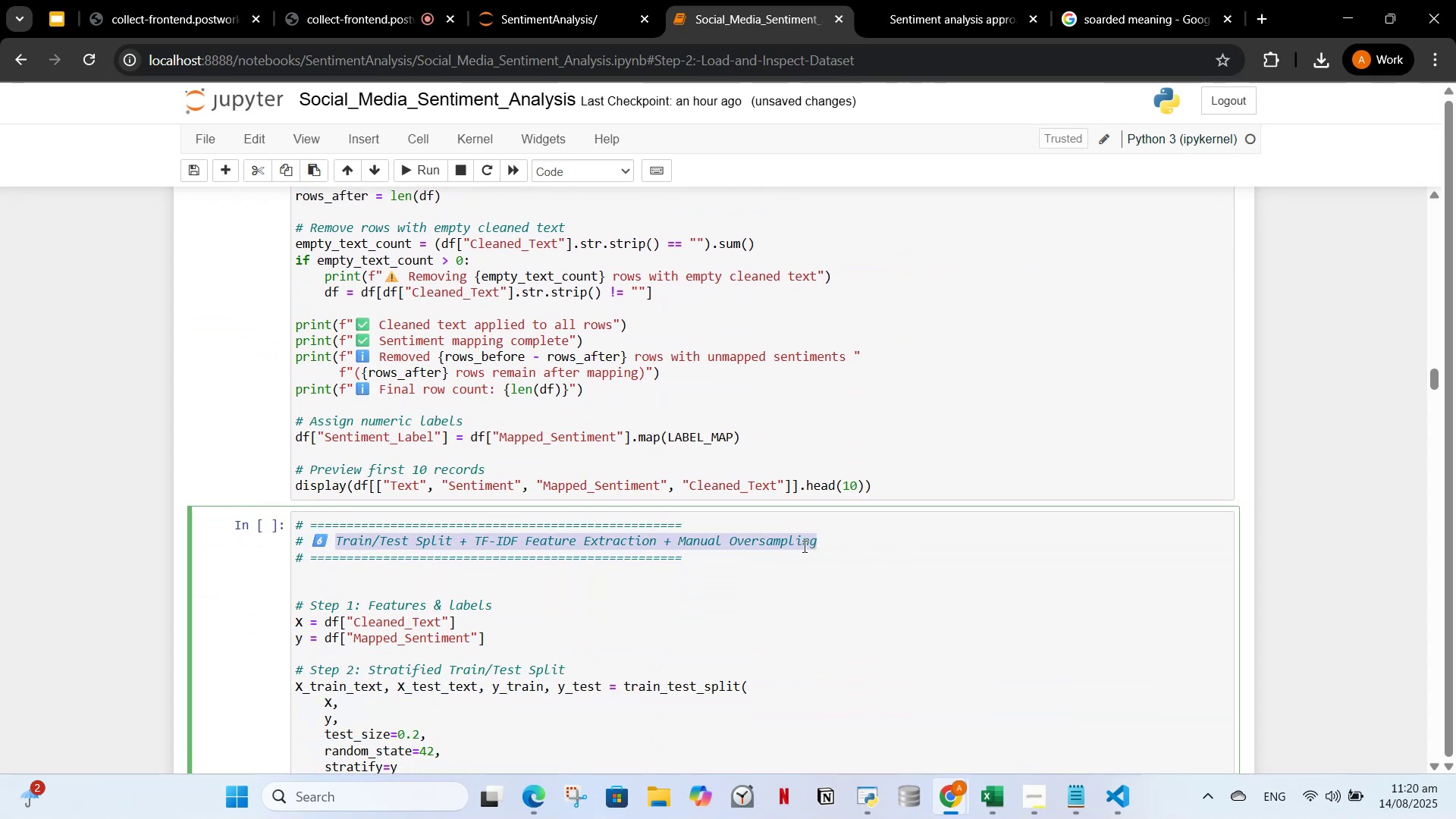 
key(Control+X)
 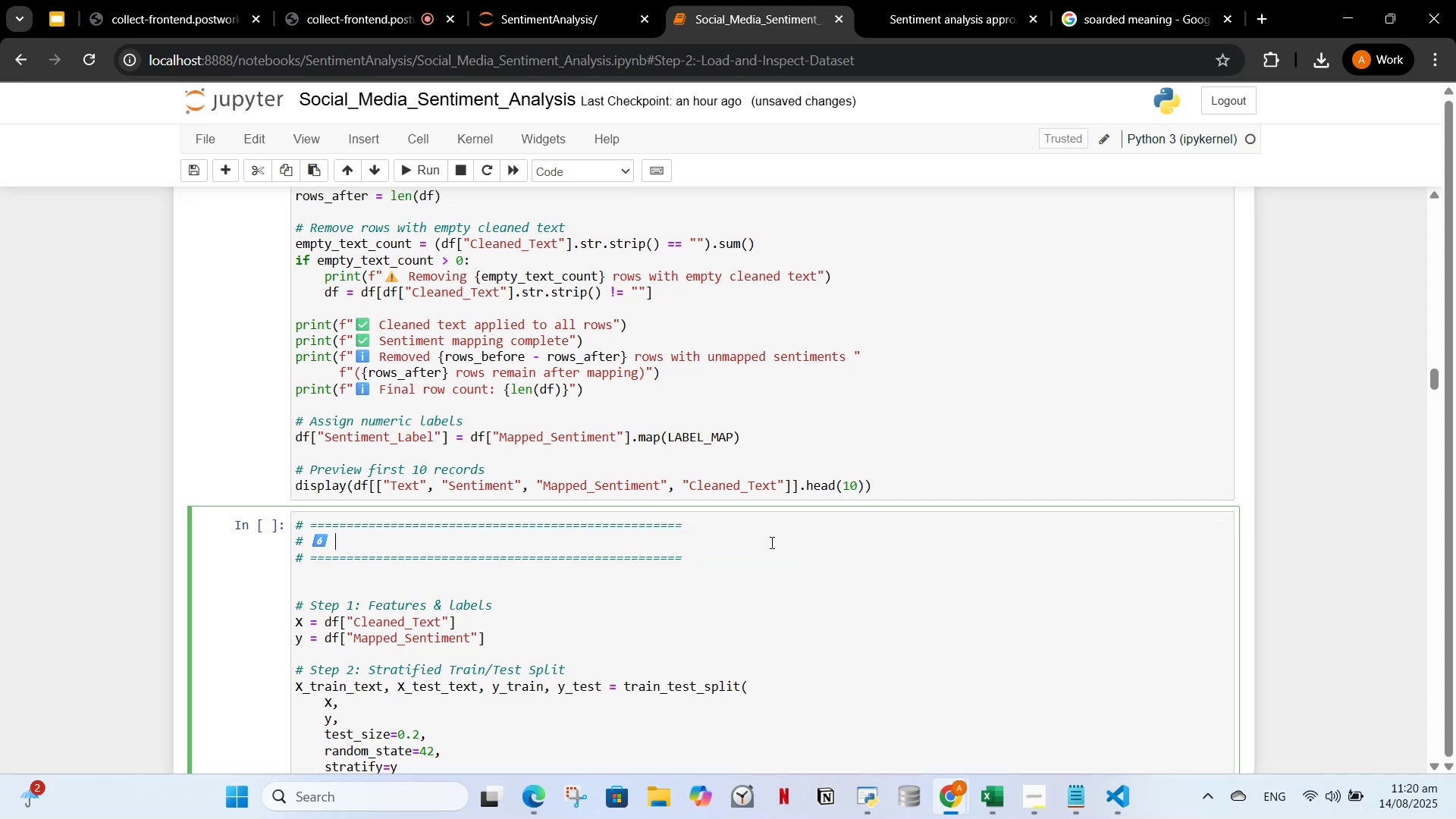 
scroll: coordinate [758, 547], scroll_direction: down, amount: 6.0
 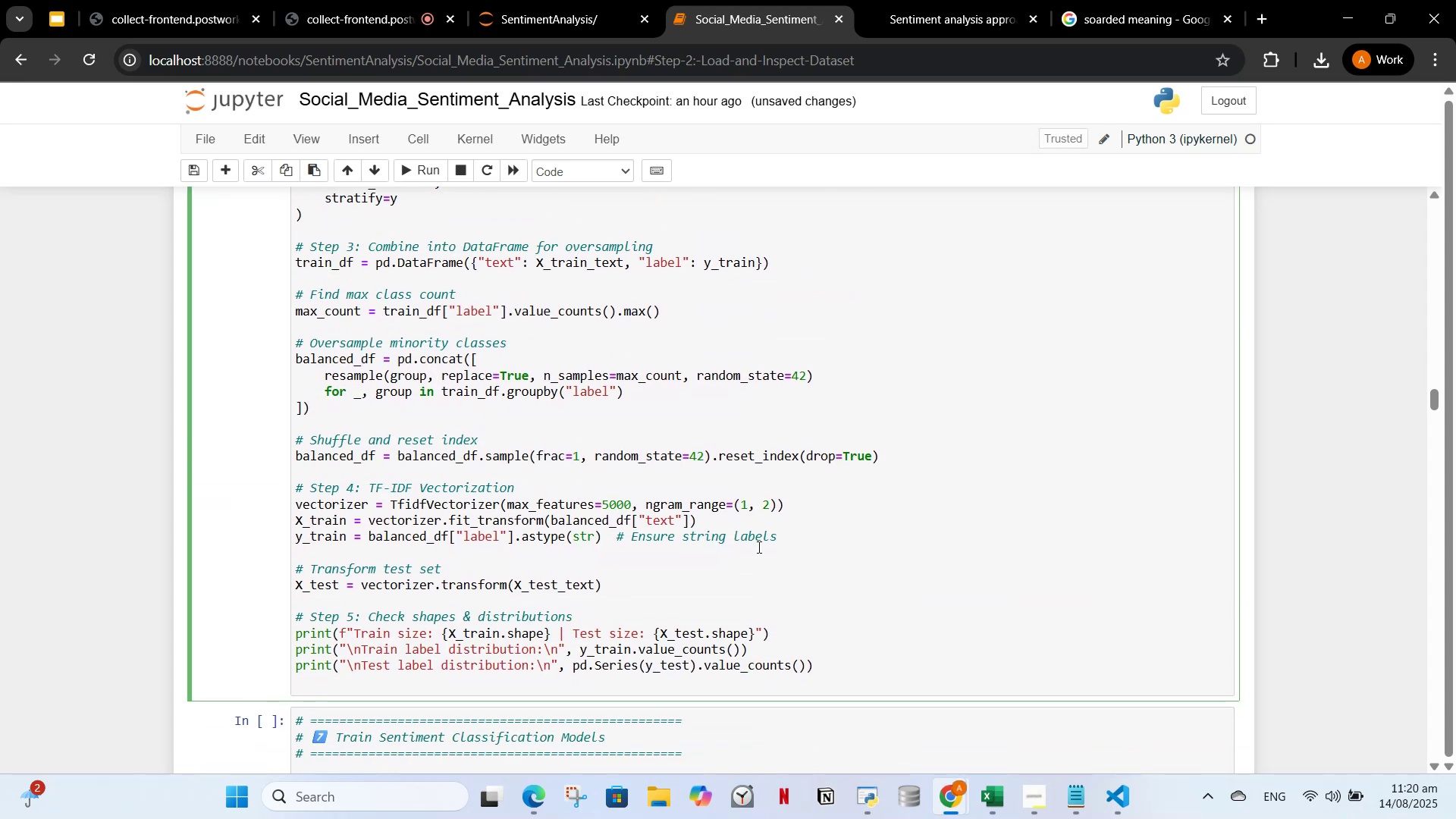 
scroll: coordinate [767, 544], scroll_direction: up, amount: 7.0
 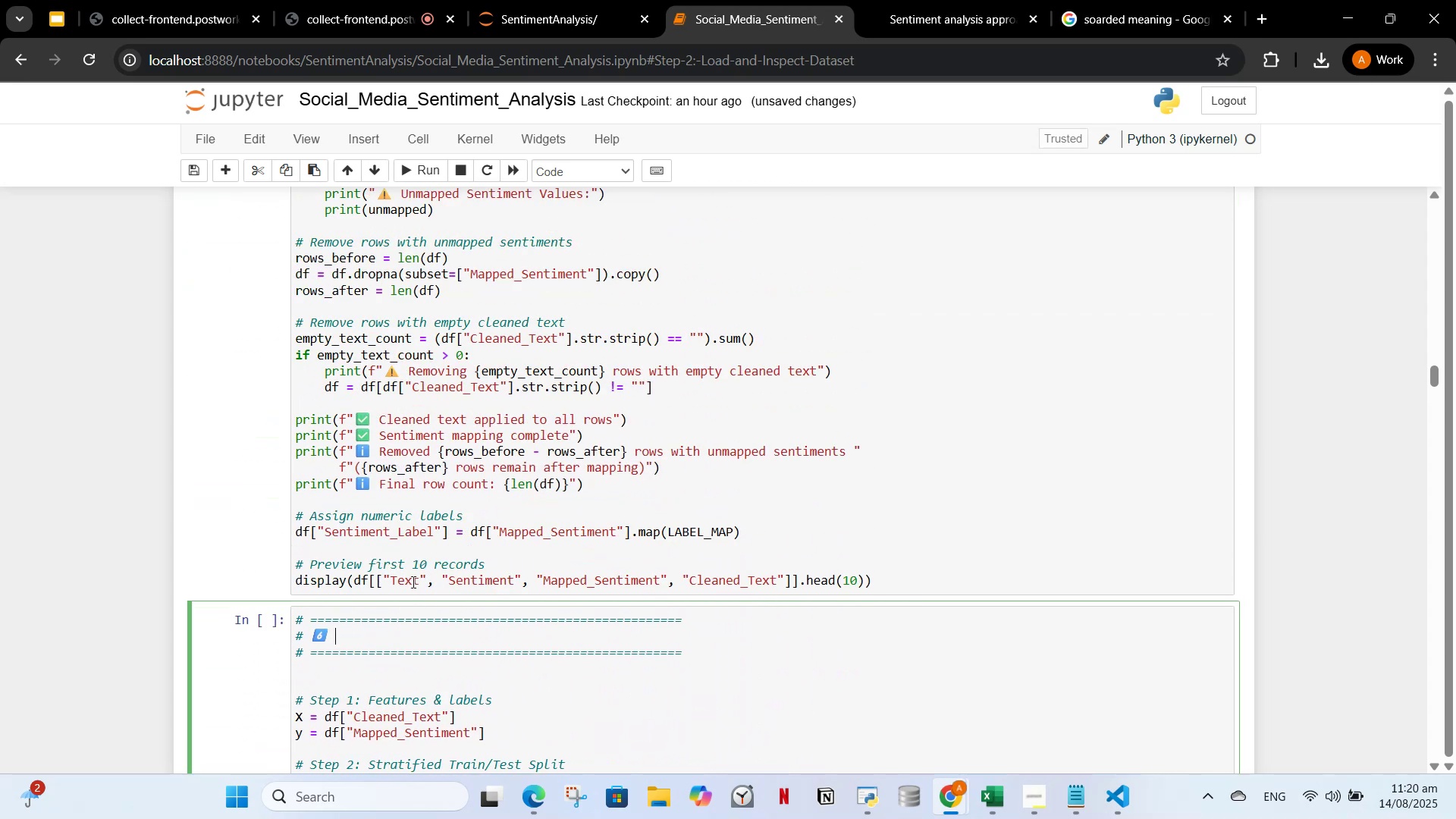 
left_click([419, 560])
 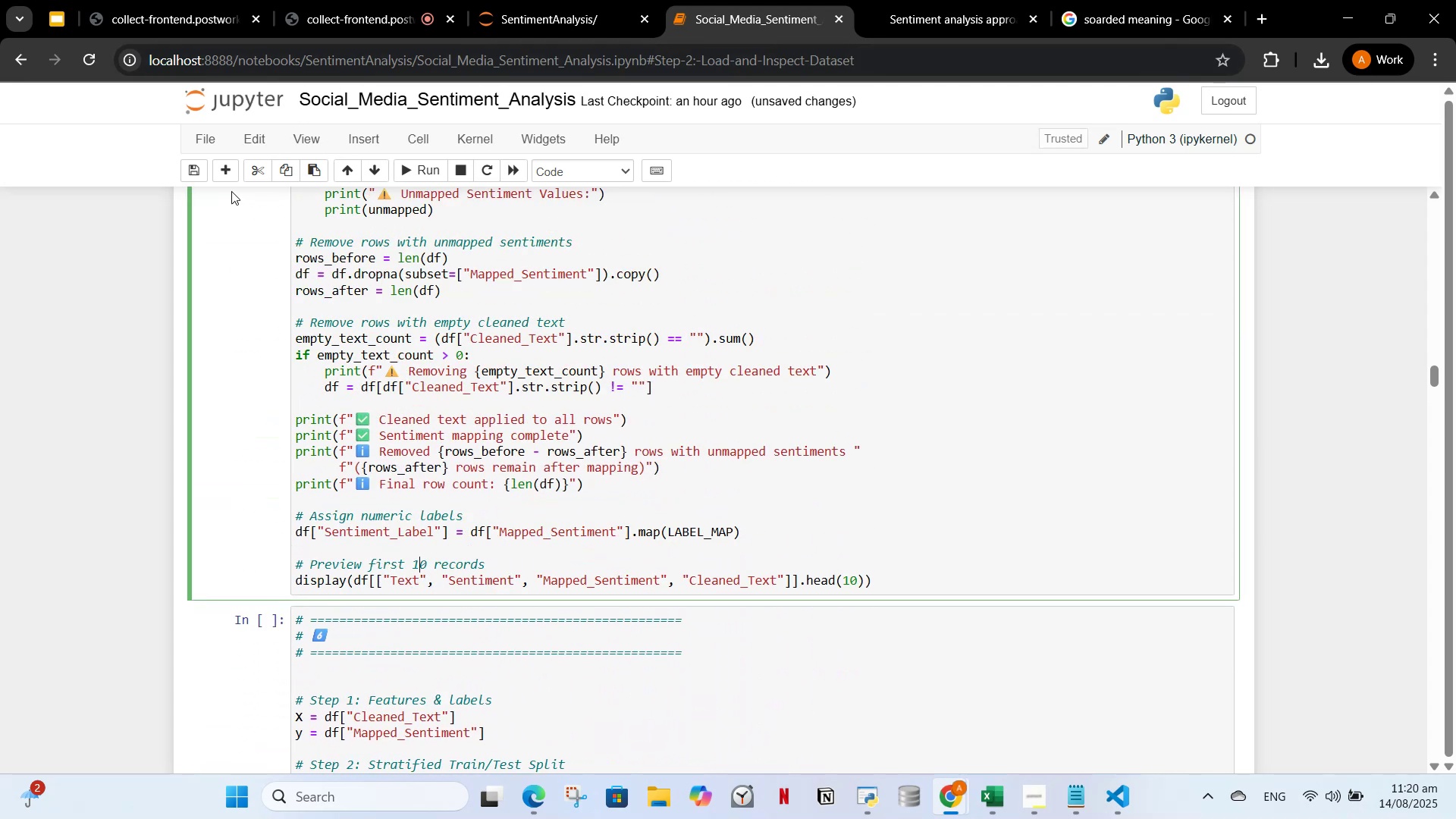 
left_click([228, 172])
 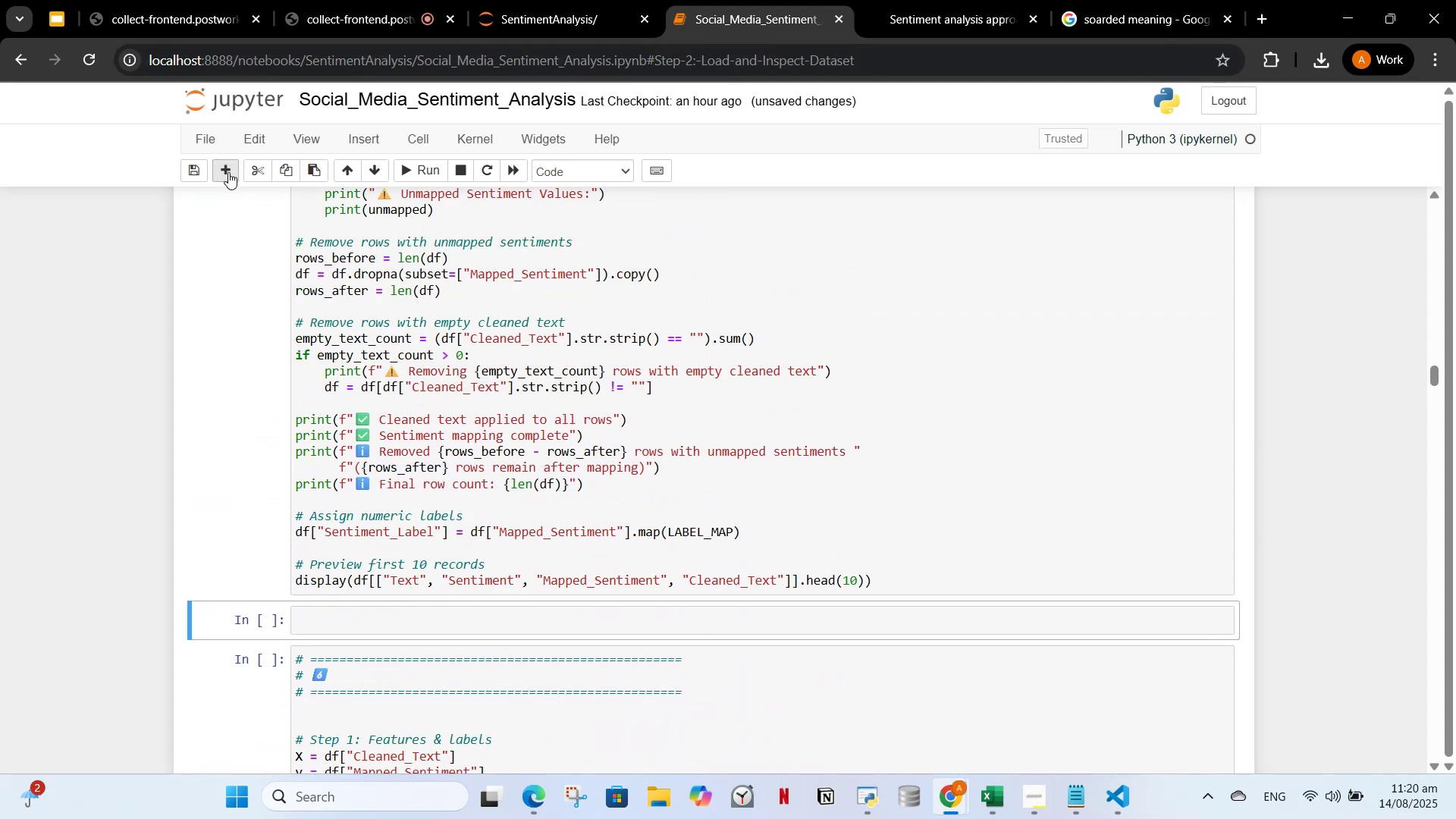 
hold_key(key=ControlLeft, duration=0.57)
 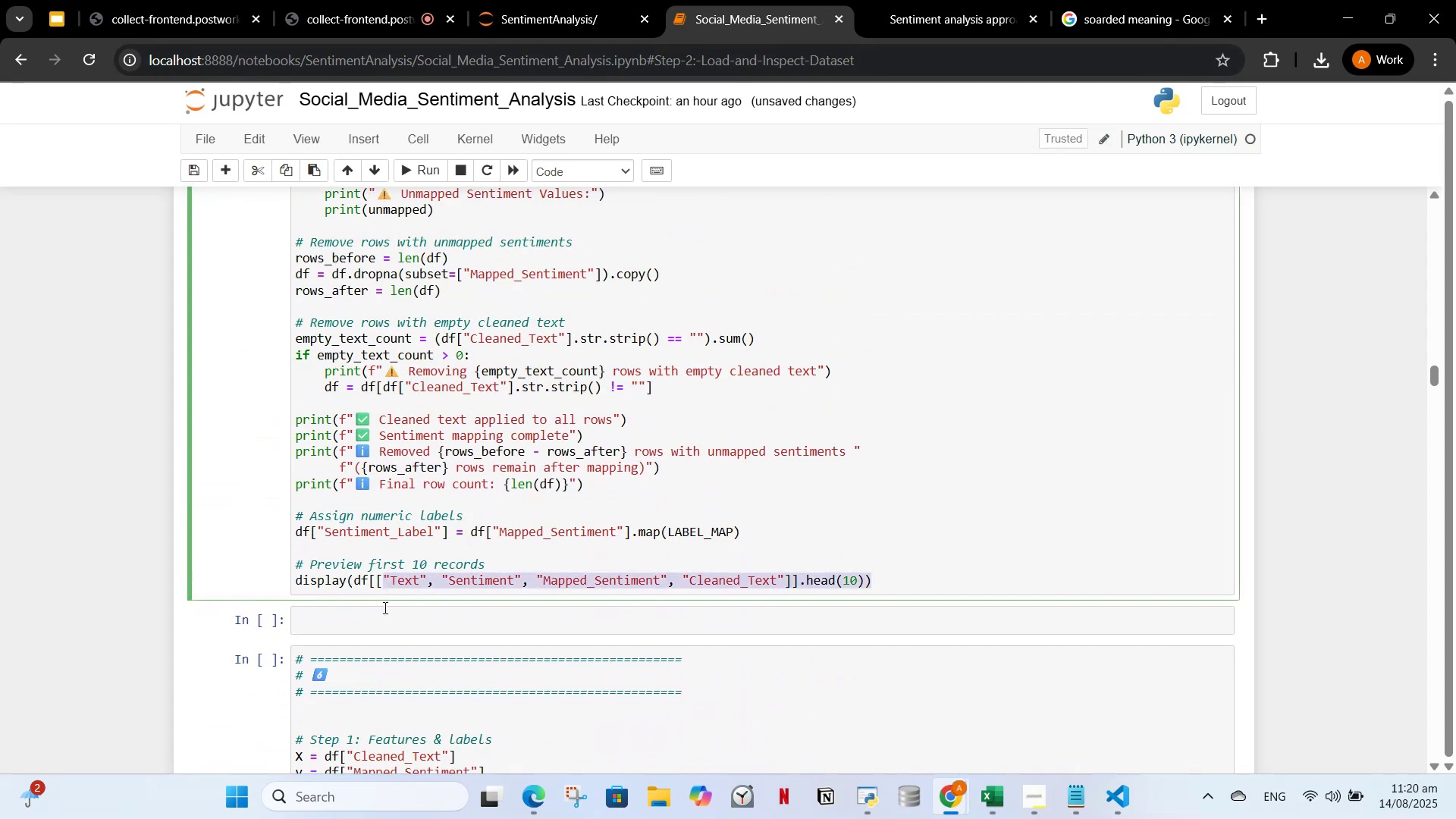 
left_click([384, 607])
 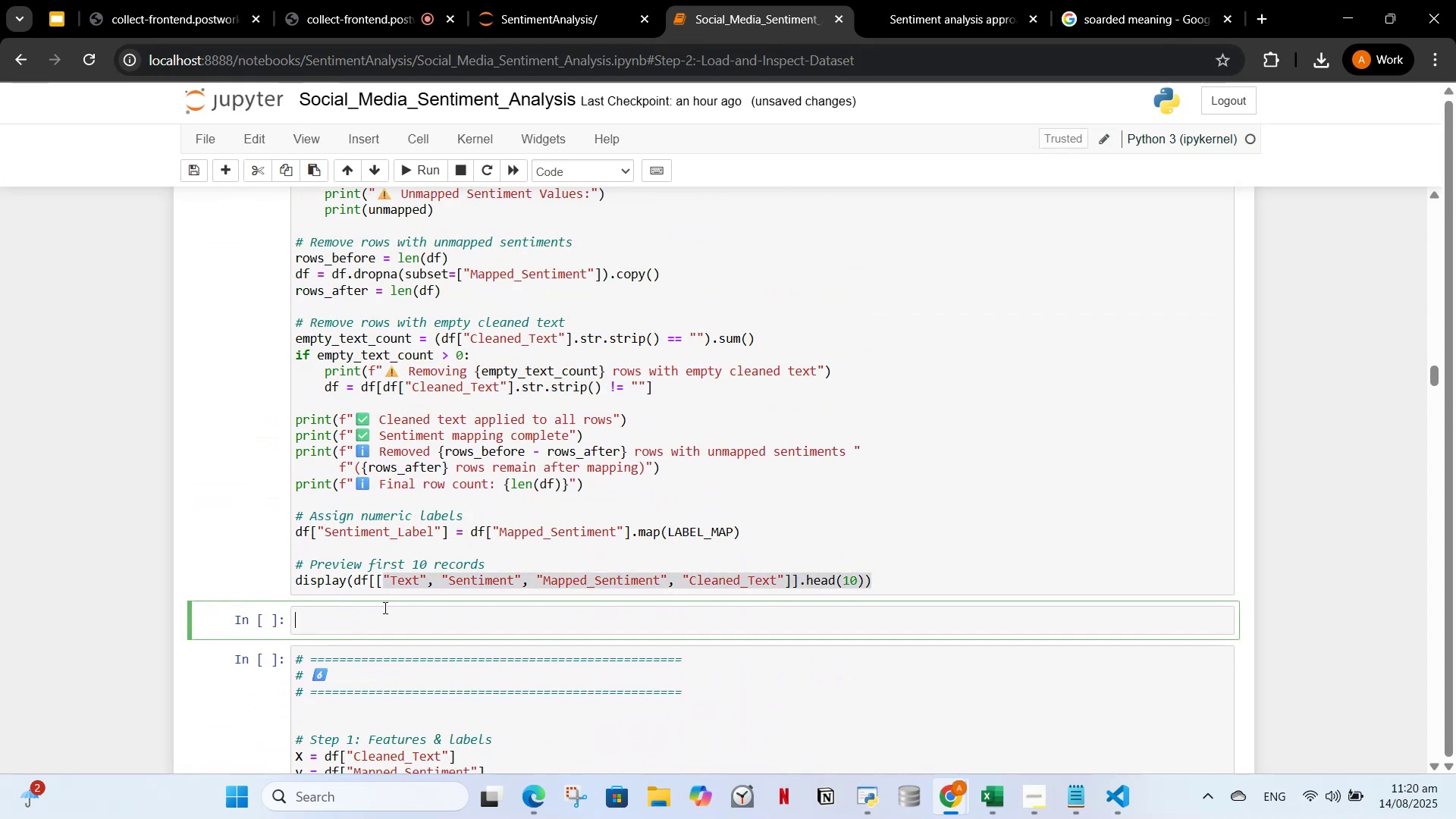 
key(Control+V)
 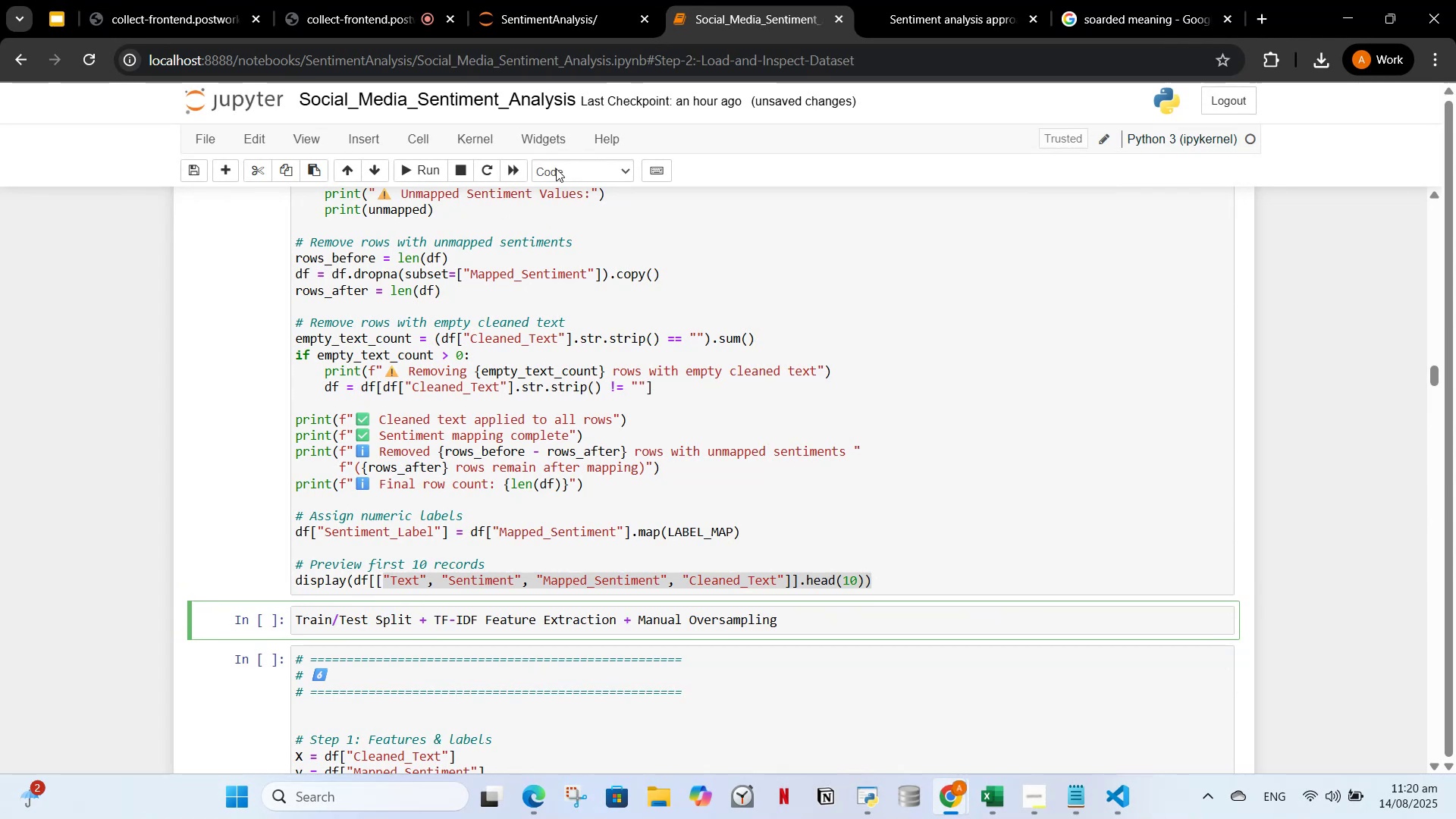 
left_click([560, 162])
 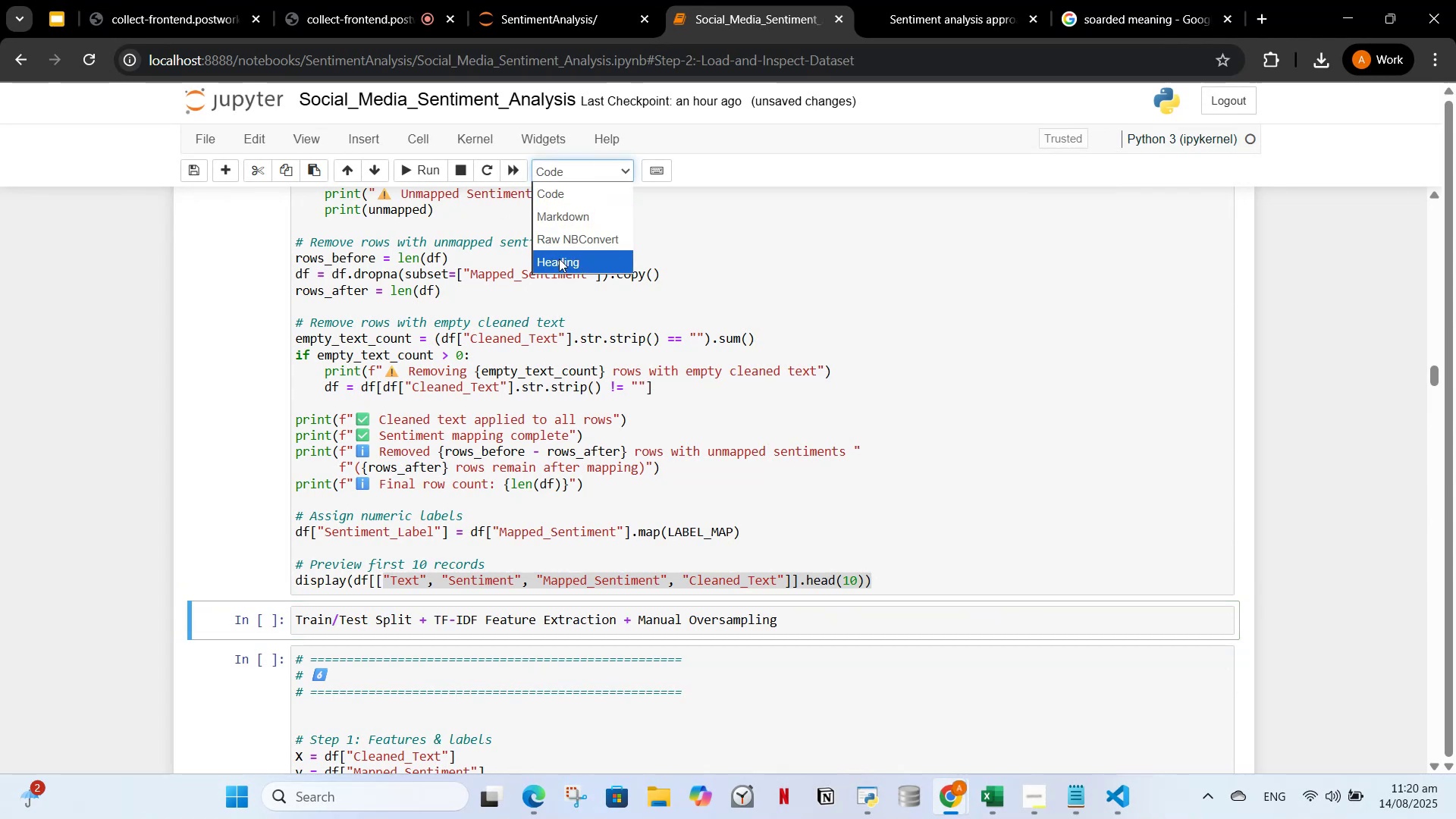 
left_click([559, 262])
 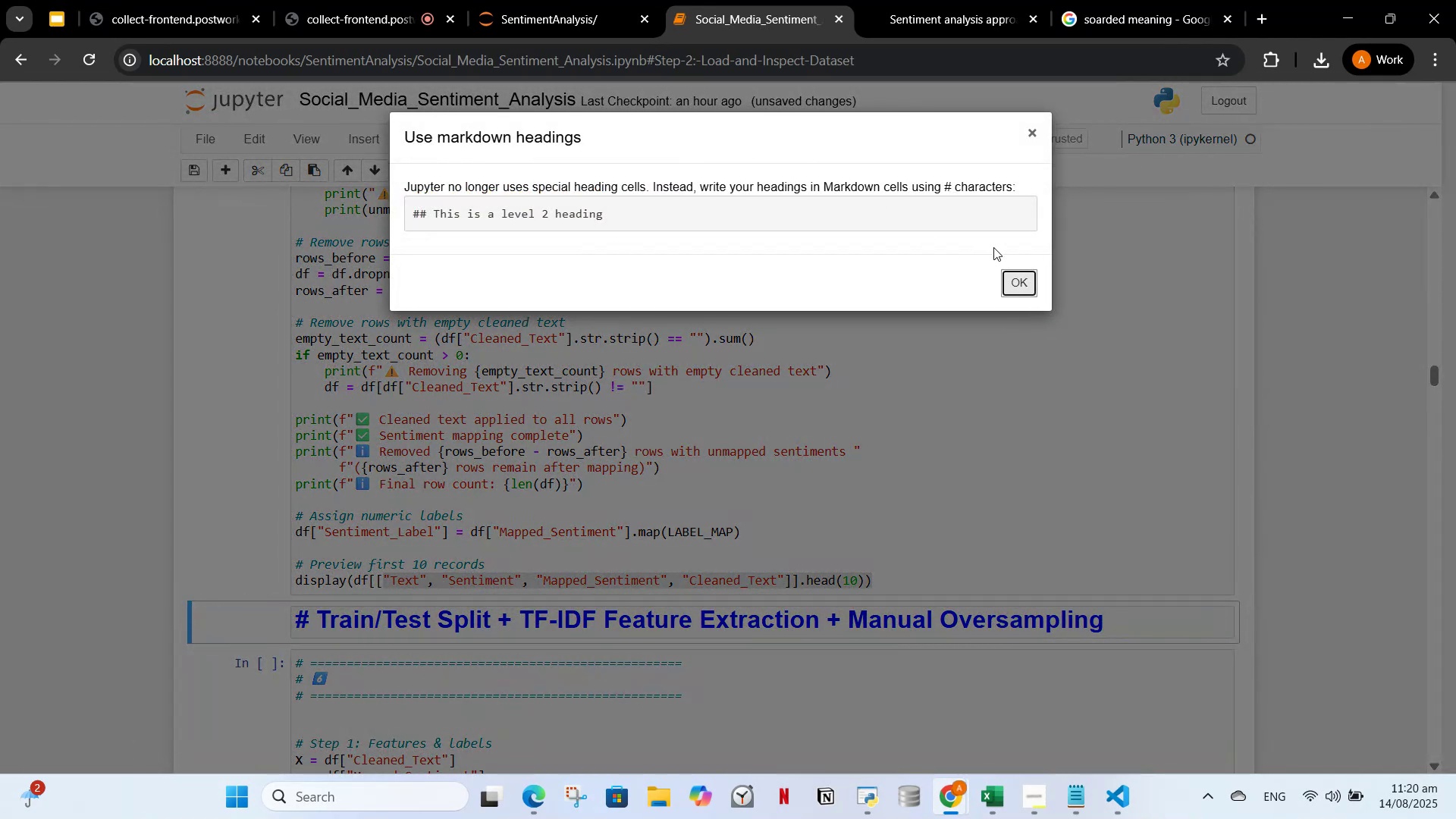 
left_click([1012, 293])
 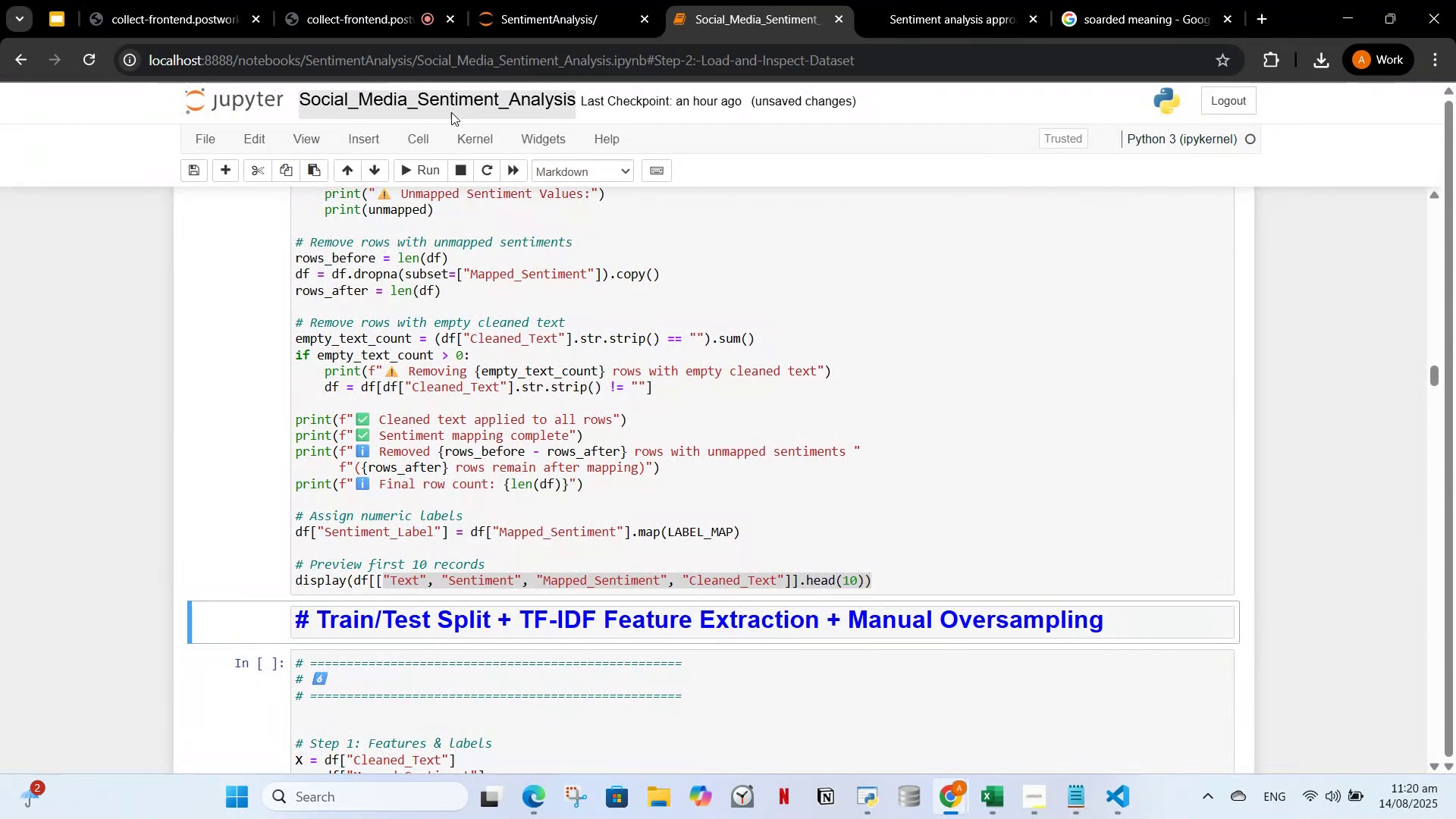 
left_click([410, 184])
 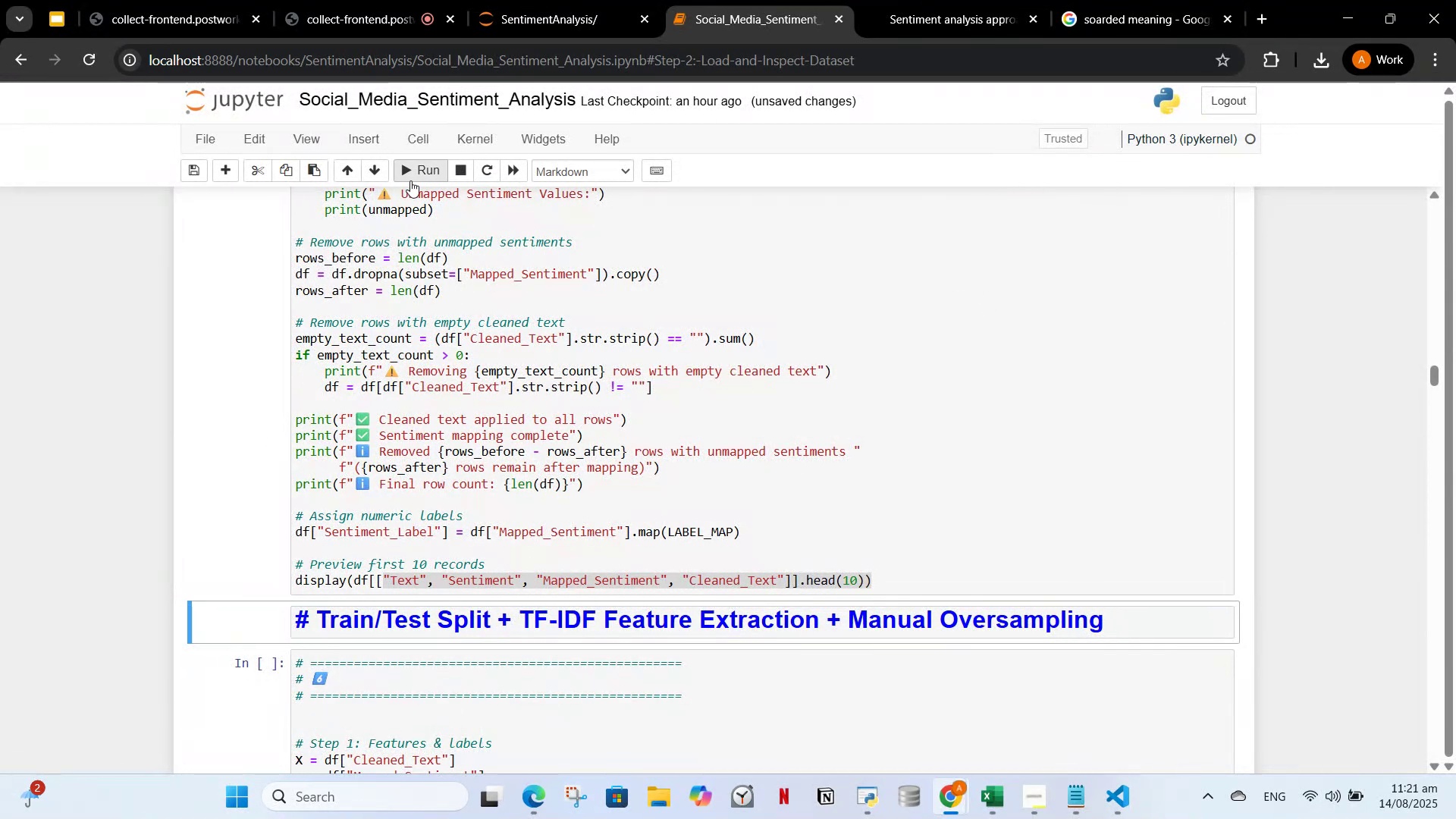 
left_click([410, 180])
 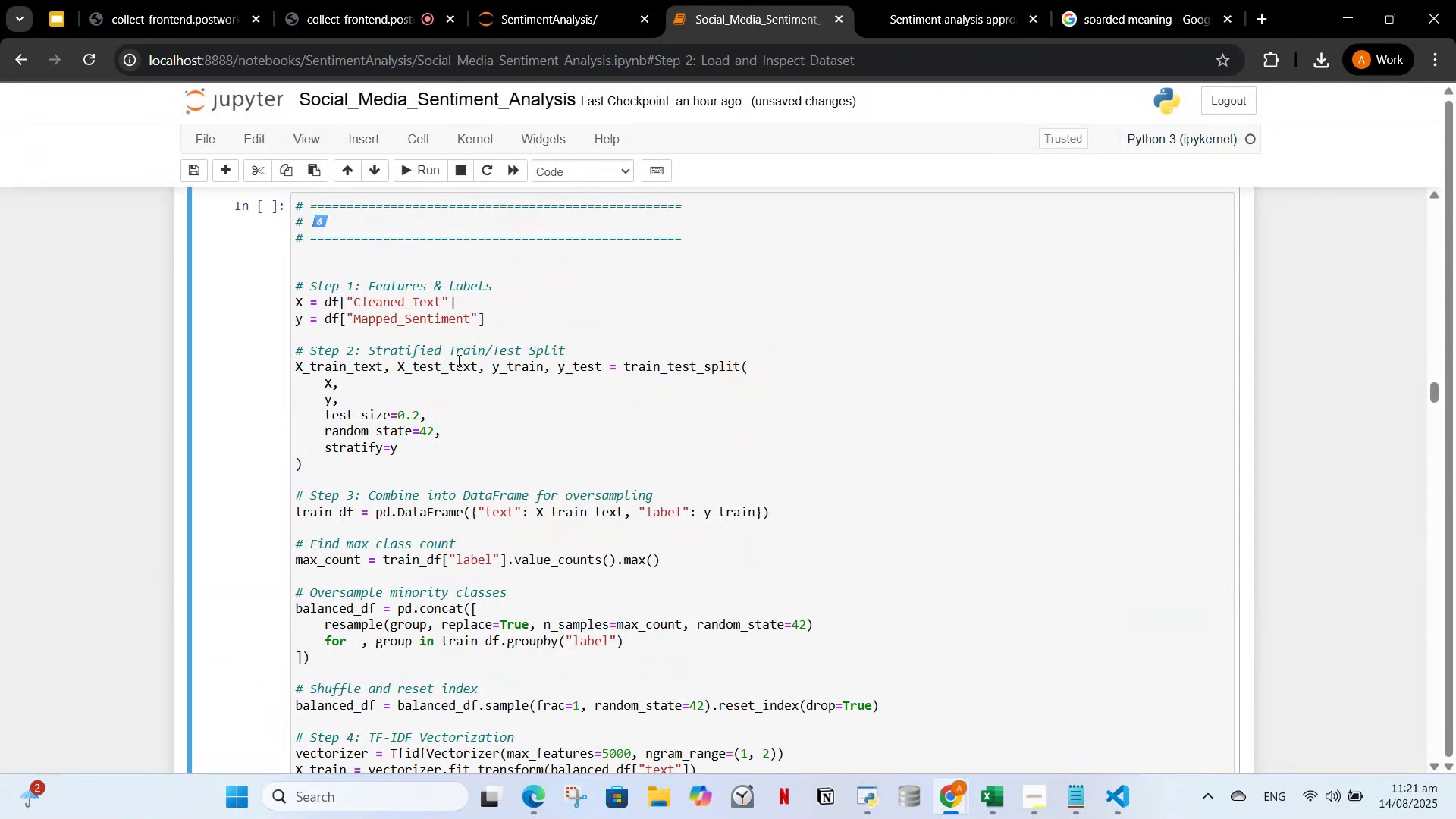 
scroll: coordinate [460, 340], scroll_direction: up, amount: 3.0
 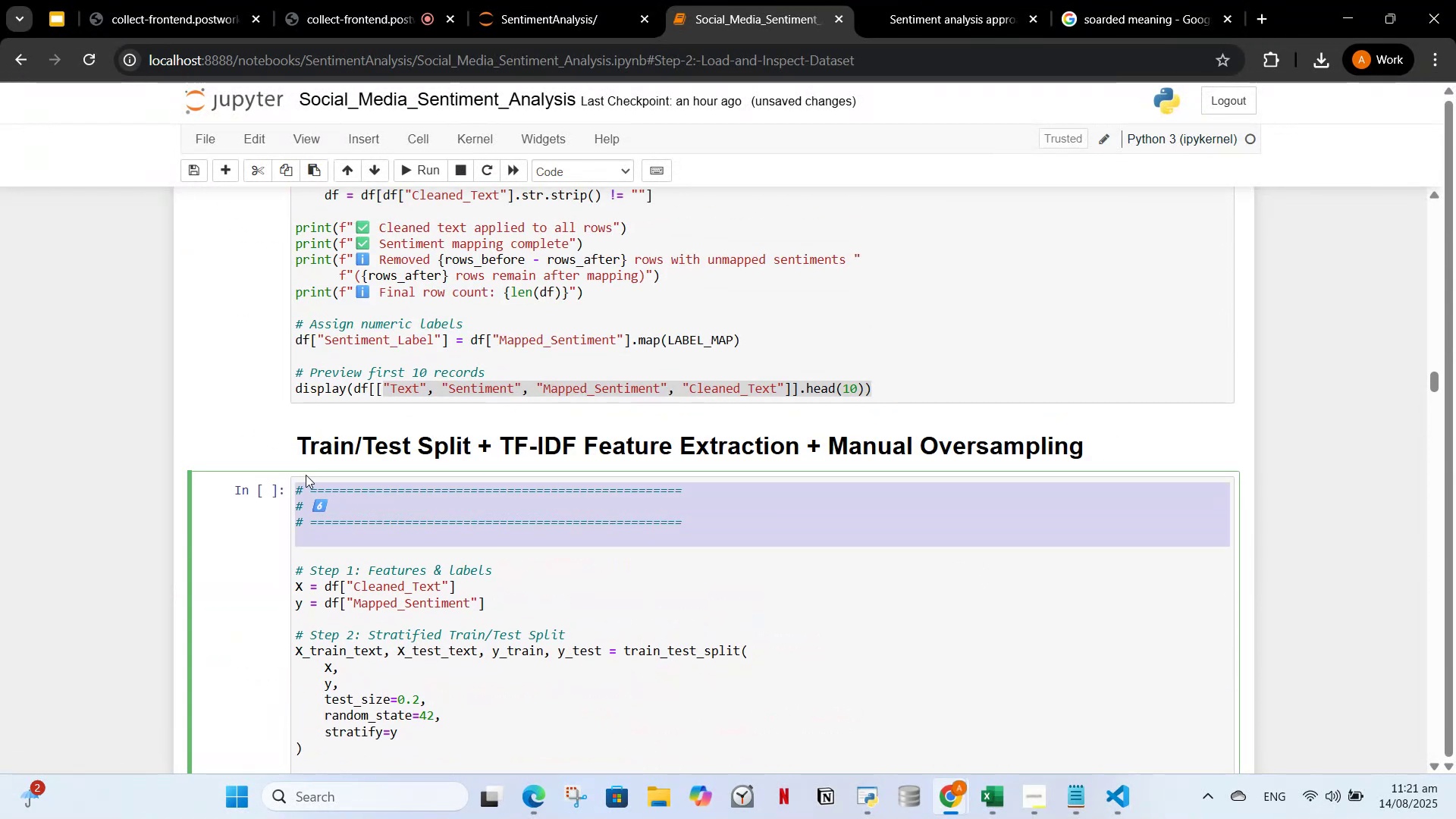 
key(Backspace)
 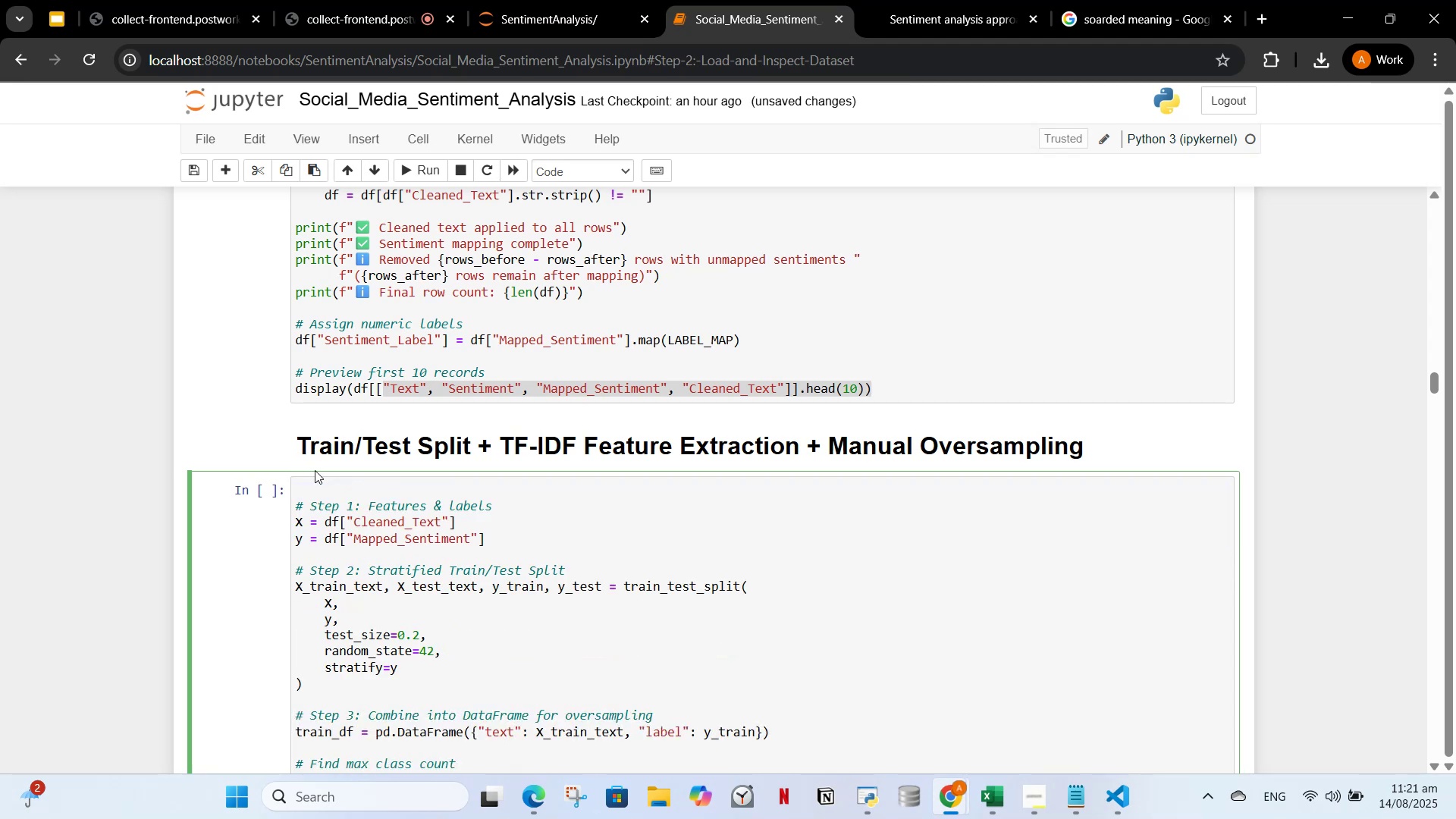 
key(ArrowDown)
 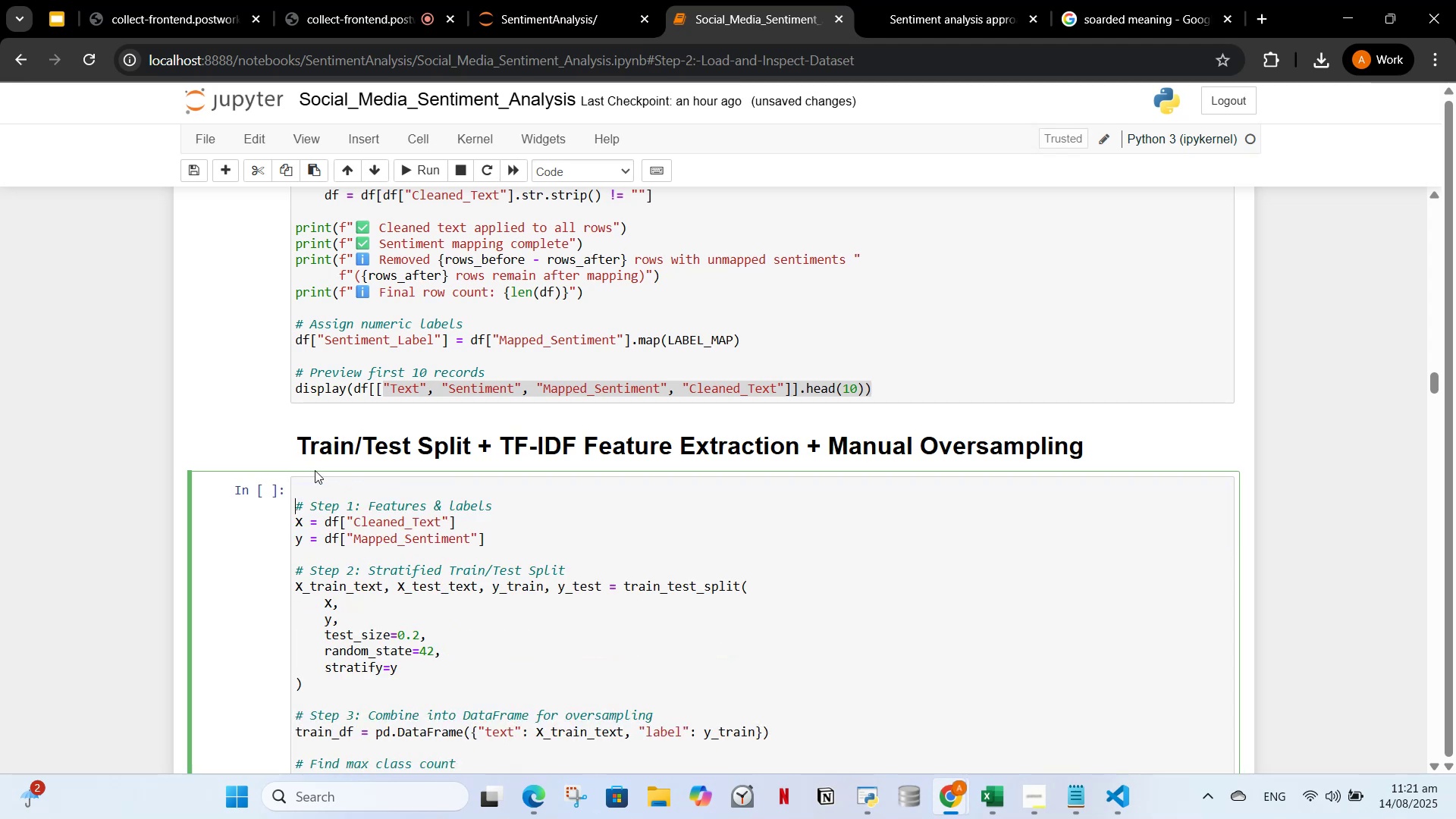 
key(Backspace)
 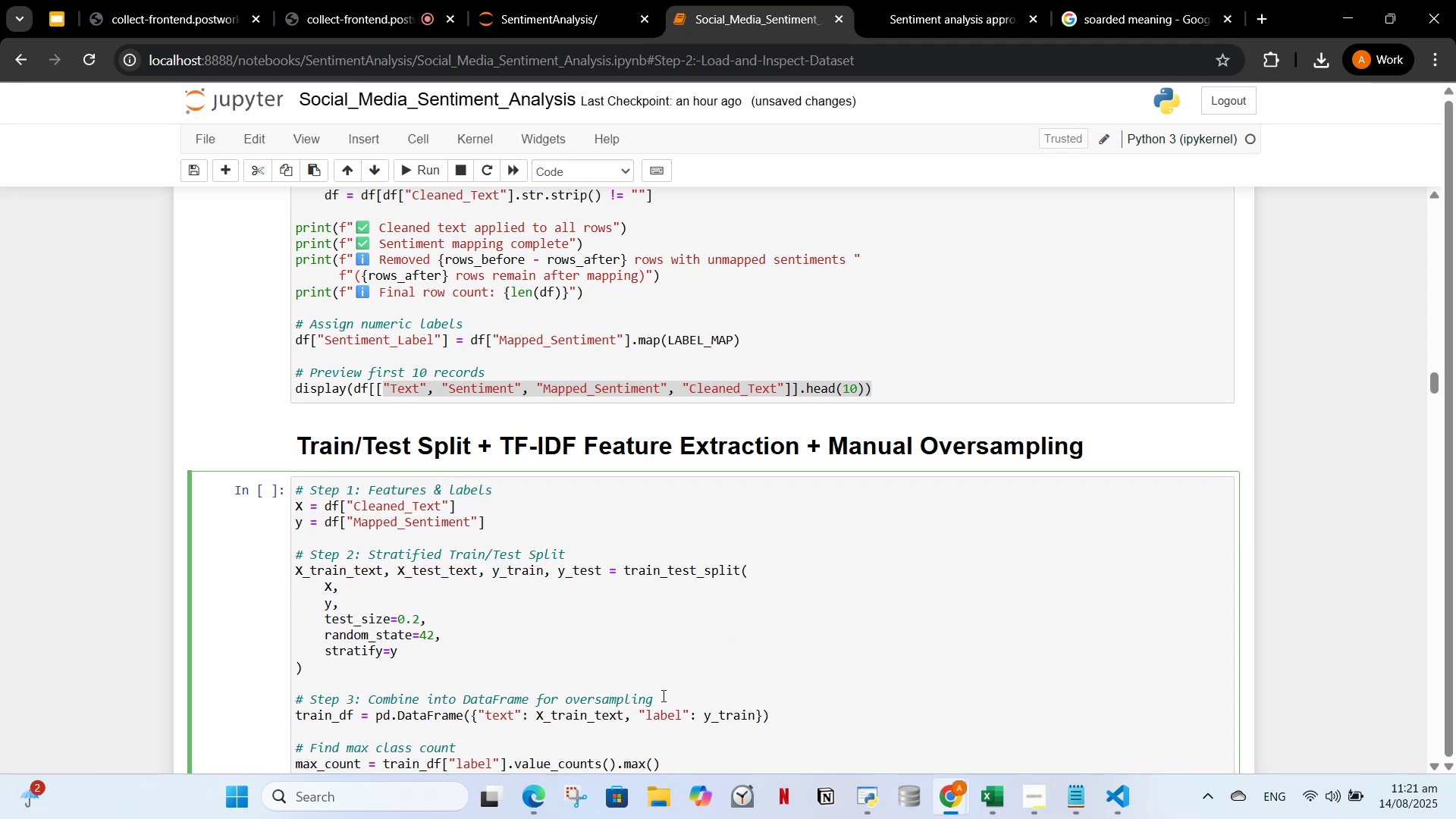 
scroll: coordinate [639, 619], scroll_direction: down, amount: 7.0
 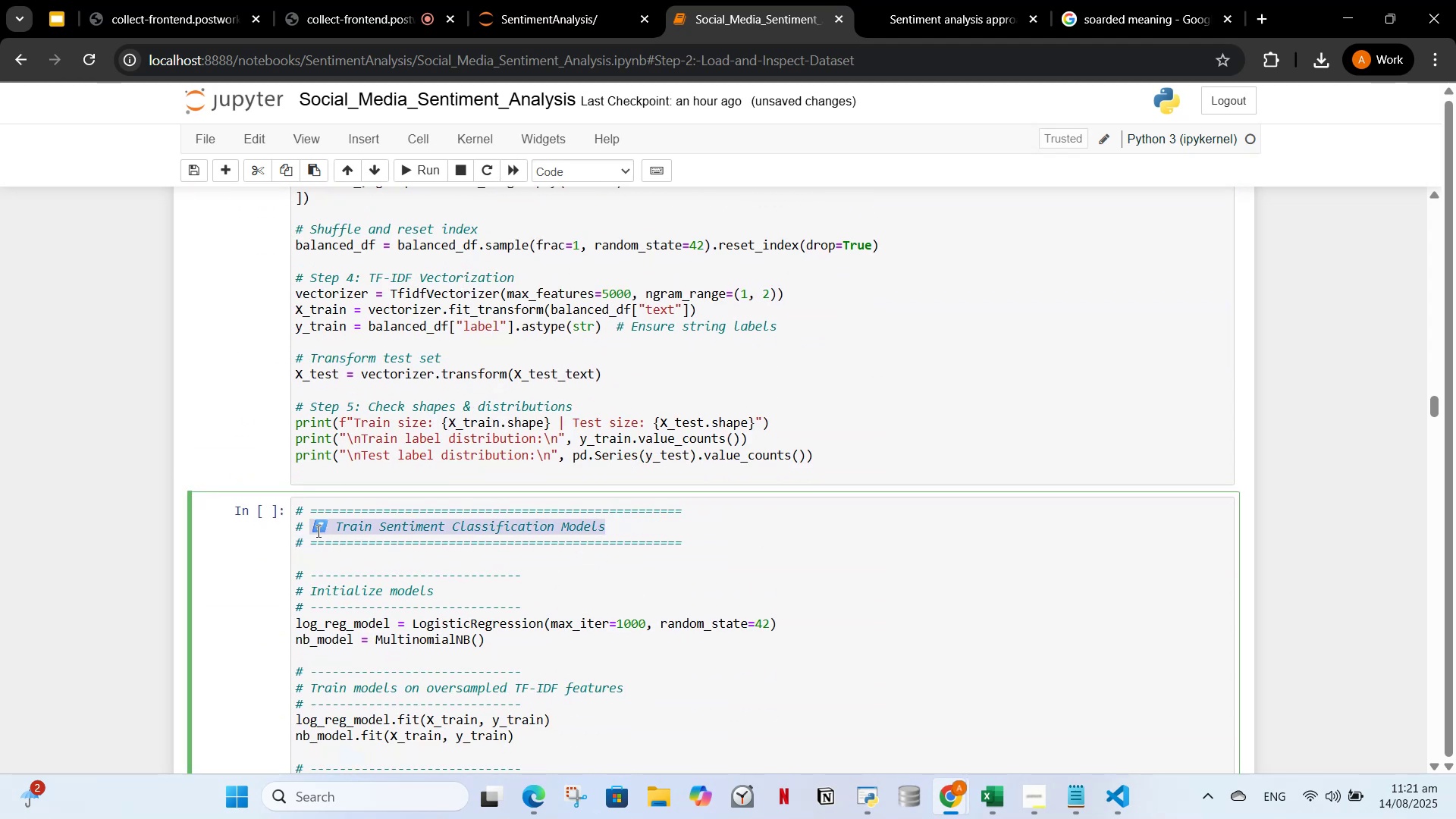 
wait(5.27)
 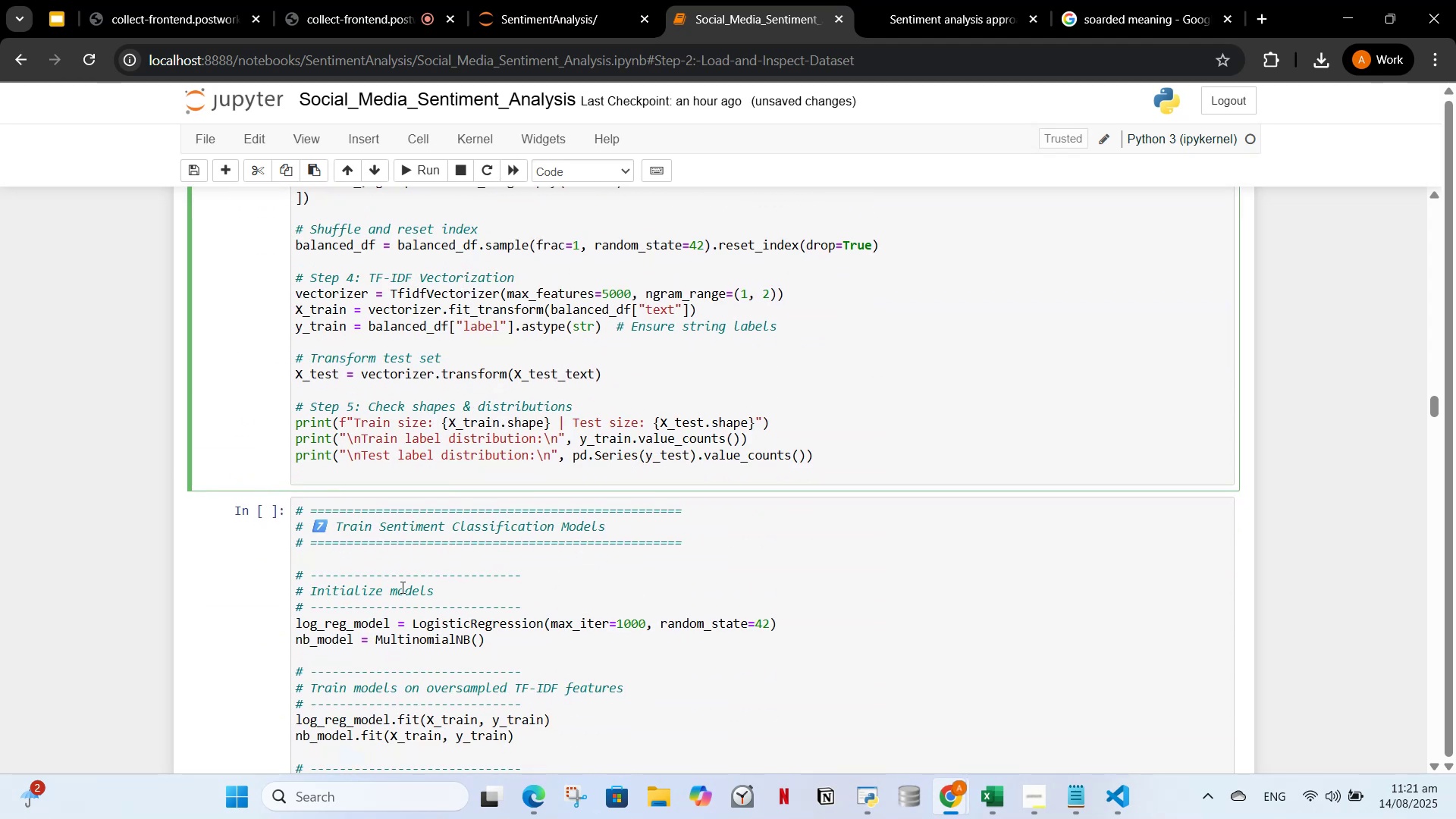 
key(Control+X)
 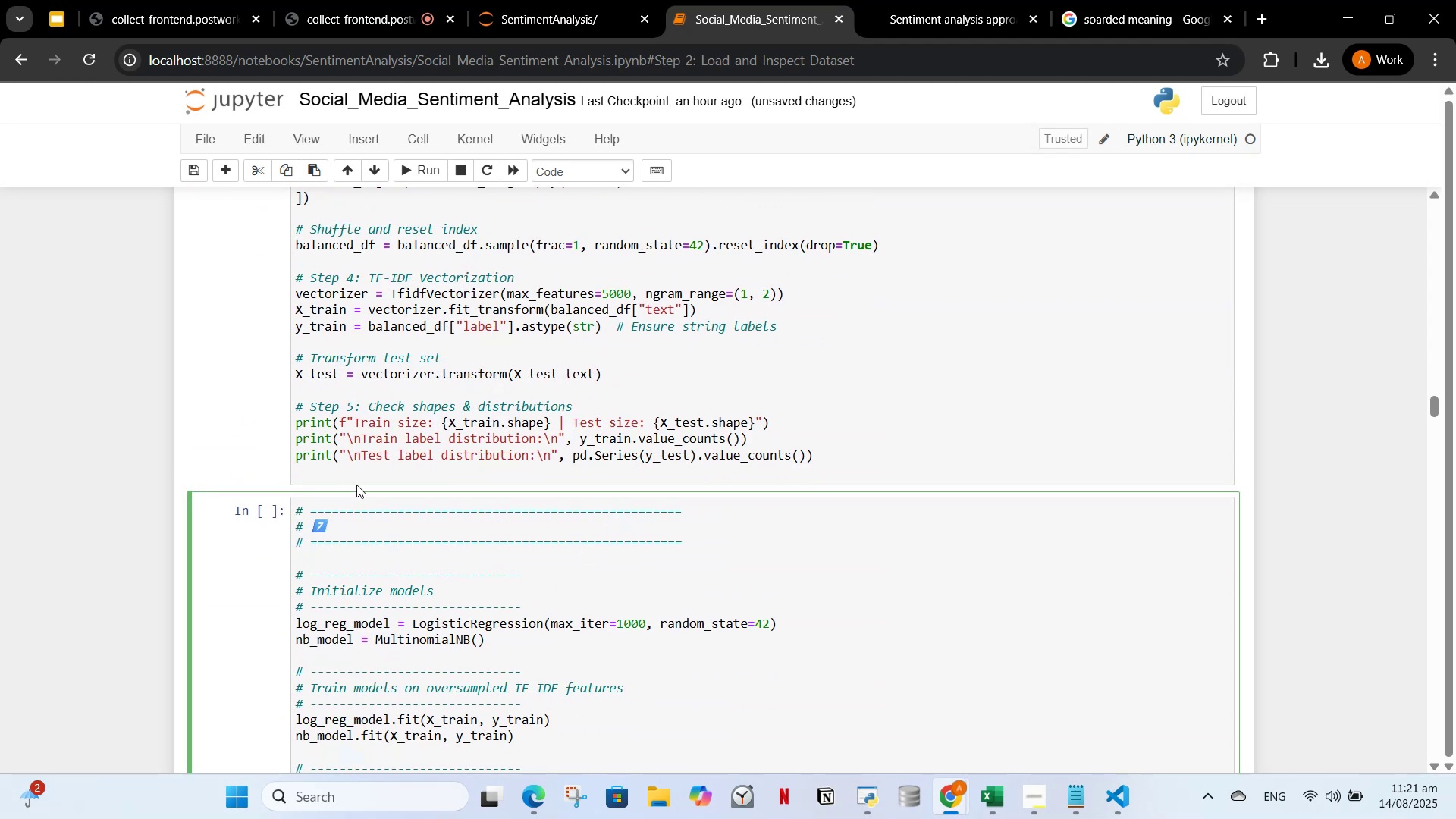 
left_click([377, 442])
 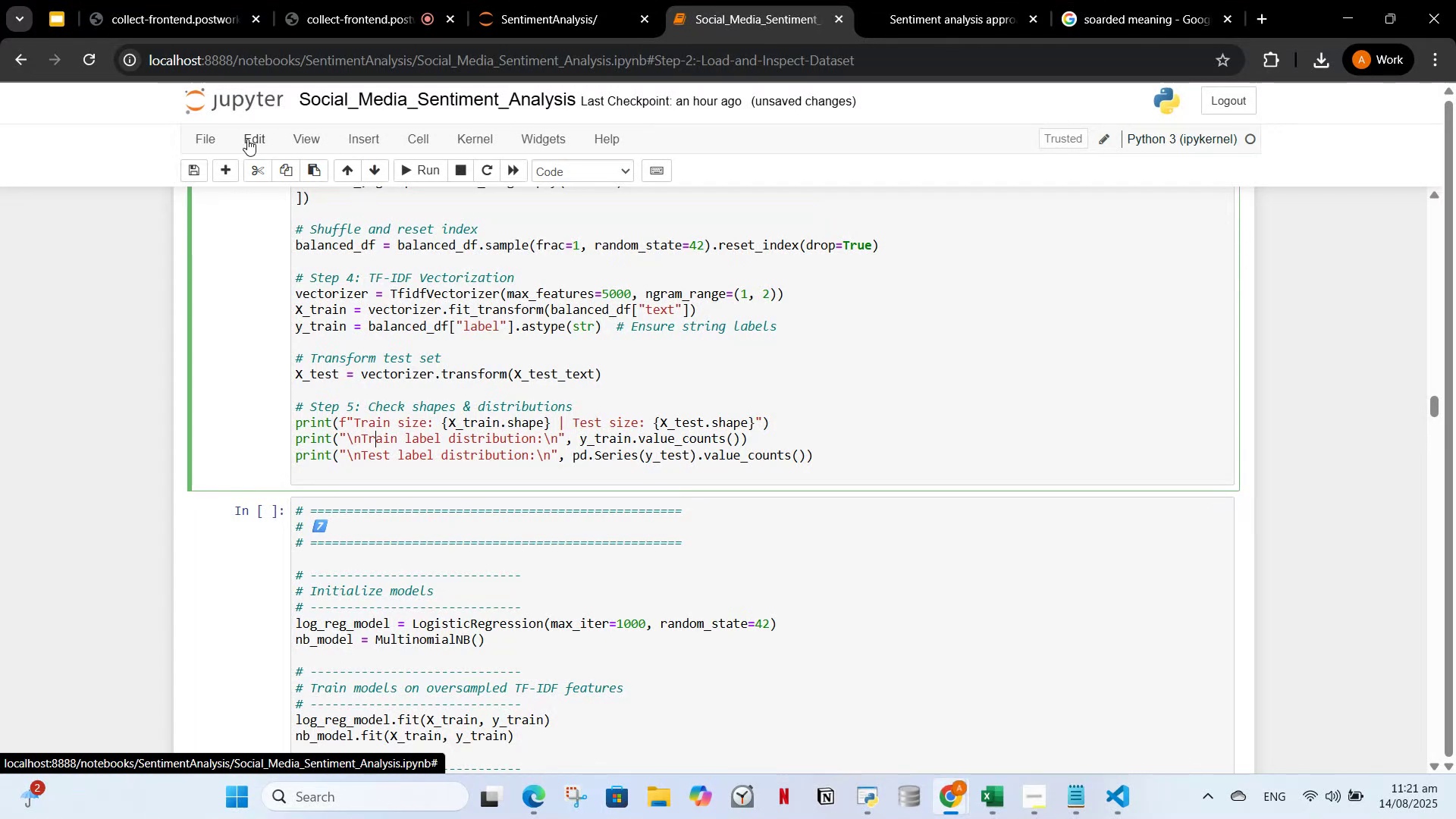 
left_click([230, 166])
 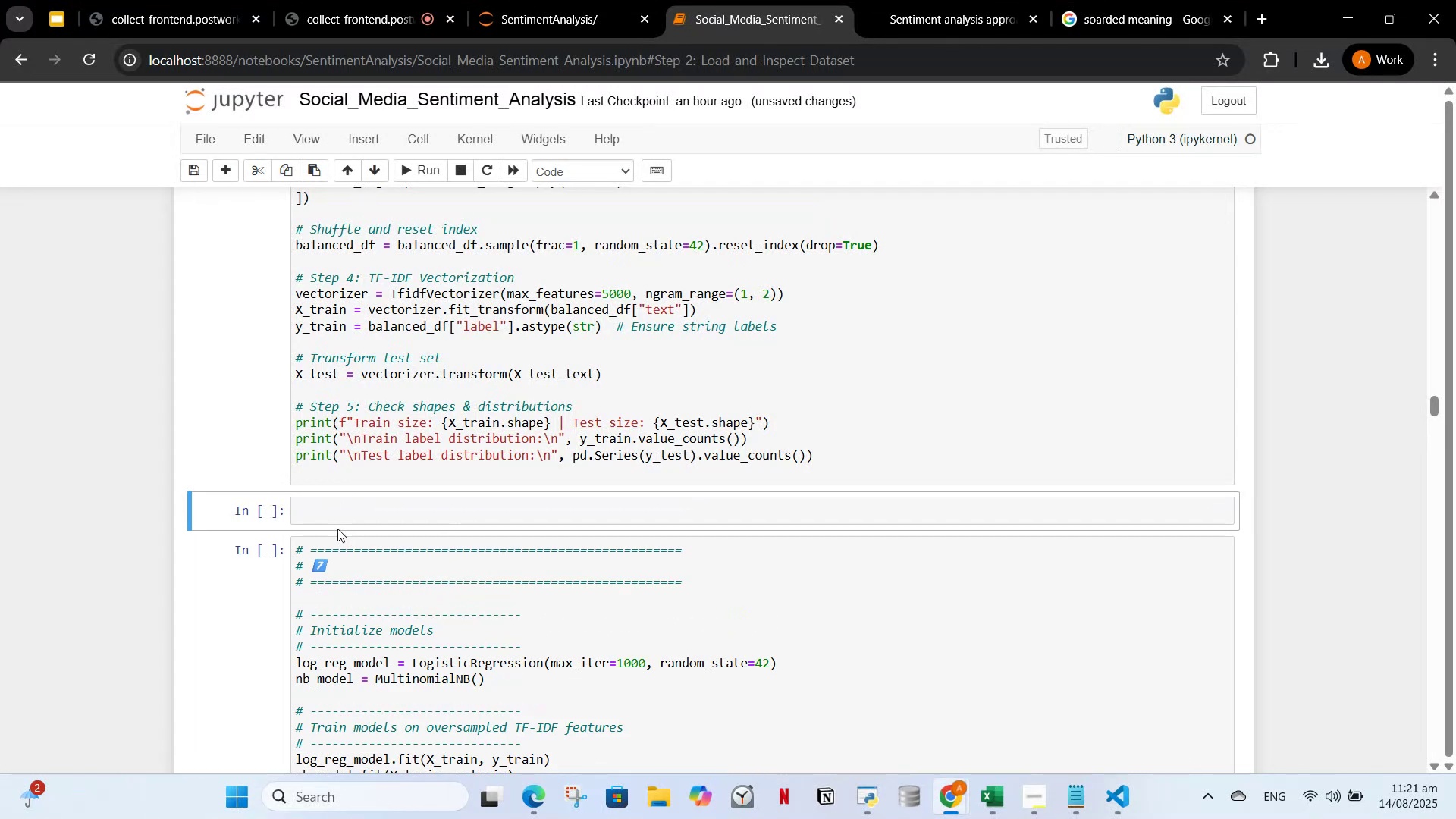 
left_click([337, 510])
 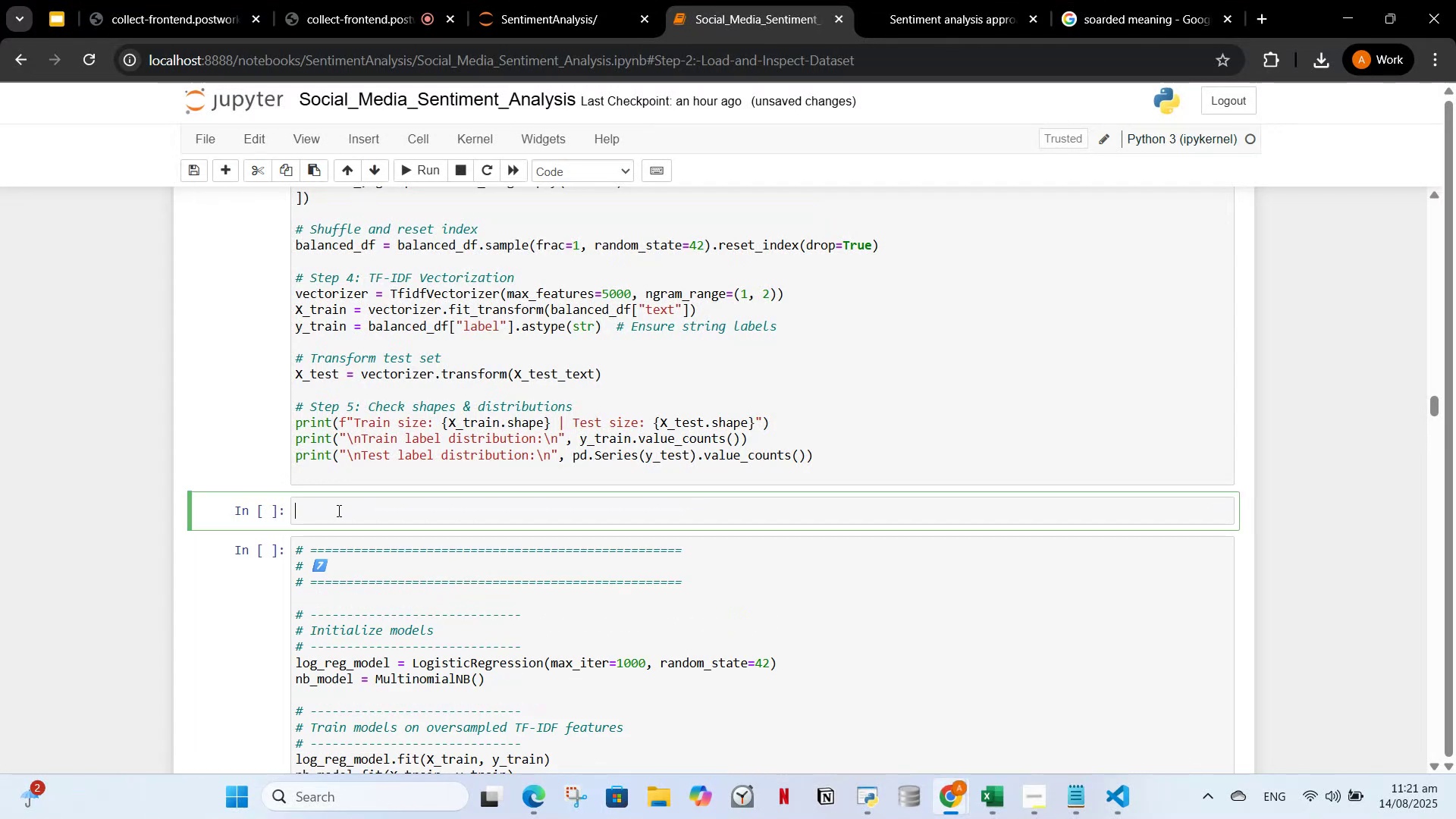 
key(Control+V)
 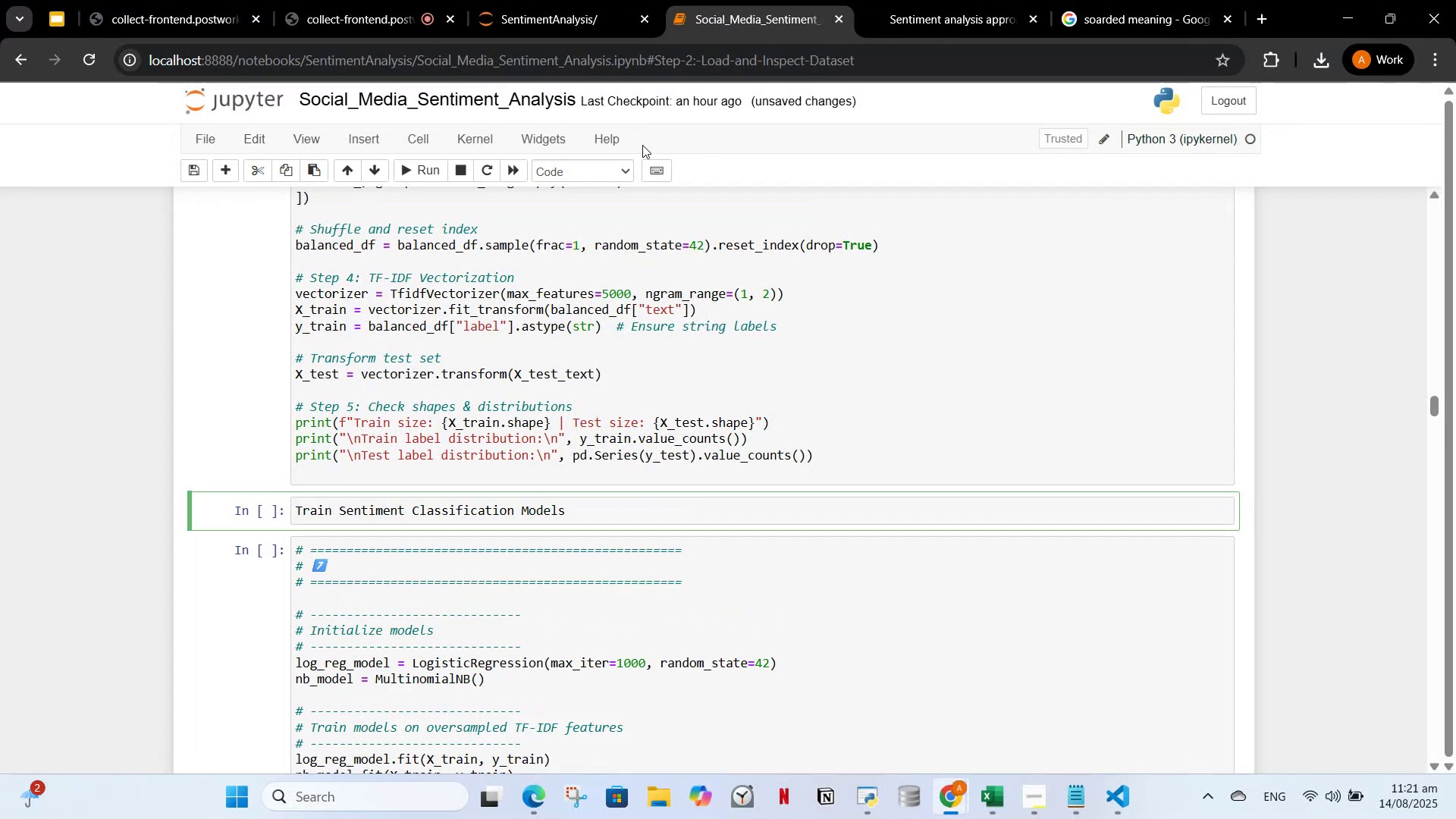 
left_click([604, 175])
 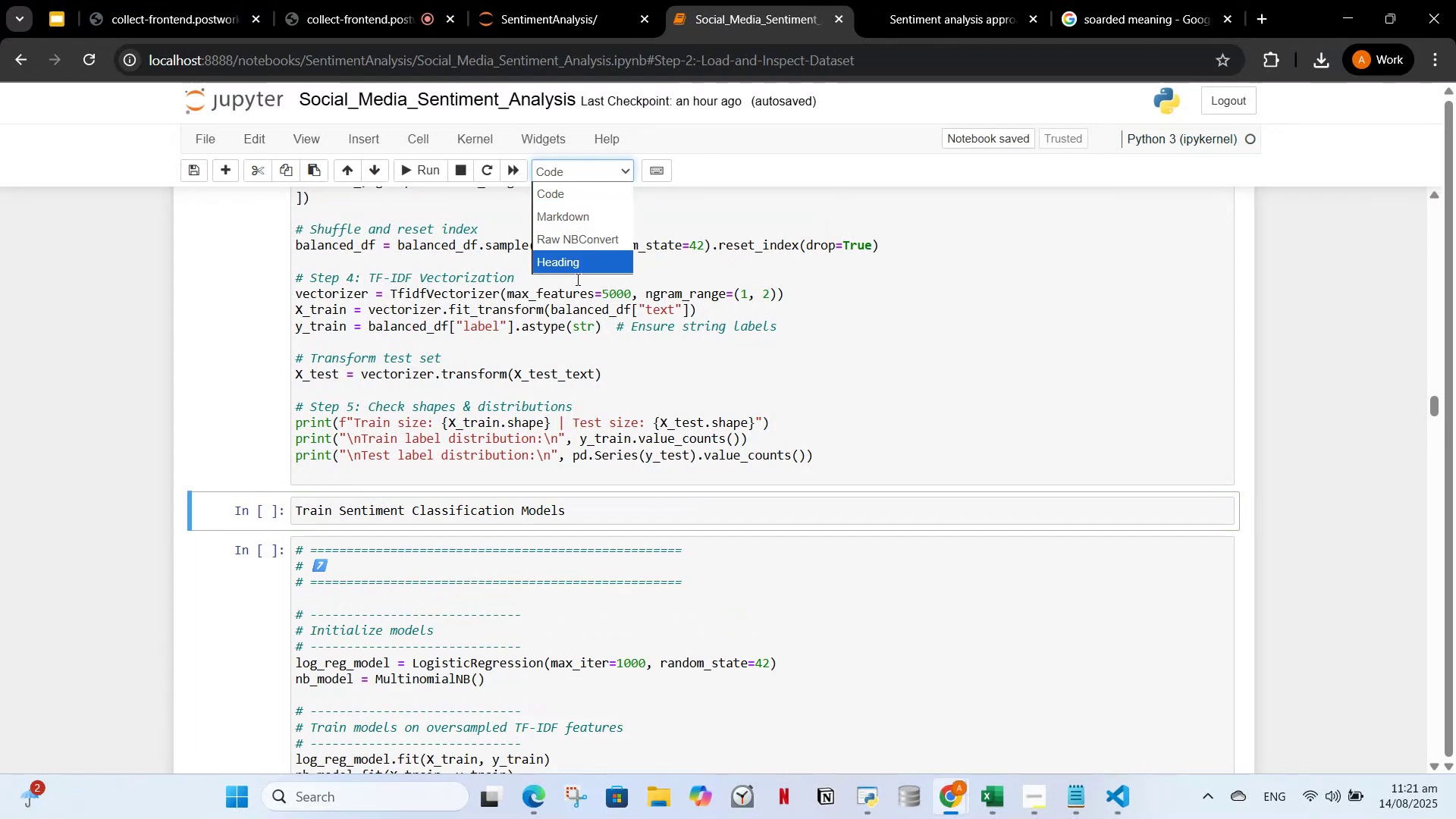 
left_click([576, 271])
 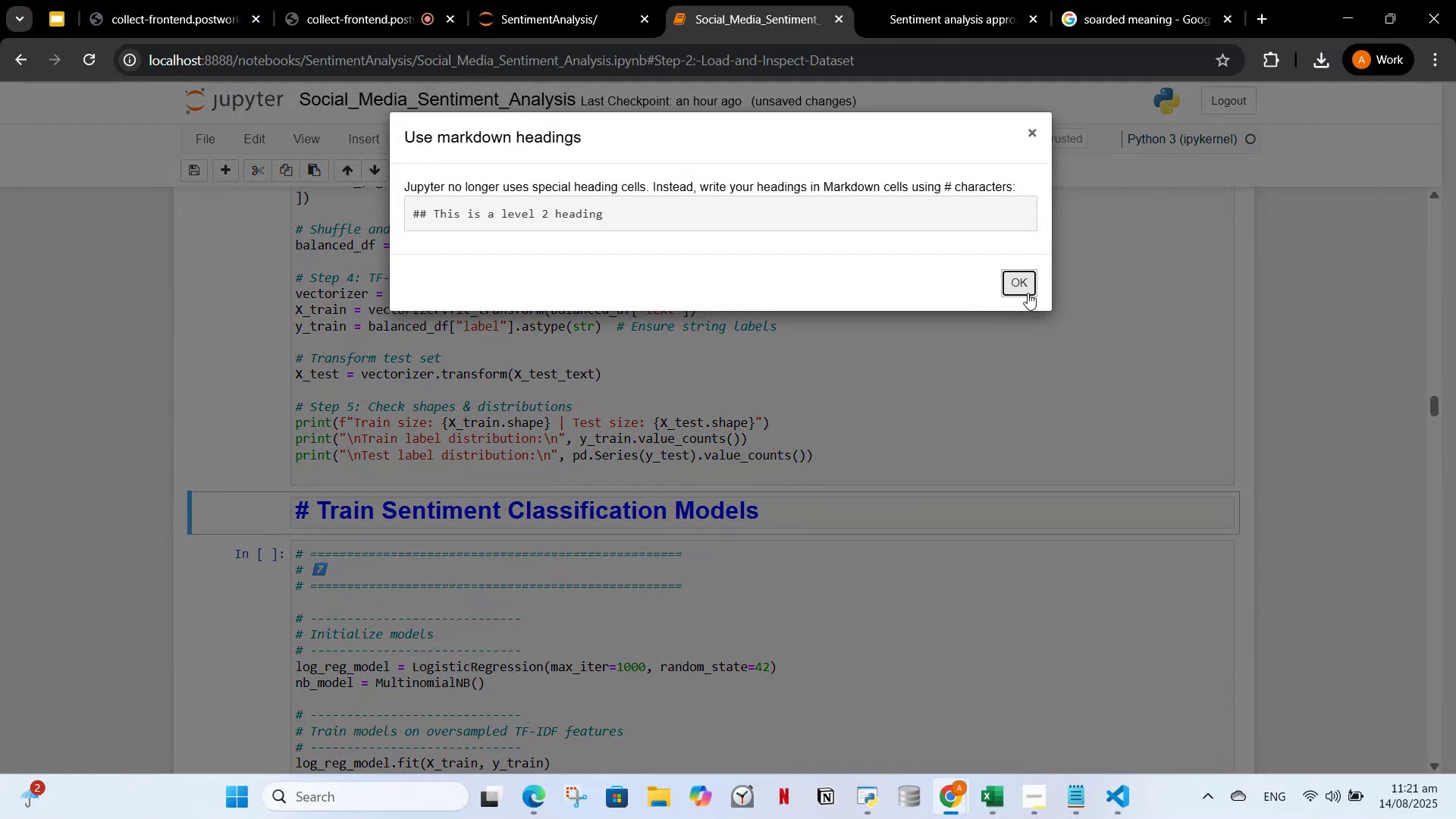 
left_click([1024, 283])
 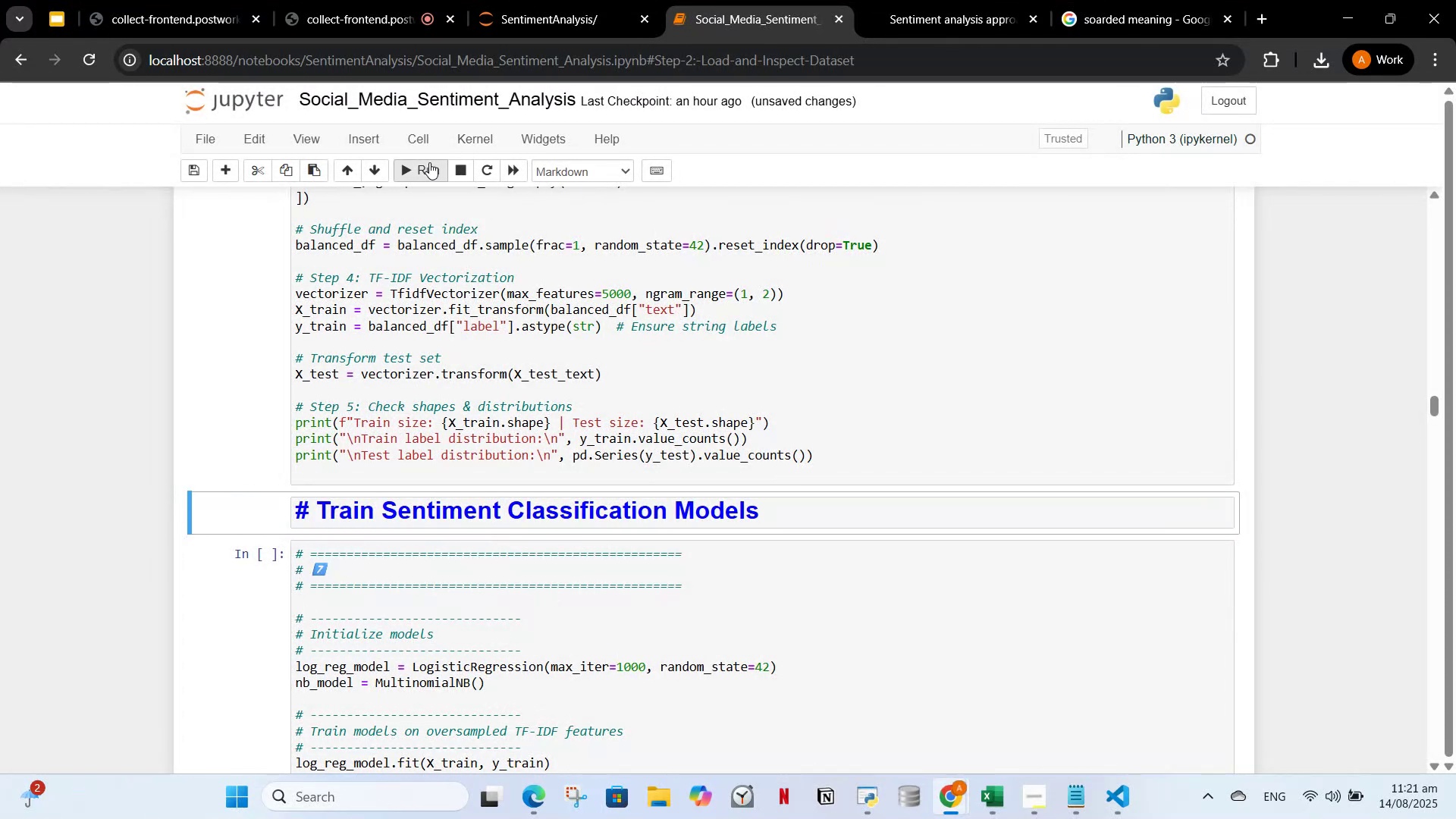 
left_click([427, 162])
 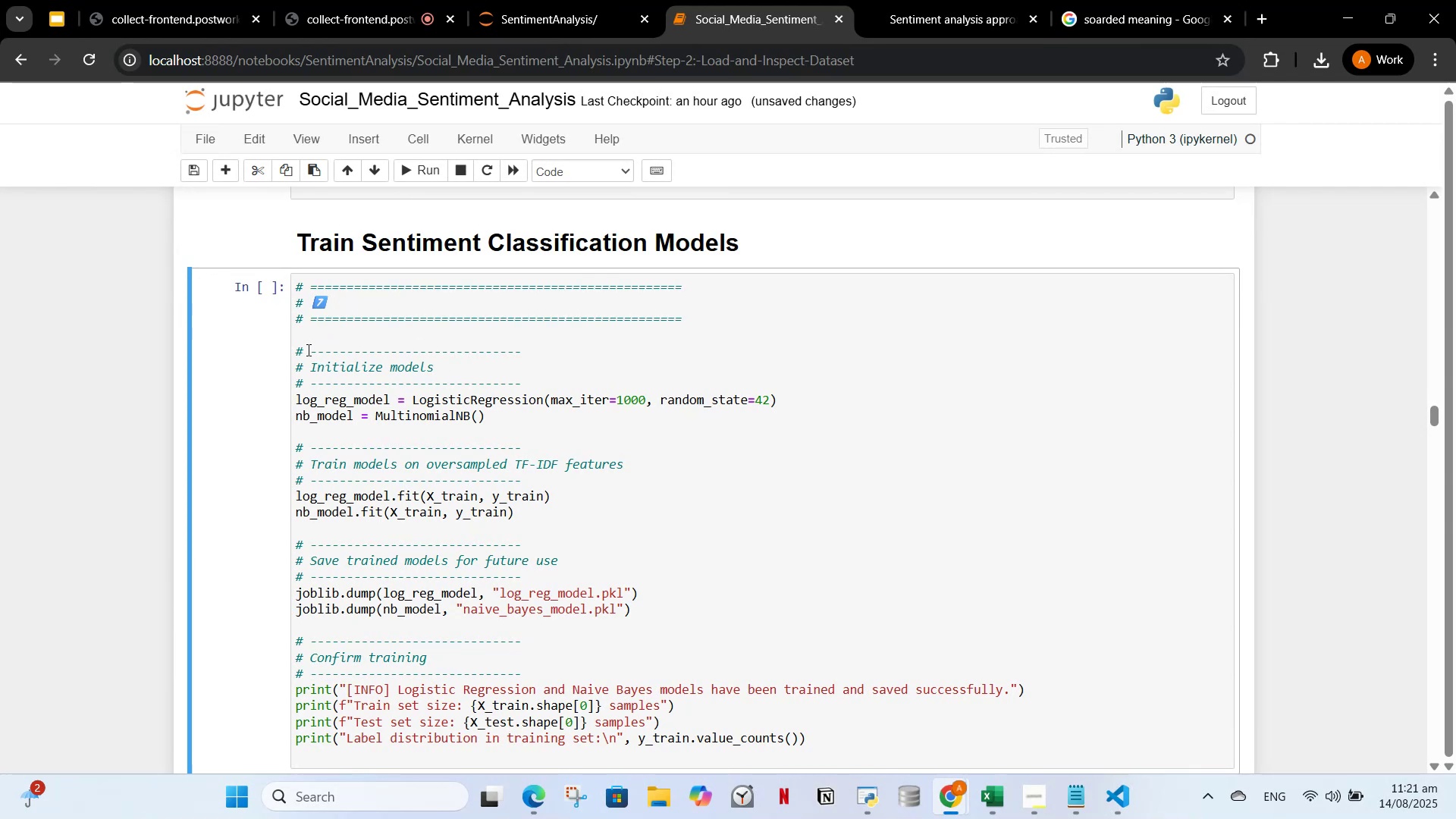 
double_click([289, 347])
 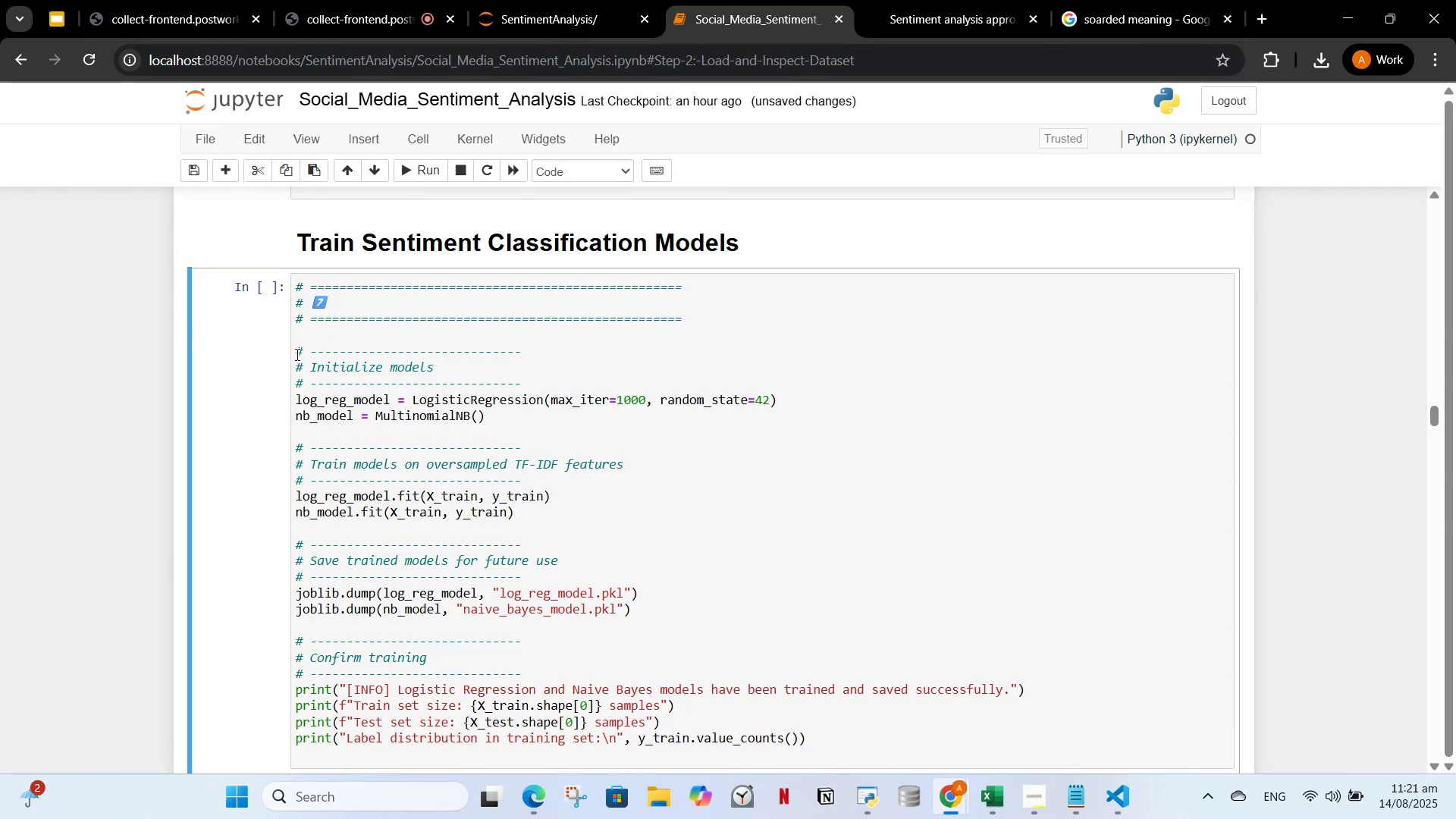 
left_click([296, 354])
 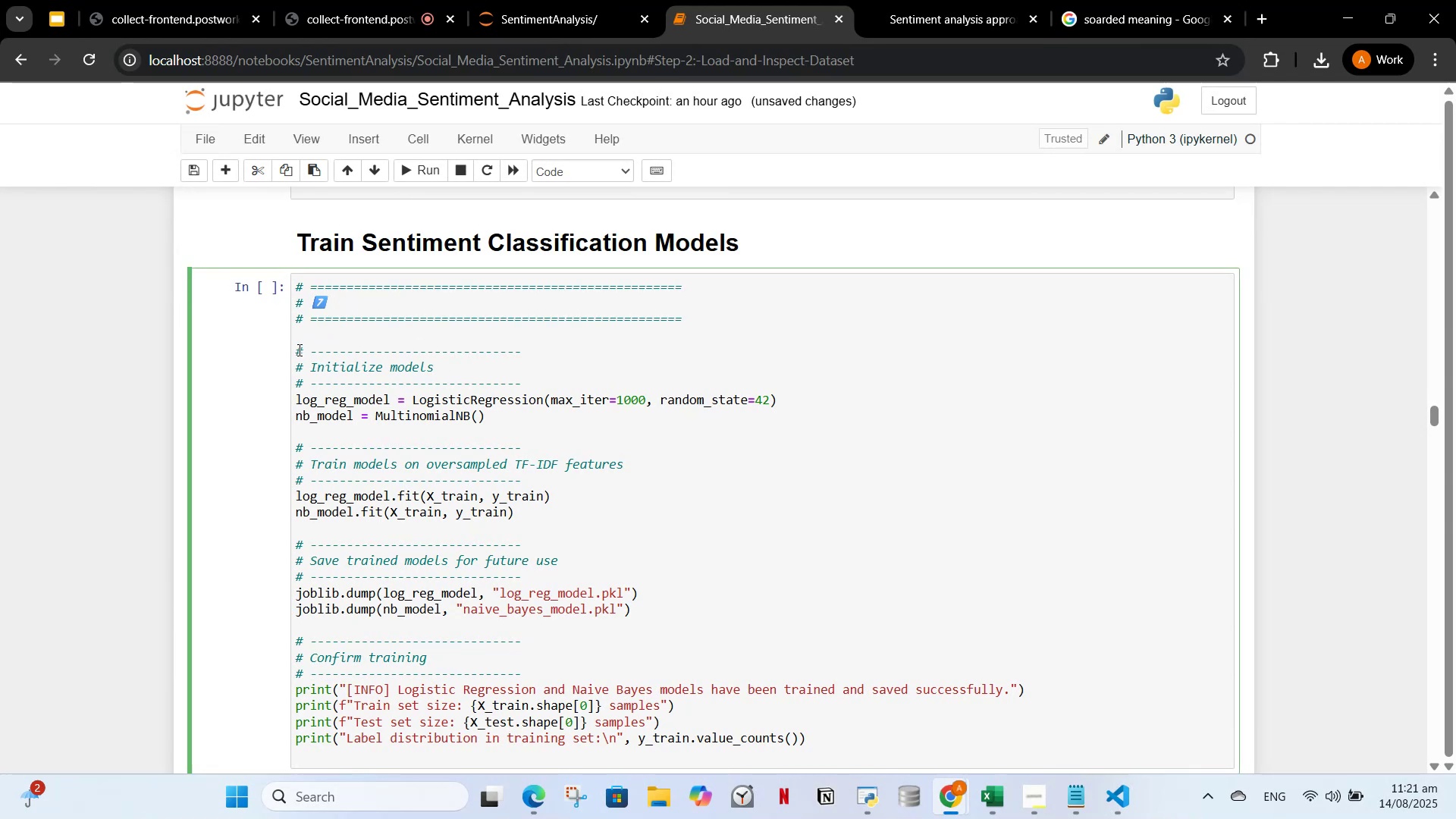 
hold_key(key=Backspace, duration=0.68)
 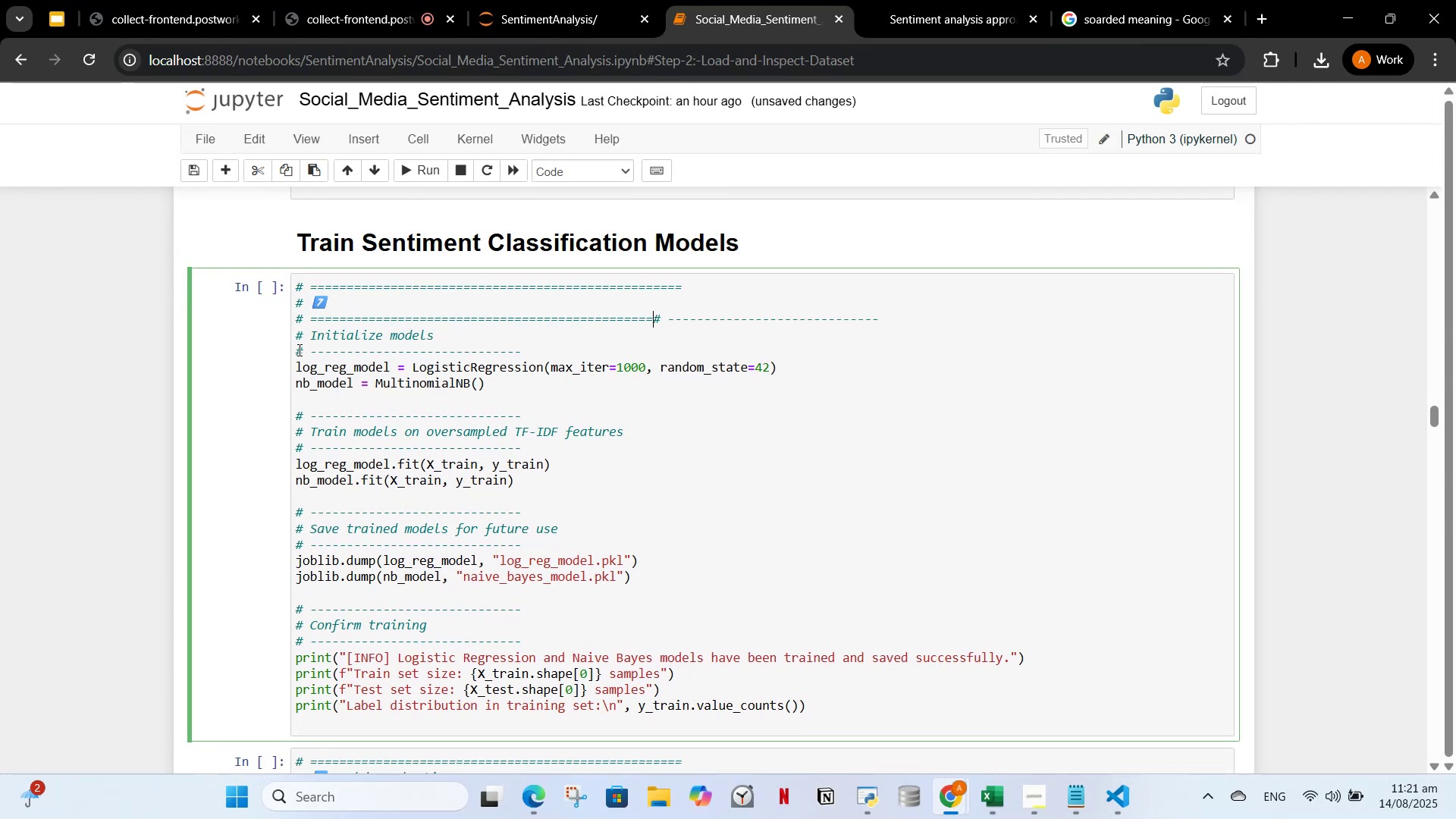 
hold_key(key=Backspace, duration=0.52)
 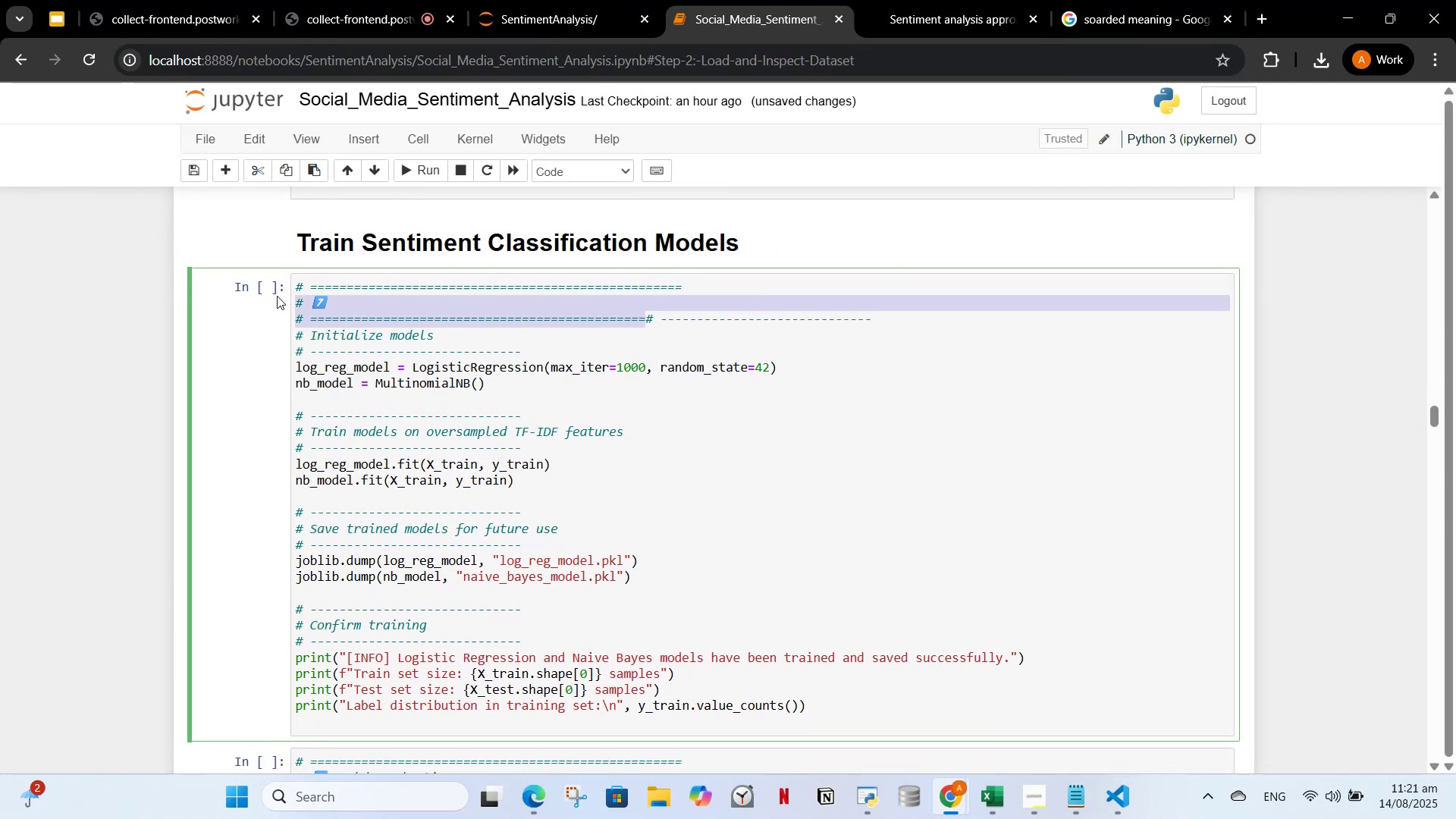 
key(Backspace)
 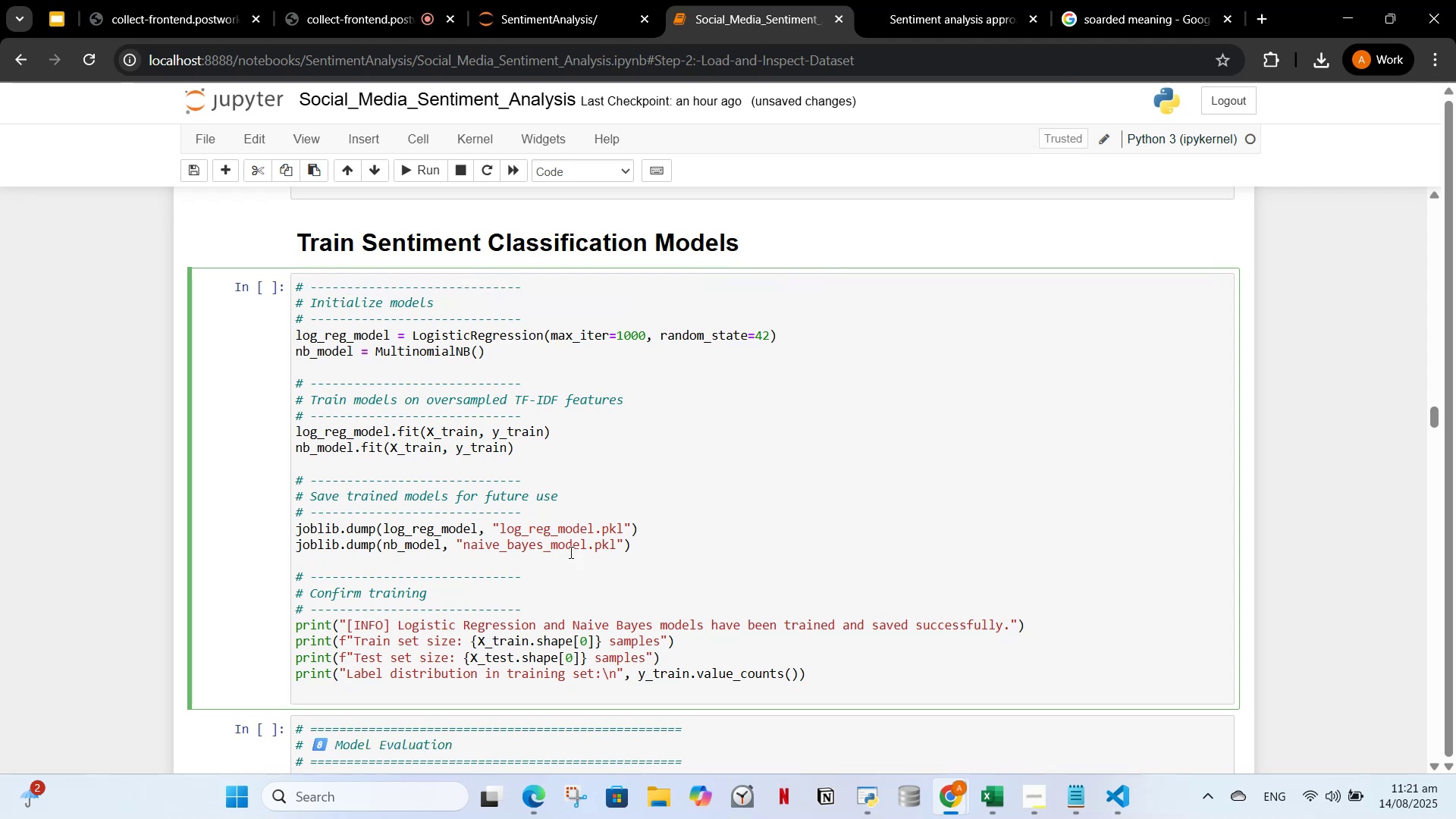 
scroll: coordinate [457, 526], scroll_direction: down, amount: 3.0
 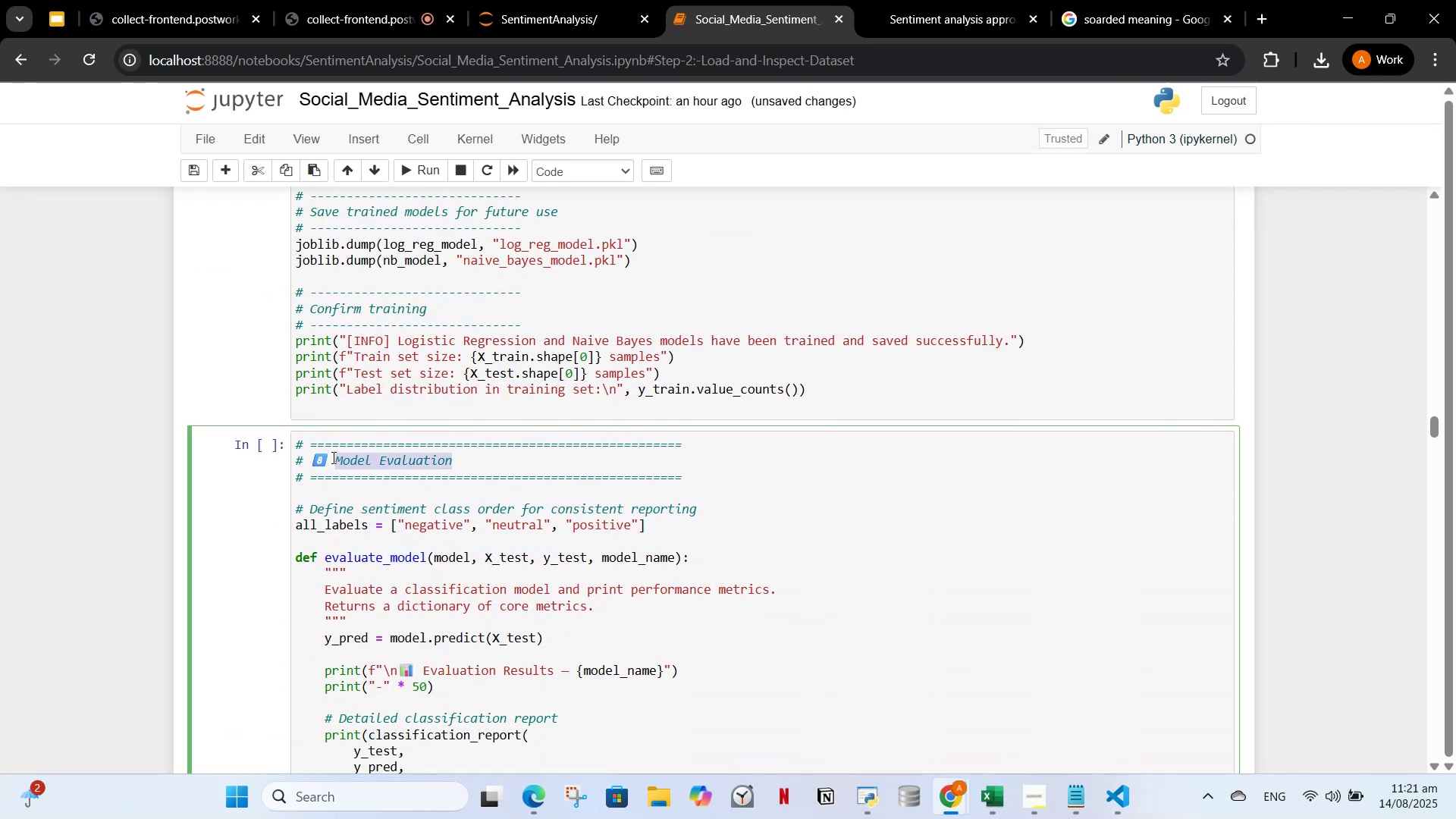 
left_click([347, 460])
 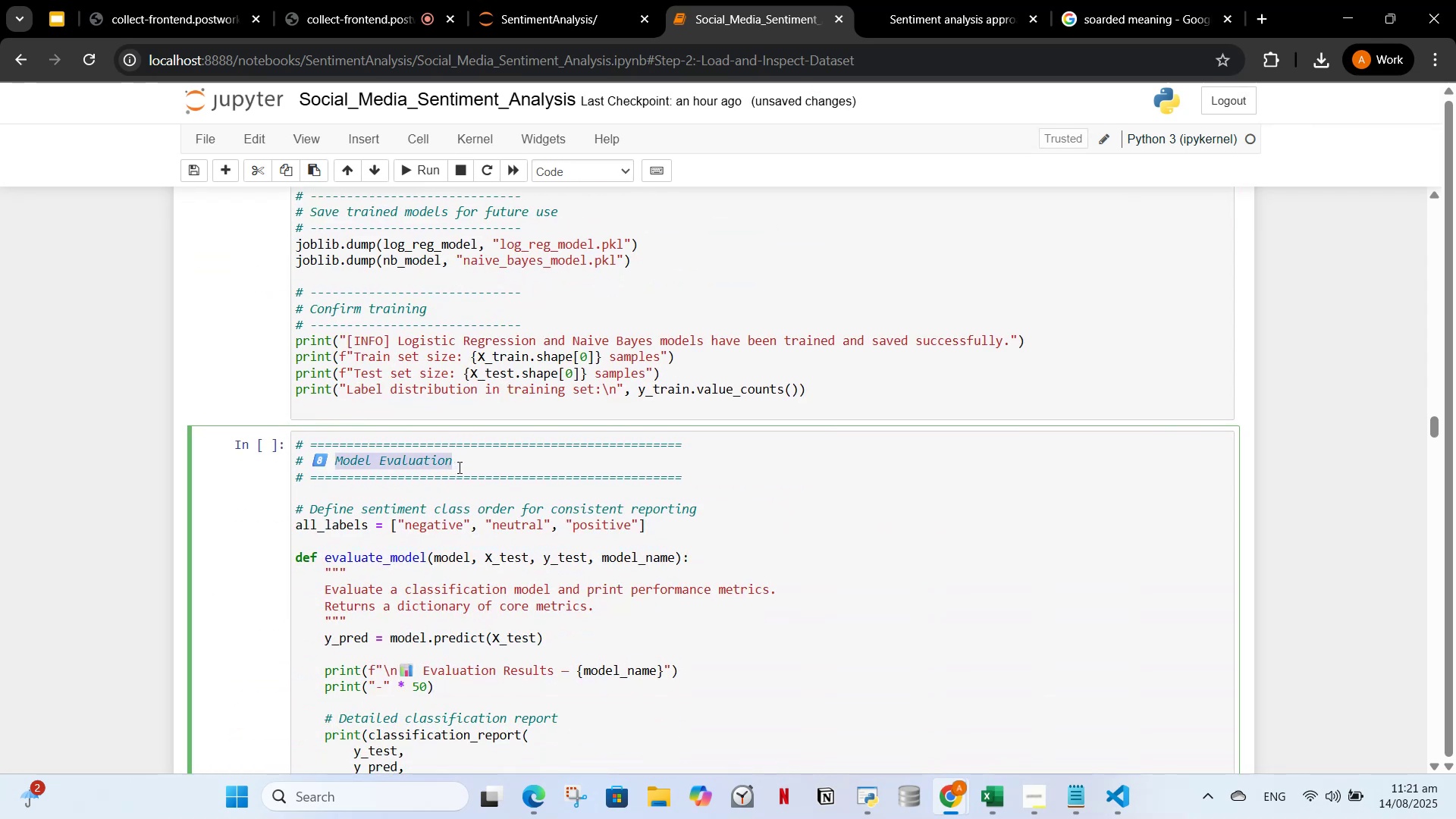 
key(Control+X)
 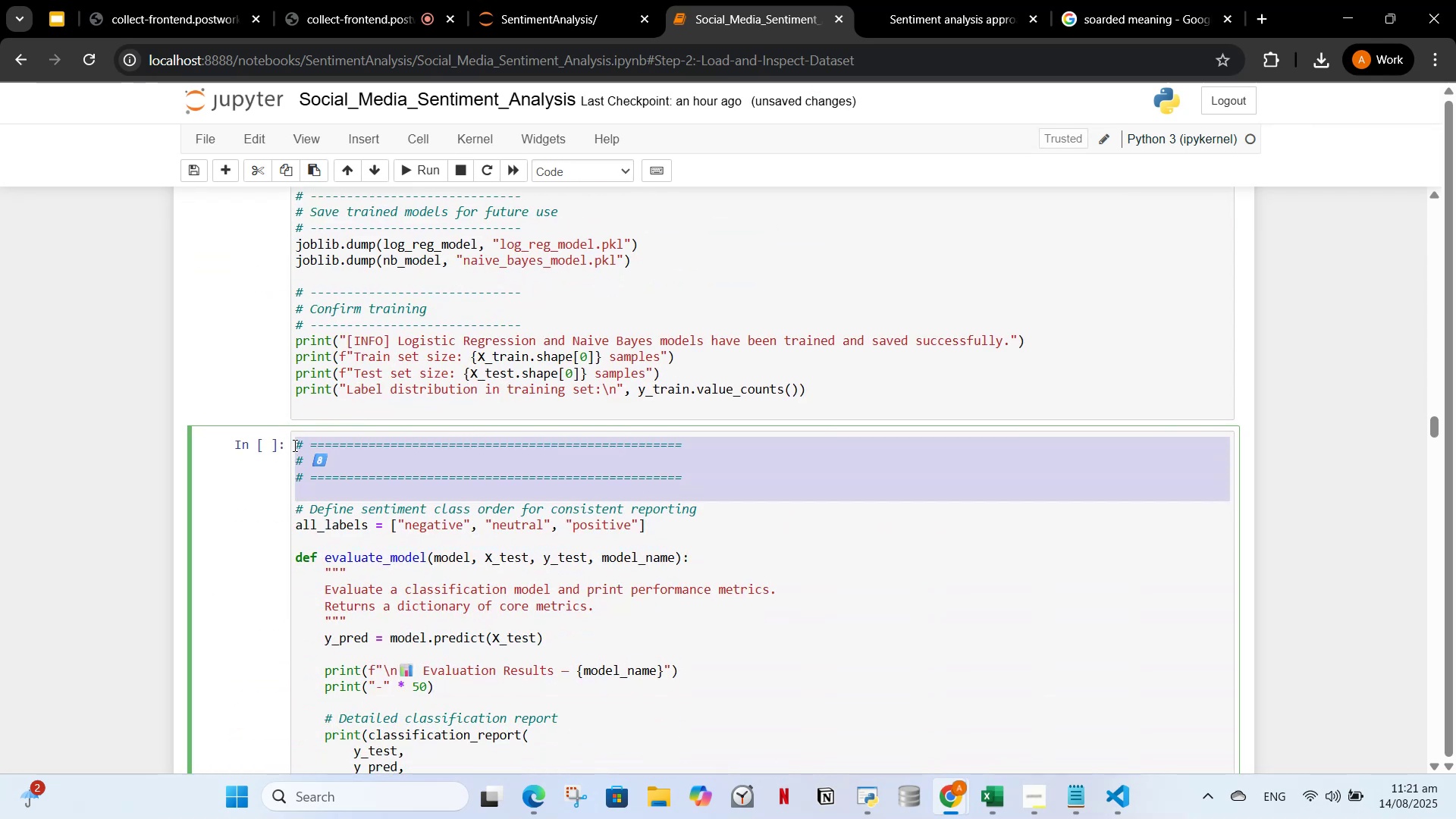 
key(Backspace)
 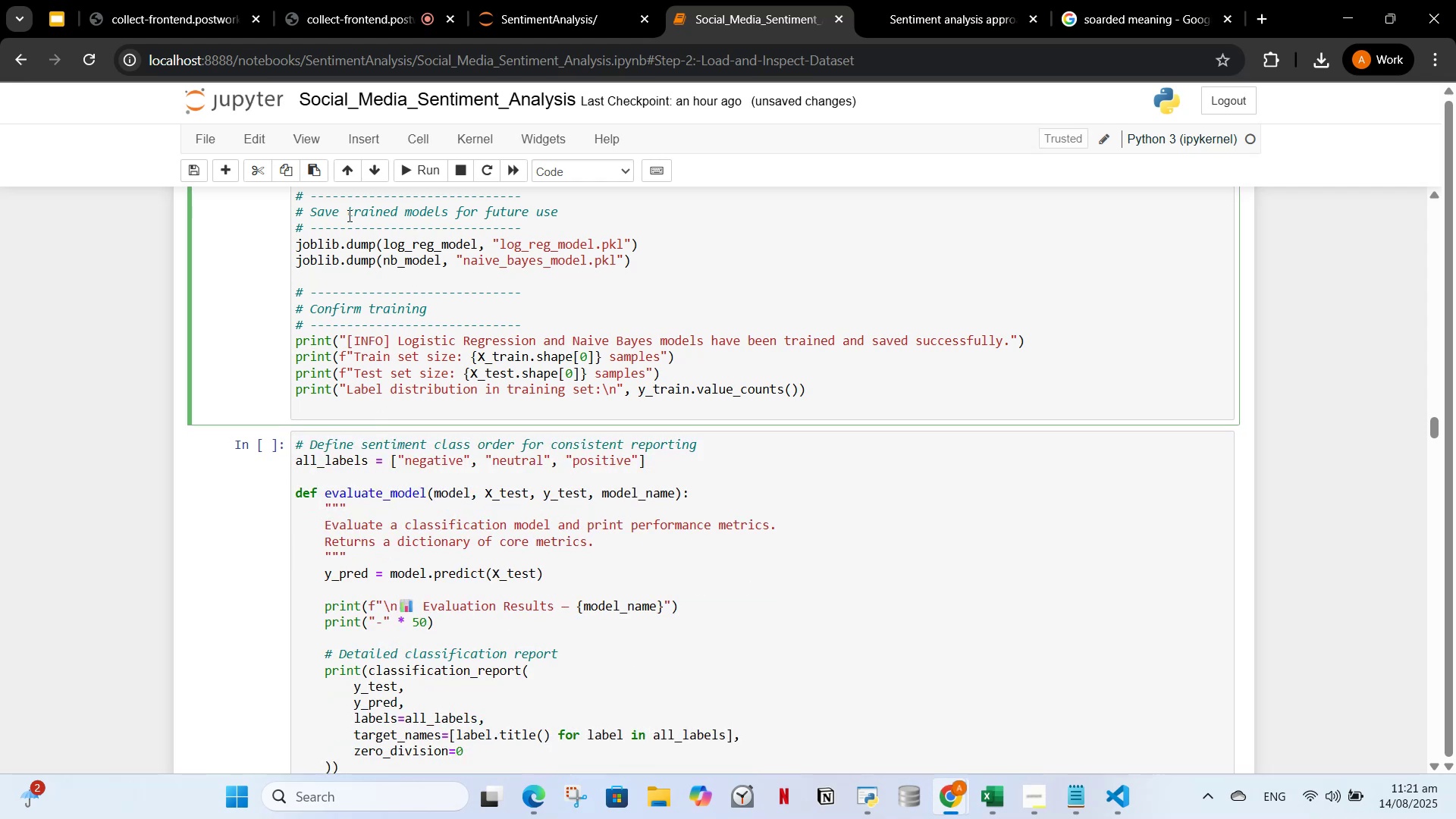 
left_click([228, 174])
 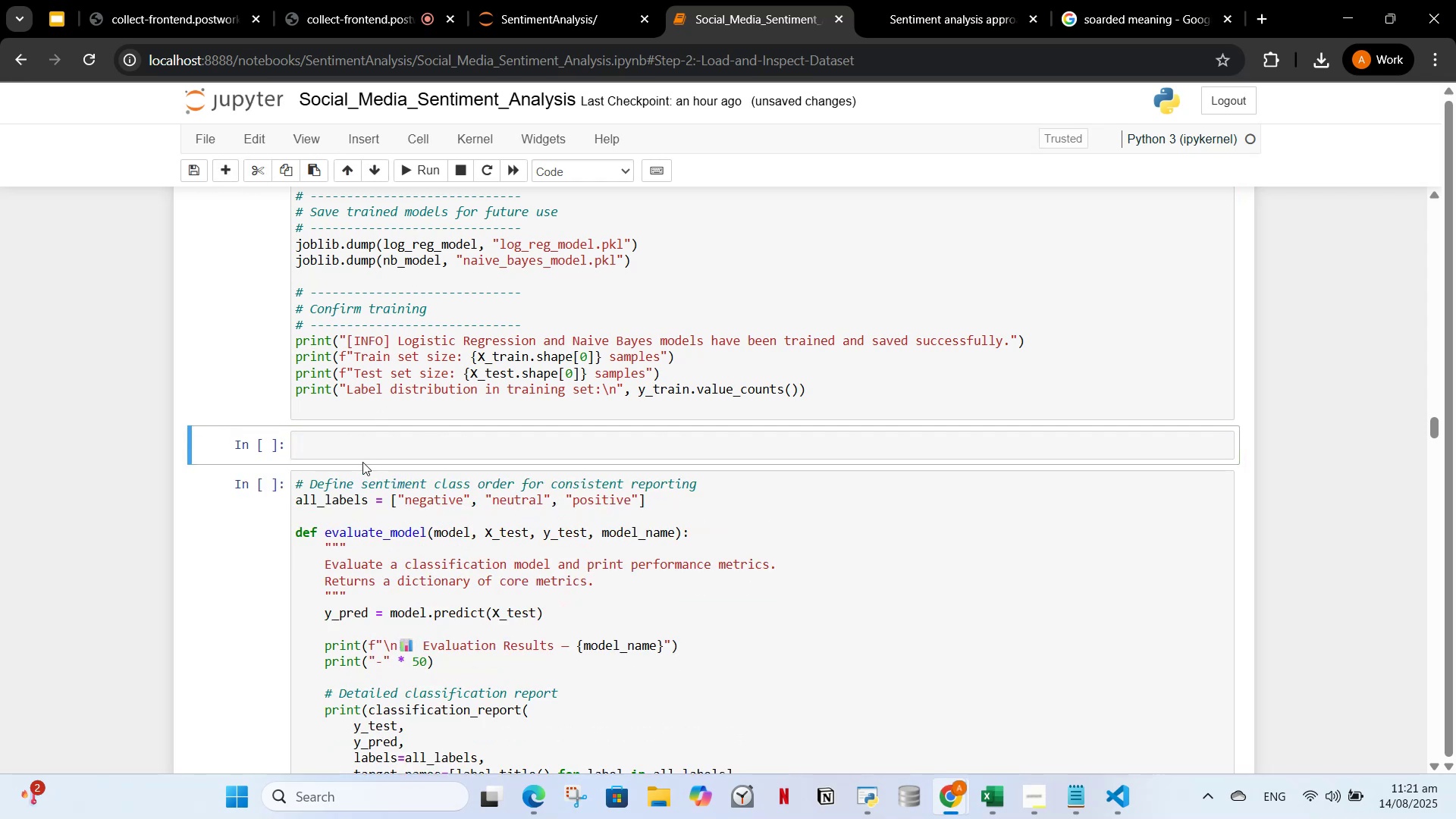 
left_click([357, 441])
 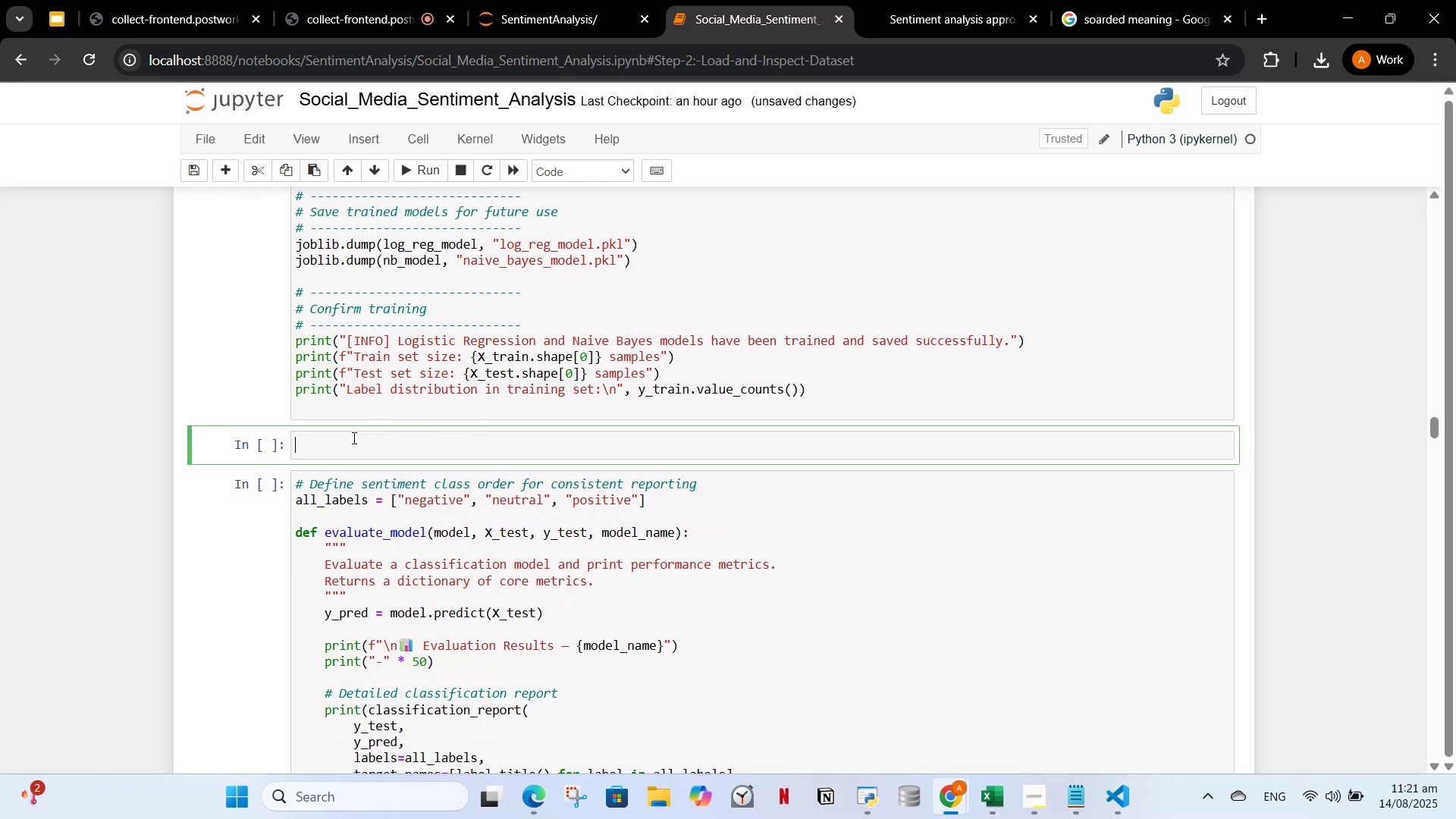 
key(Control+V)
 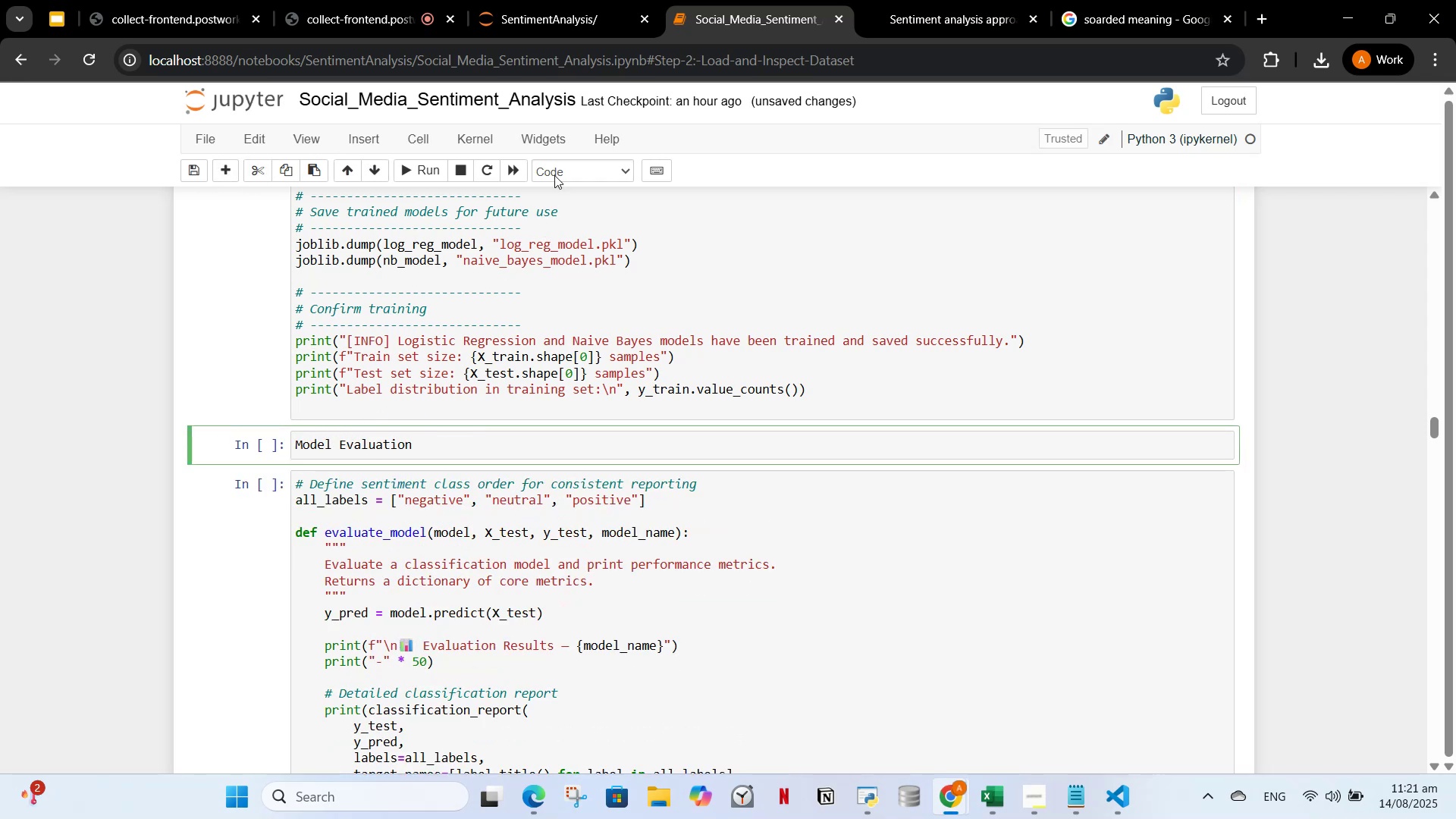 
left_click([560, 166])
 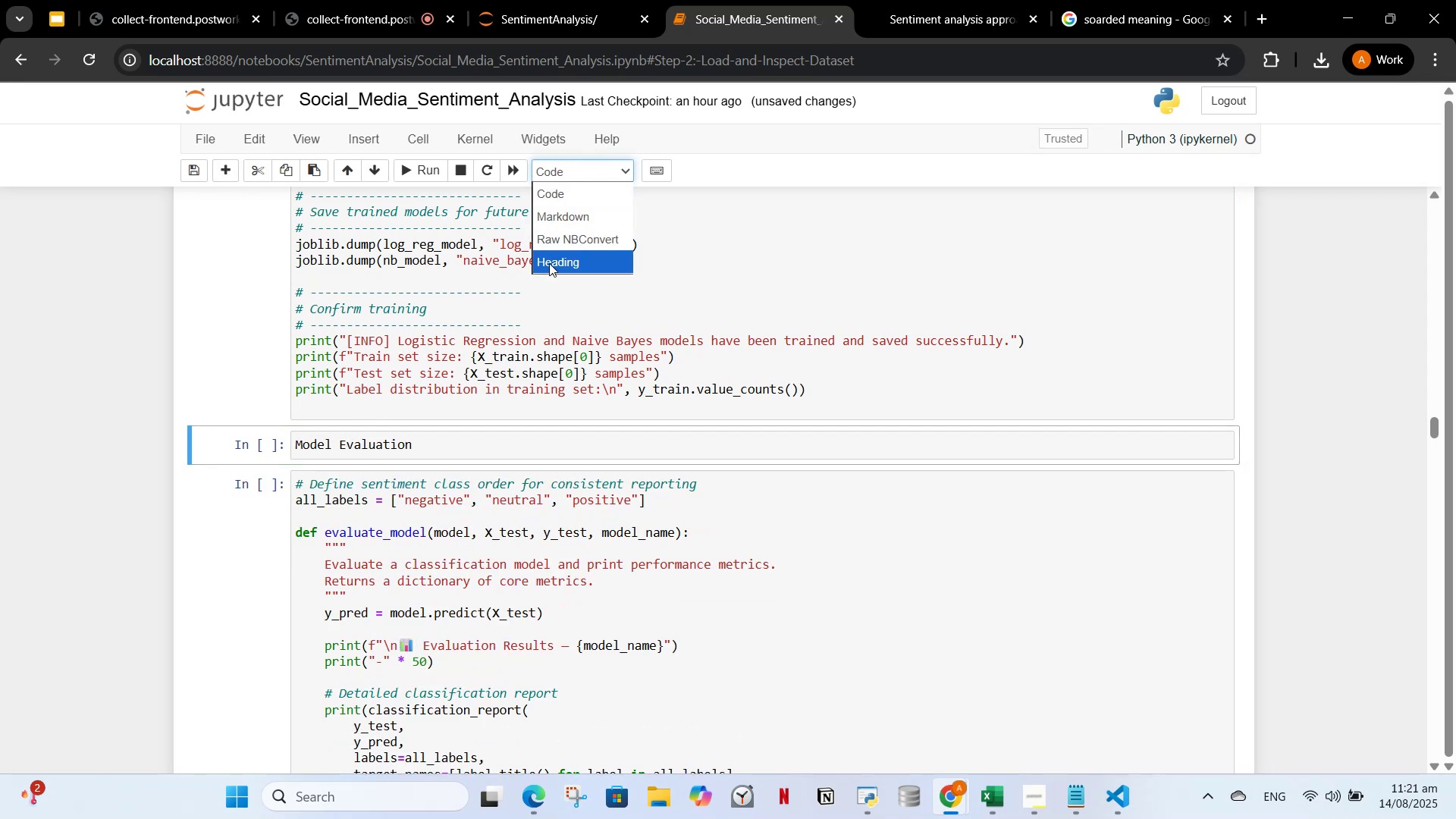 
left_click([549, 261])
 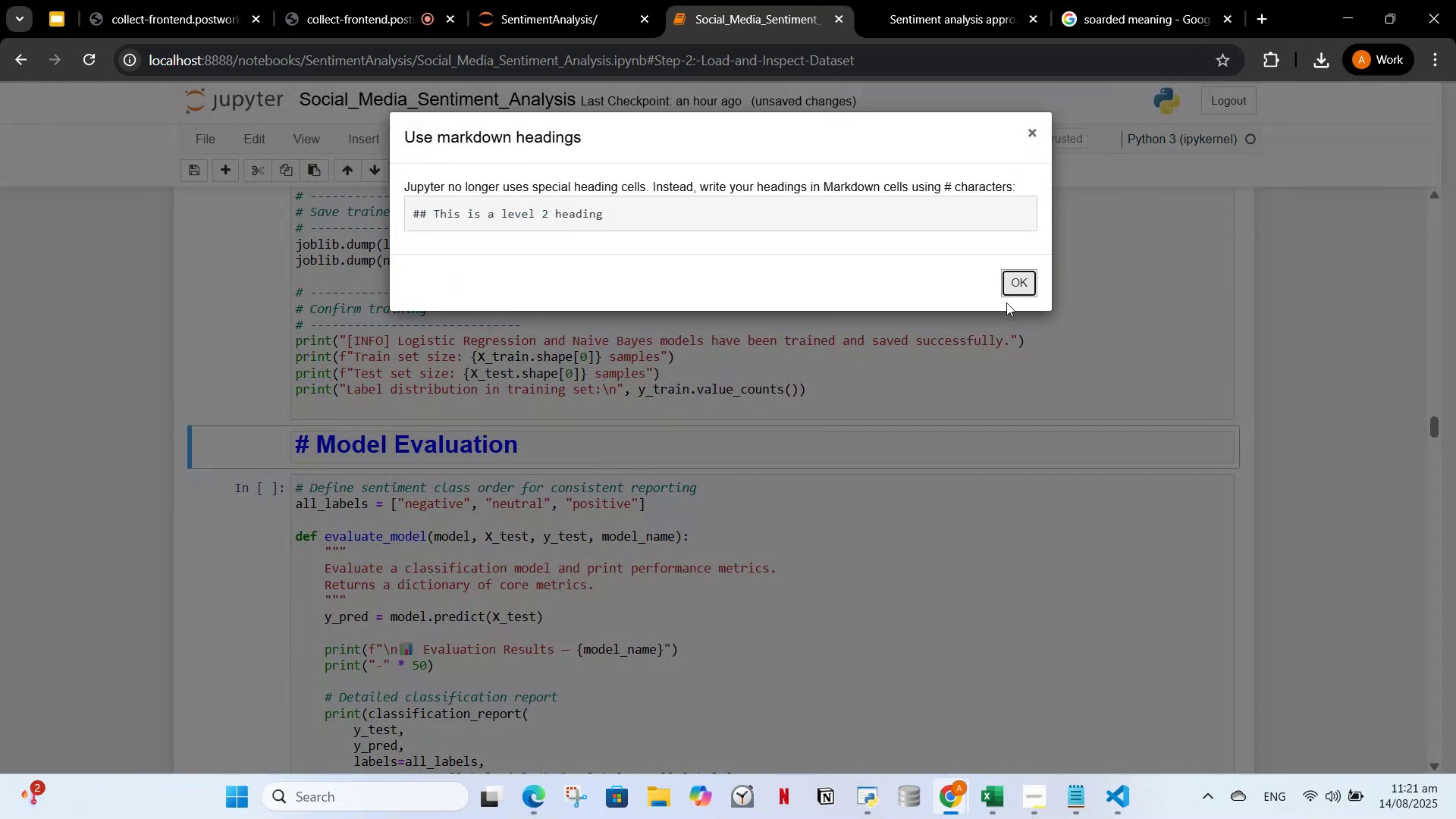 
double_click([1018, 279])
 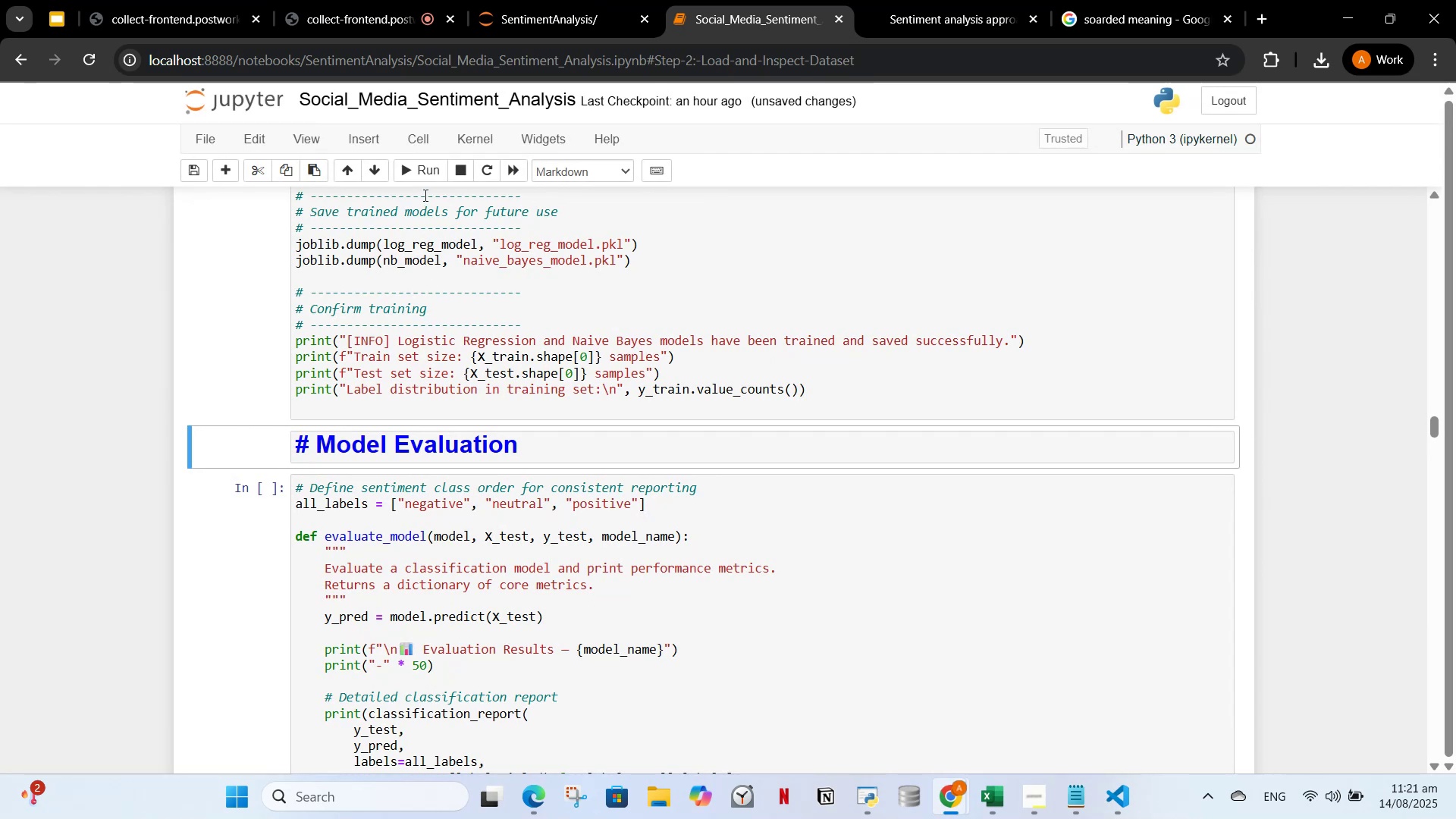 
left_click([417, 180])
 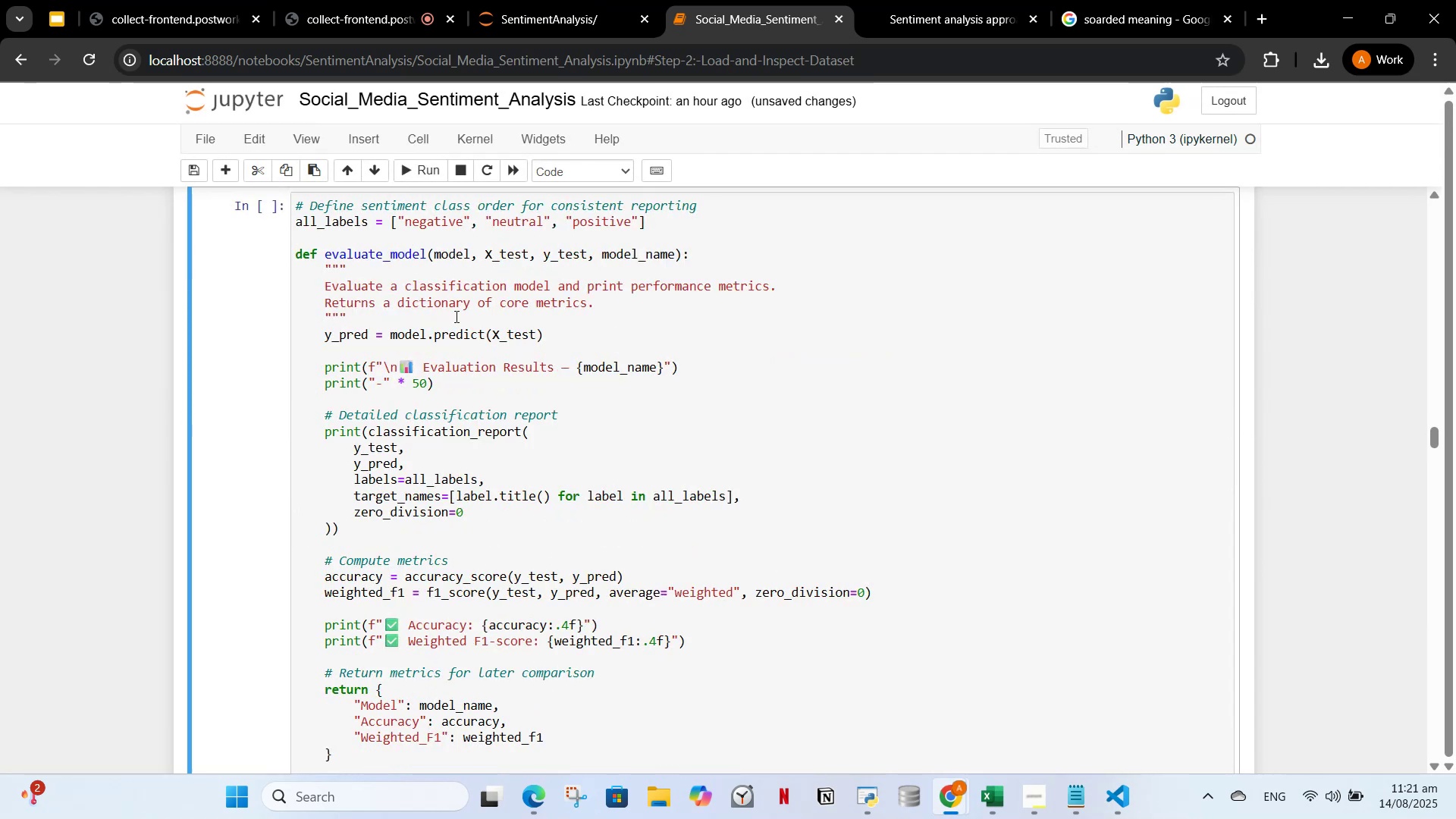 
scroll: coordinate [460, 331], scroll_direction: up, amount: 2.0
 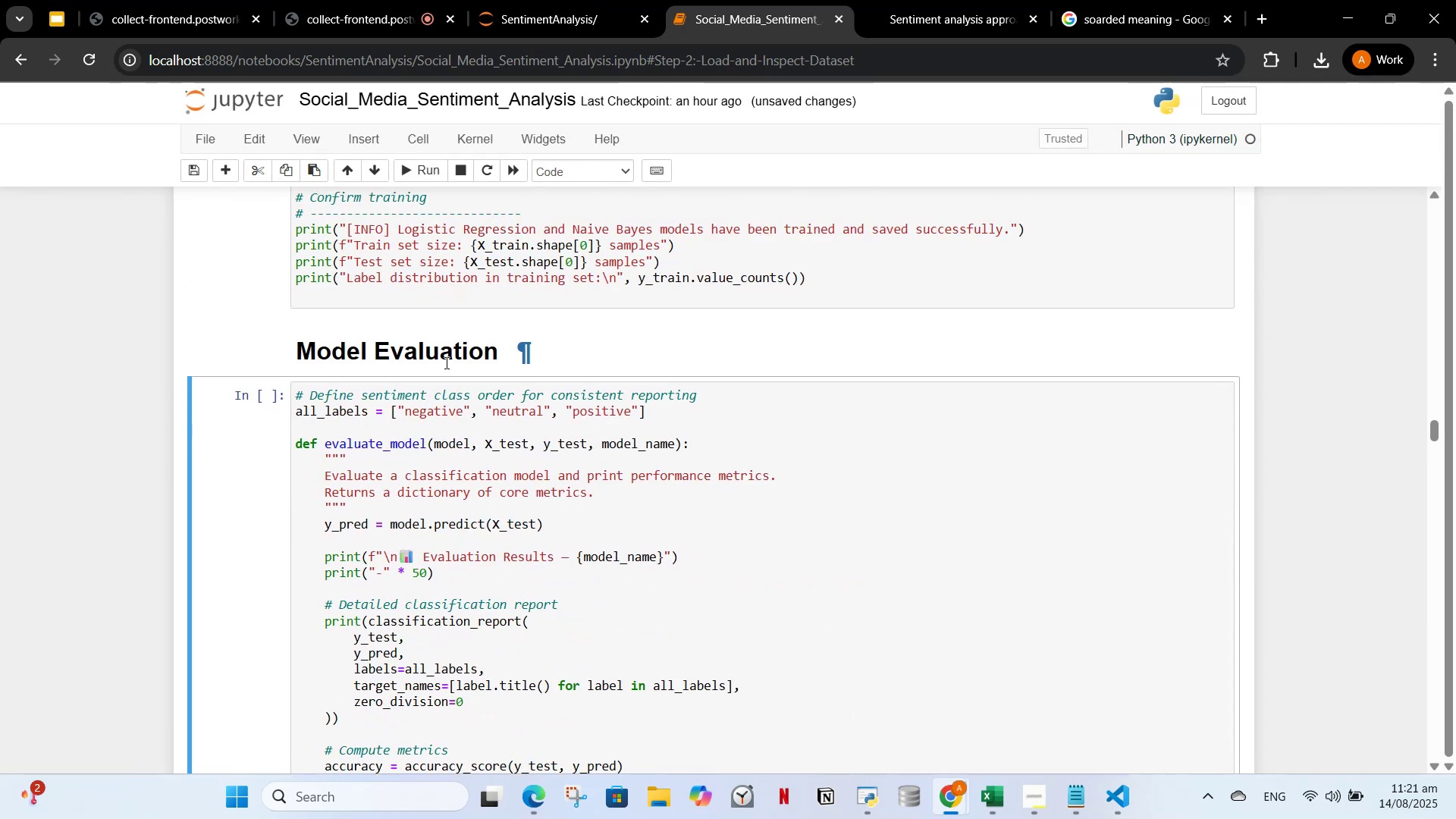 
scroll: coordinate [433, 439], scroll_direction: down, amount: 9.0
 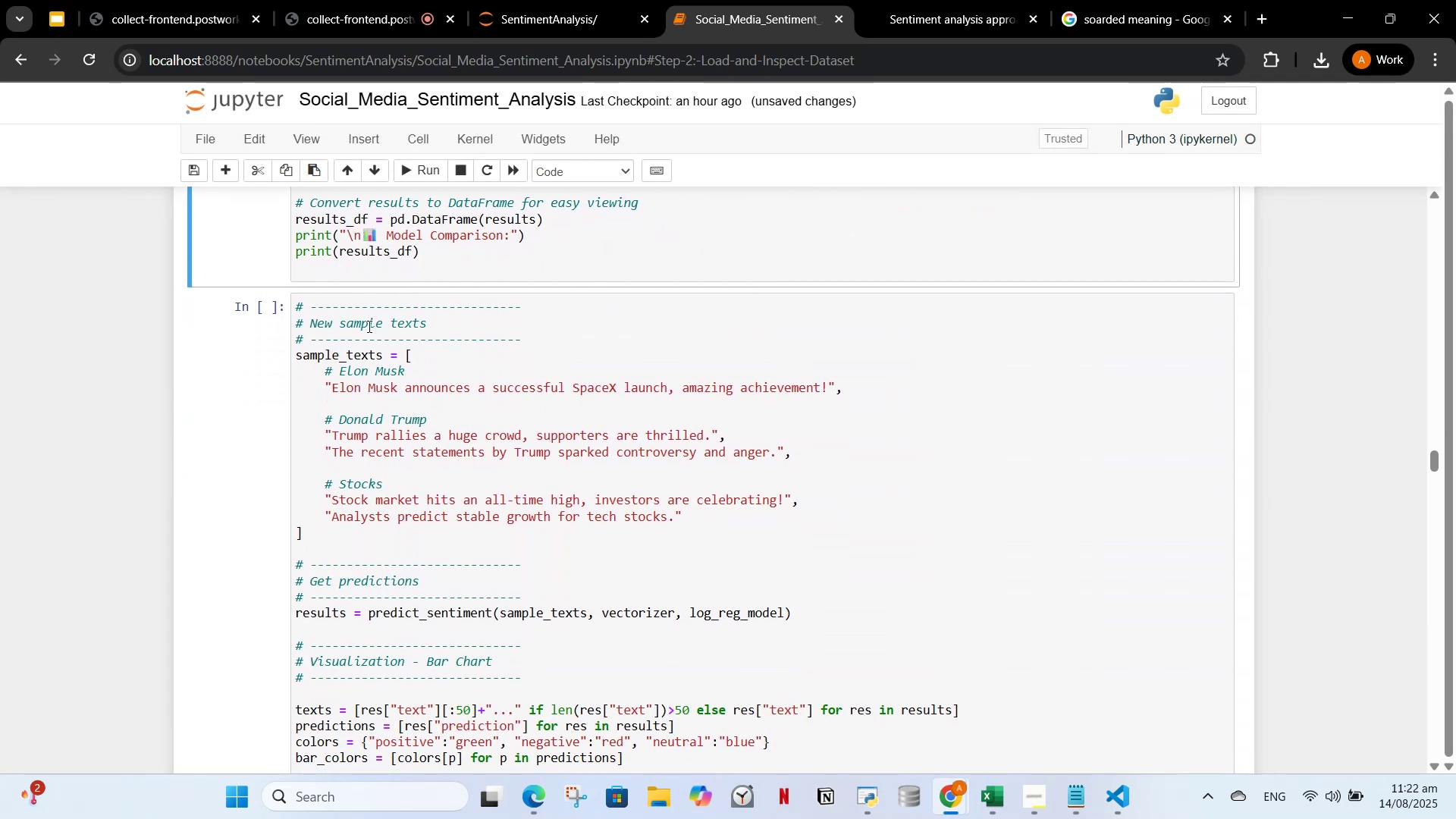 
left_click([340, 327])
 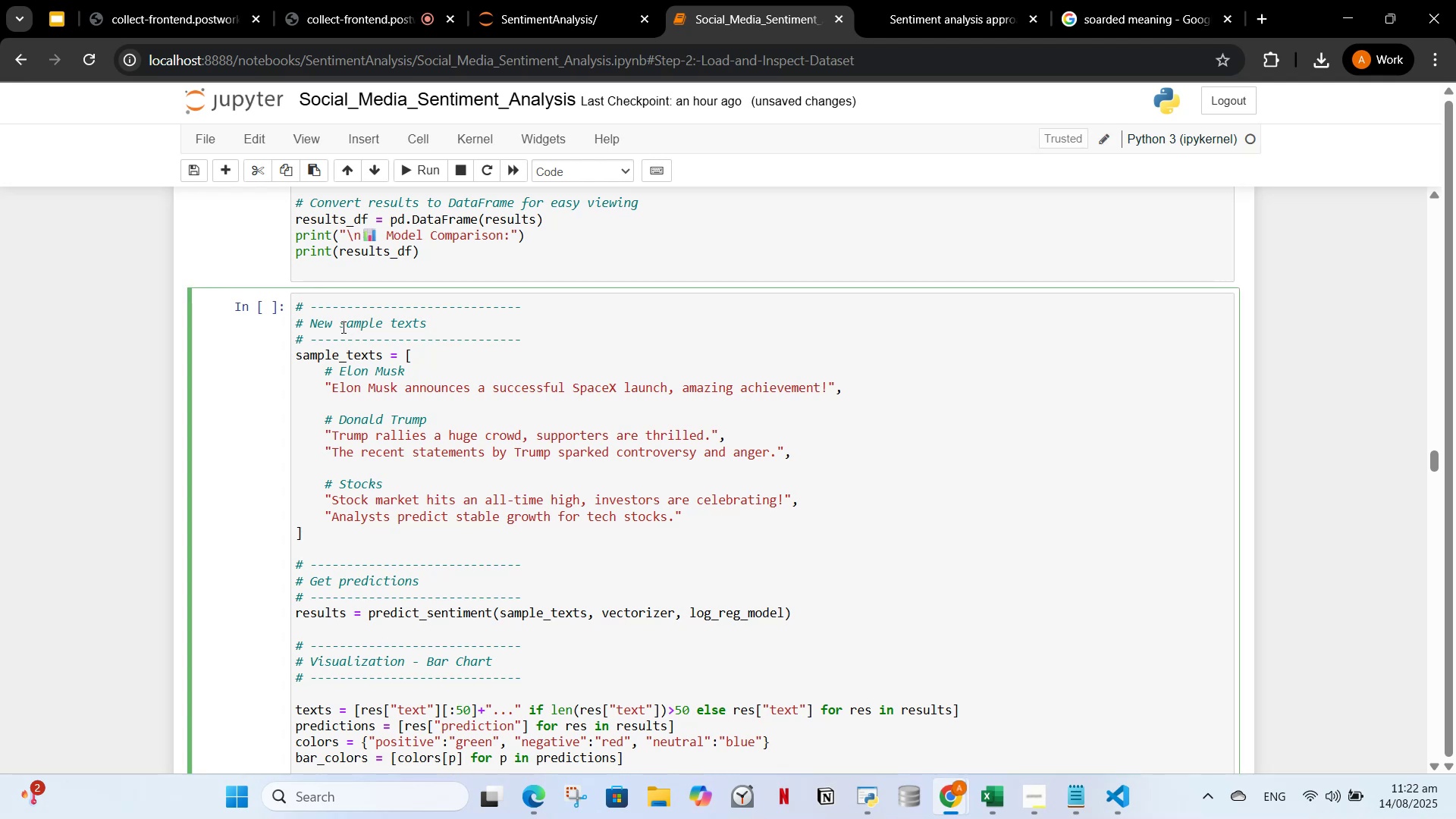 
key(Backspace)
 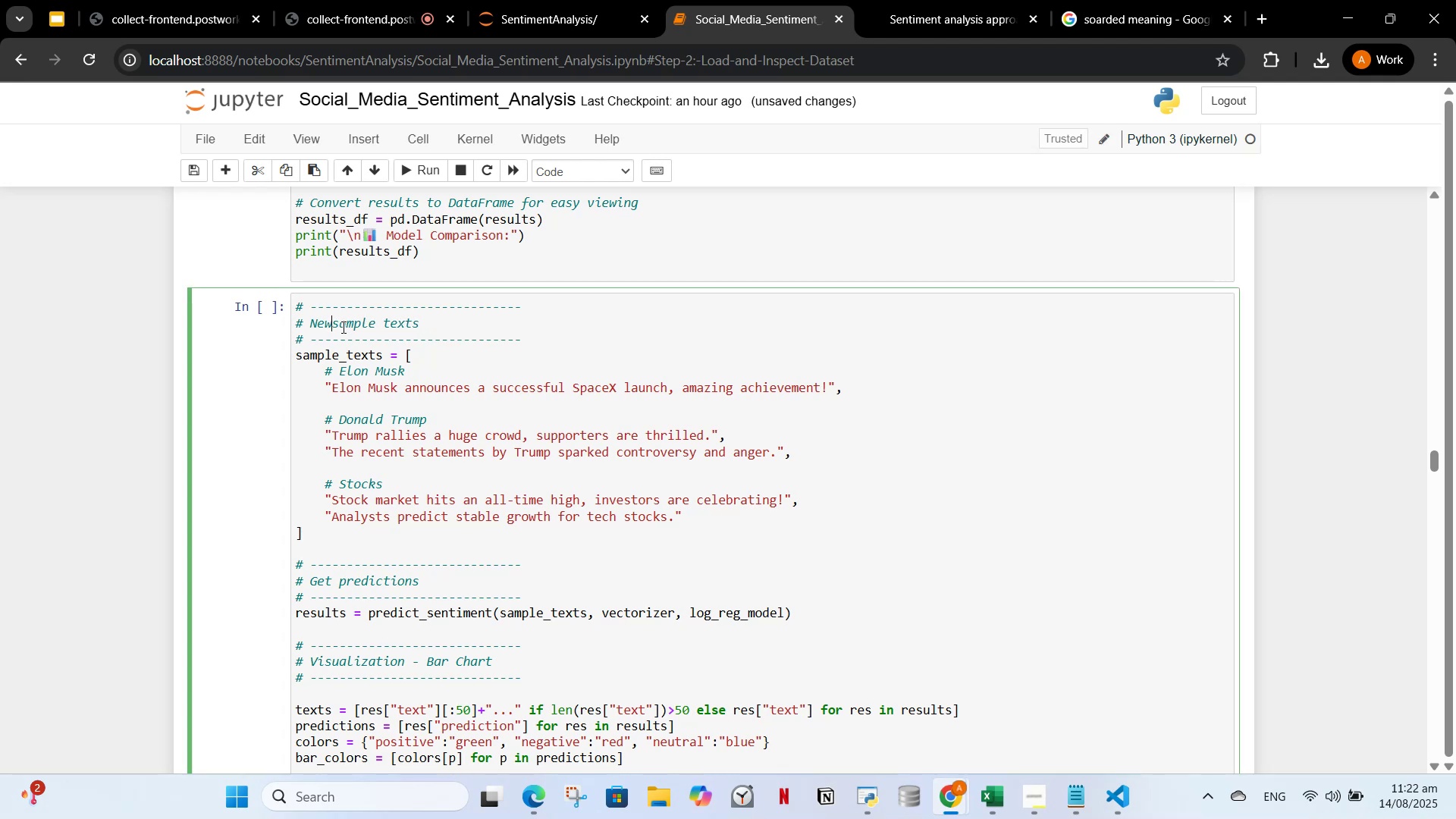 
key(Backspace)
 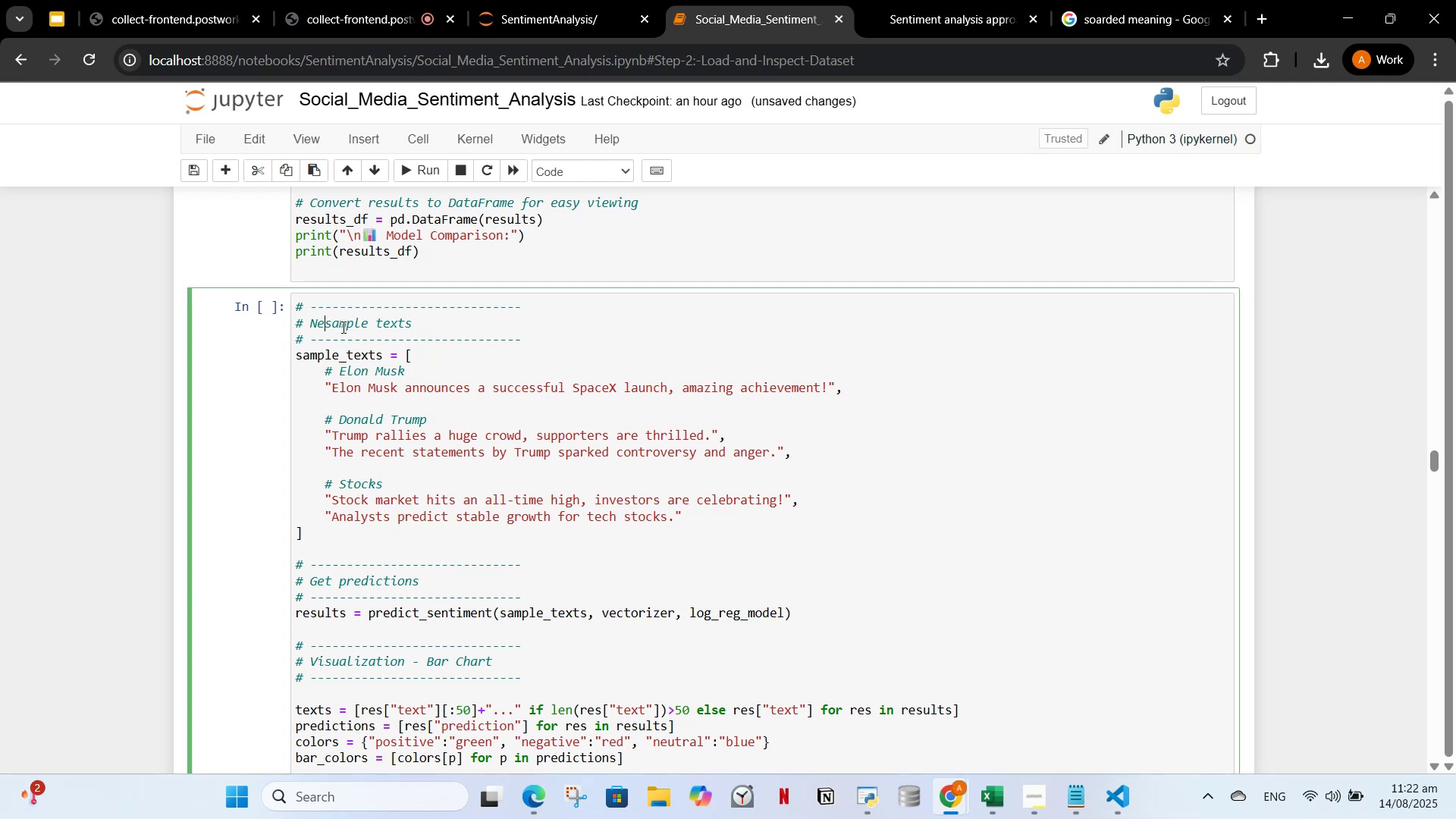 
key(Backspace)
 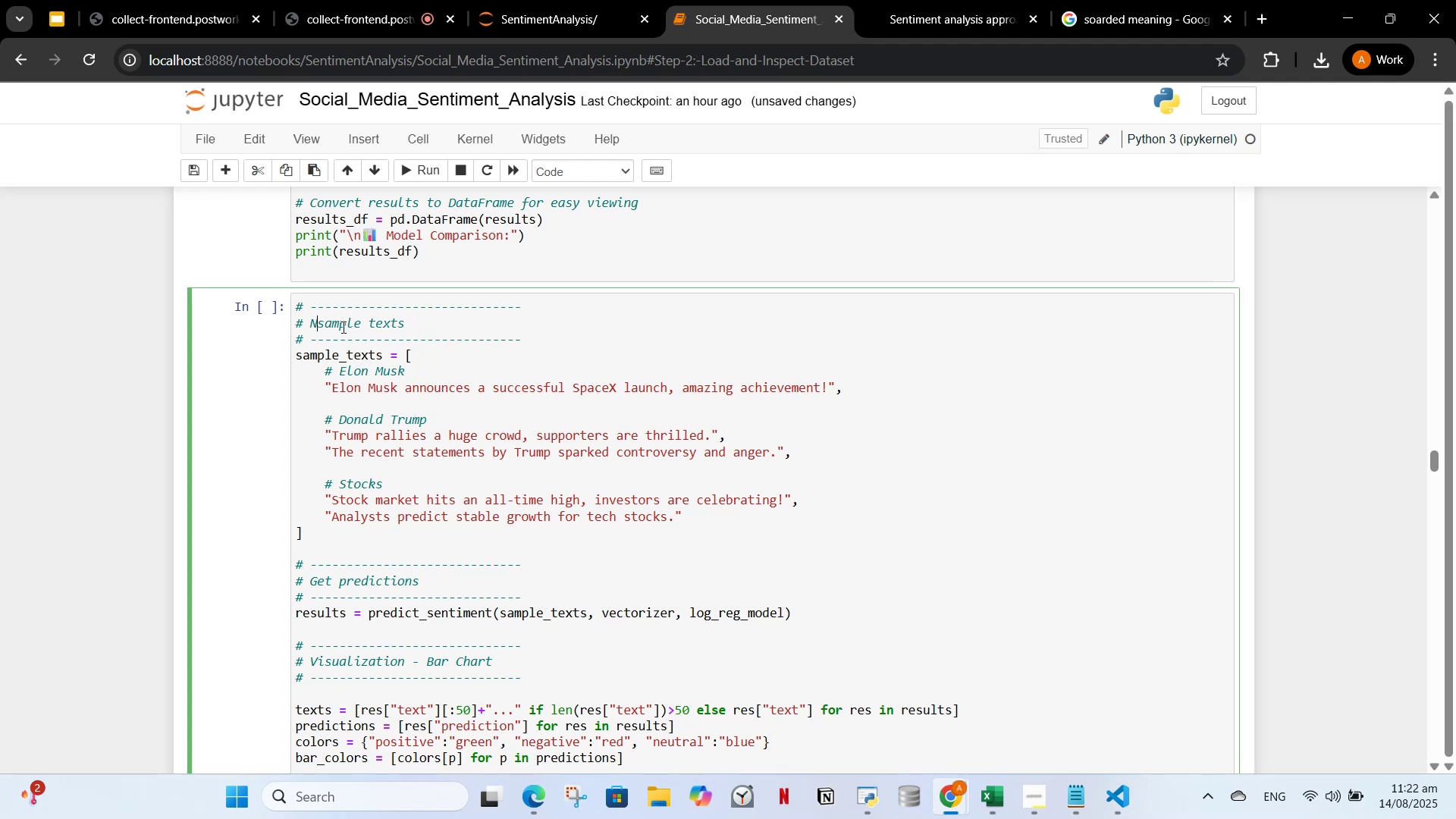 
key(Backspace)
 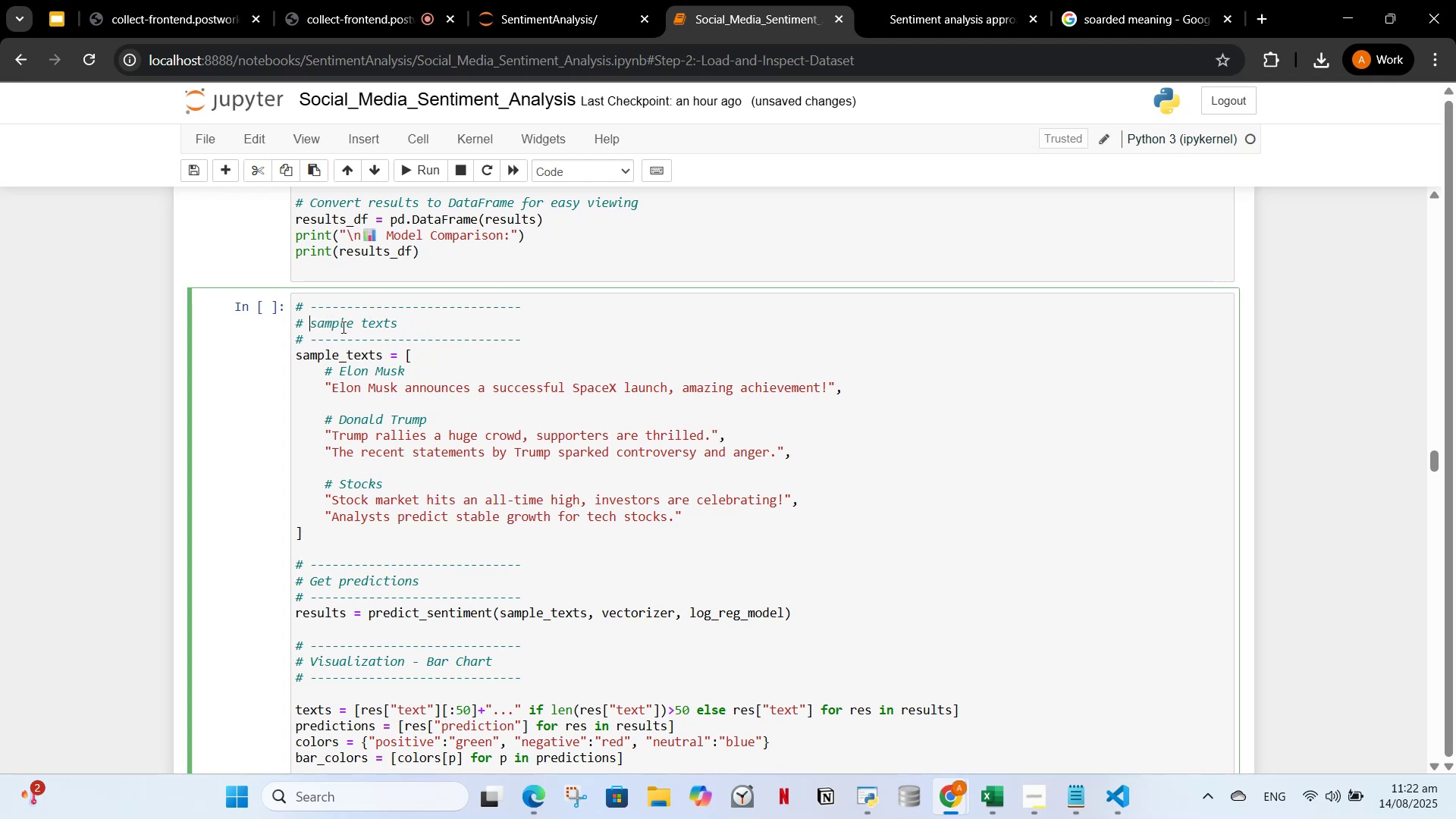 
hold_key(key=ArrowRight, duration=0.89)
 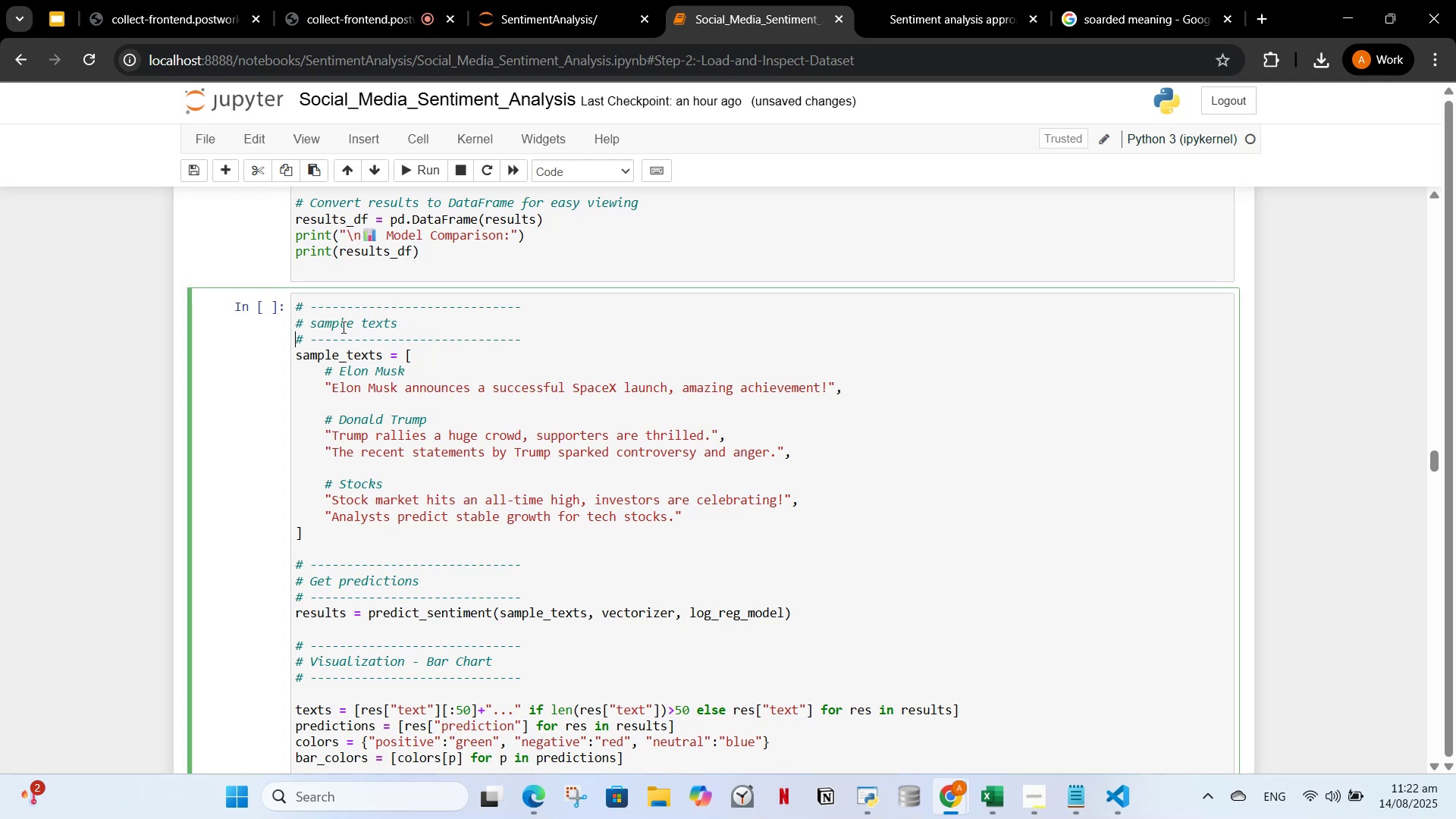 
key(ArrowDown)
 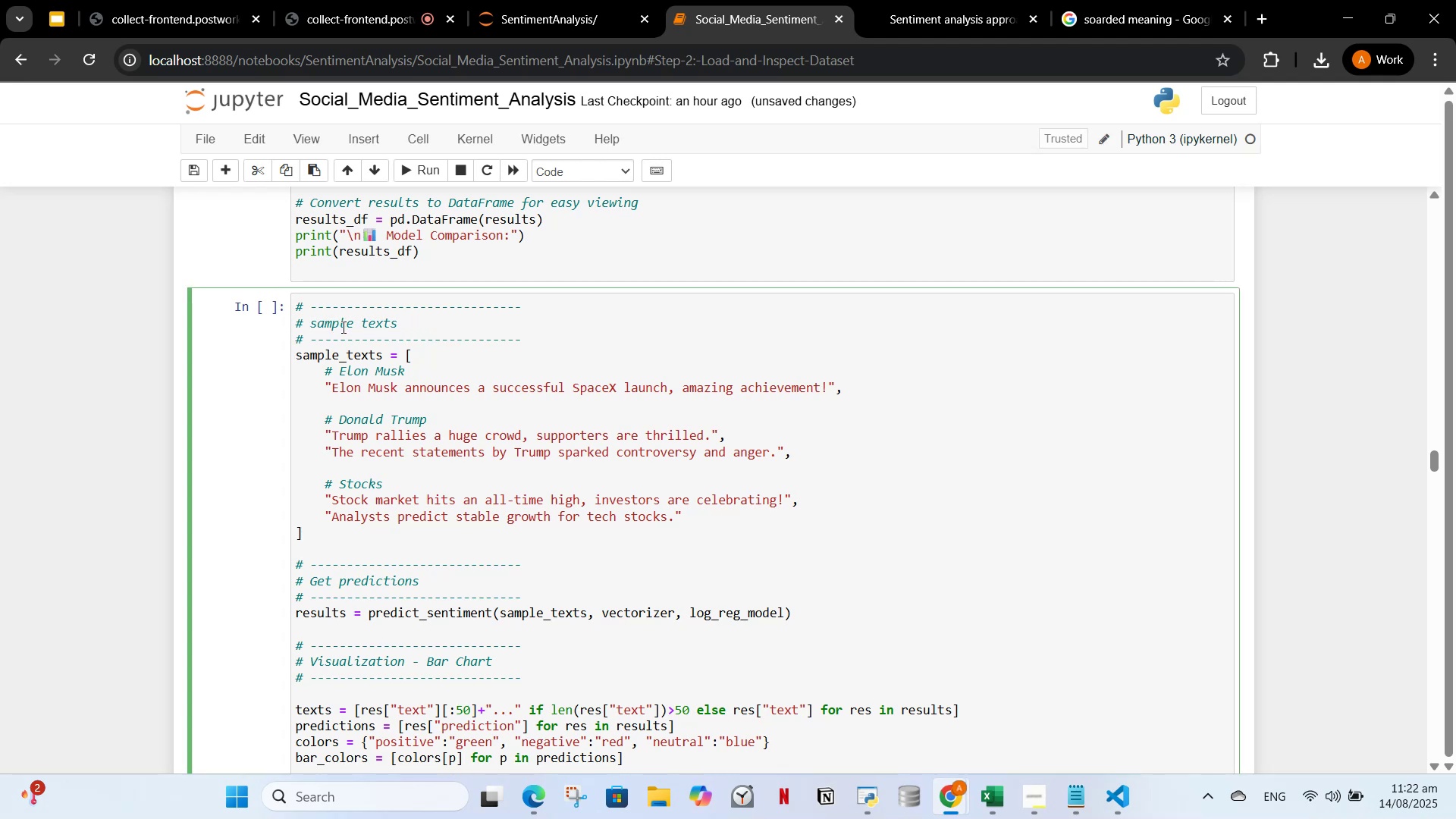 
key(ArrowLeft)
 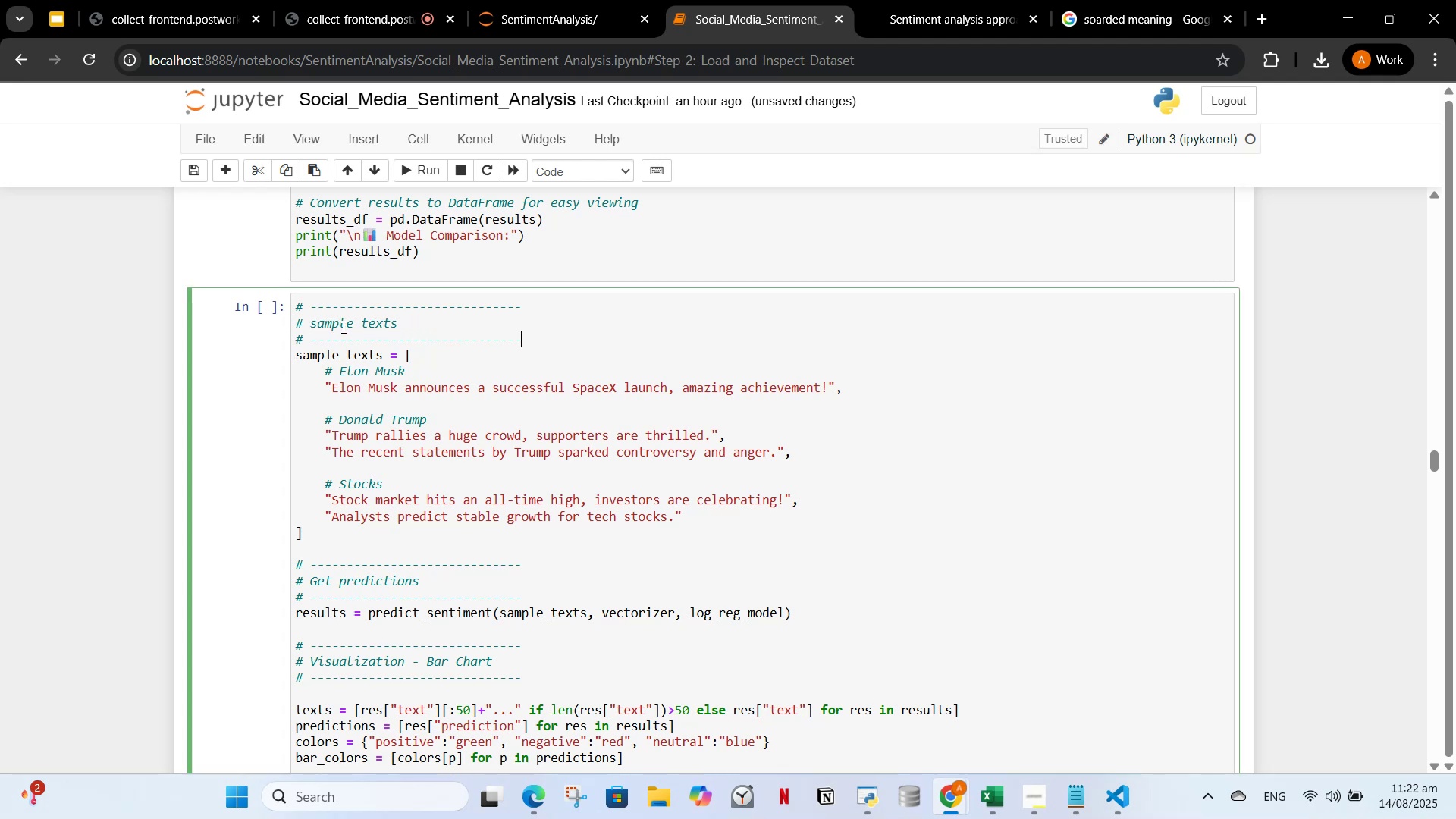 
key(ArrowLeft)
 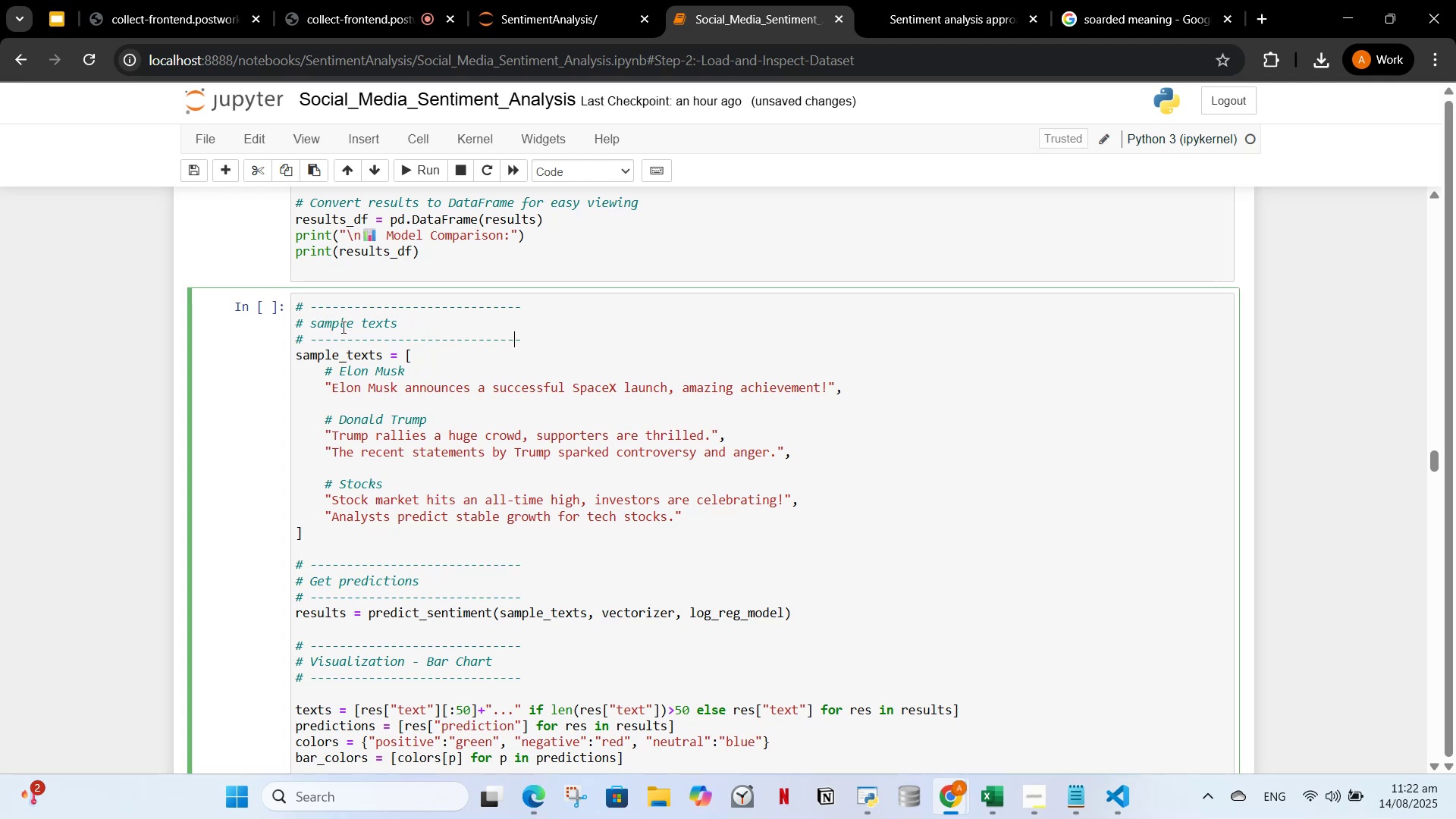 
key(ArrowLeft)
 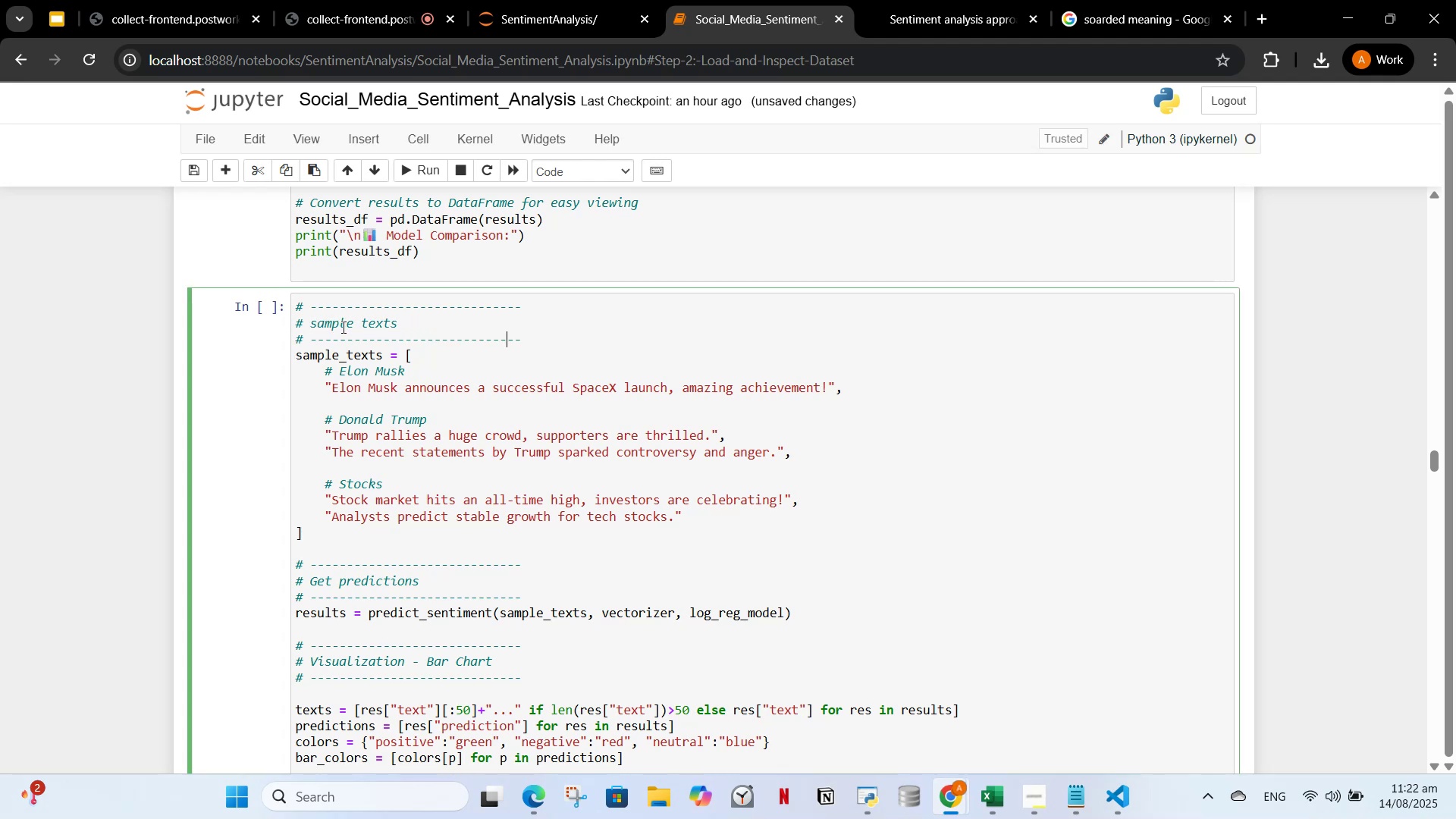 
key(ArrowUp)
 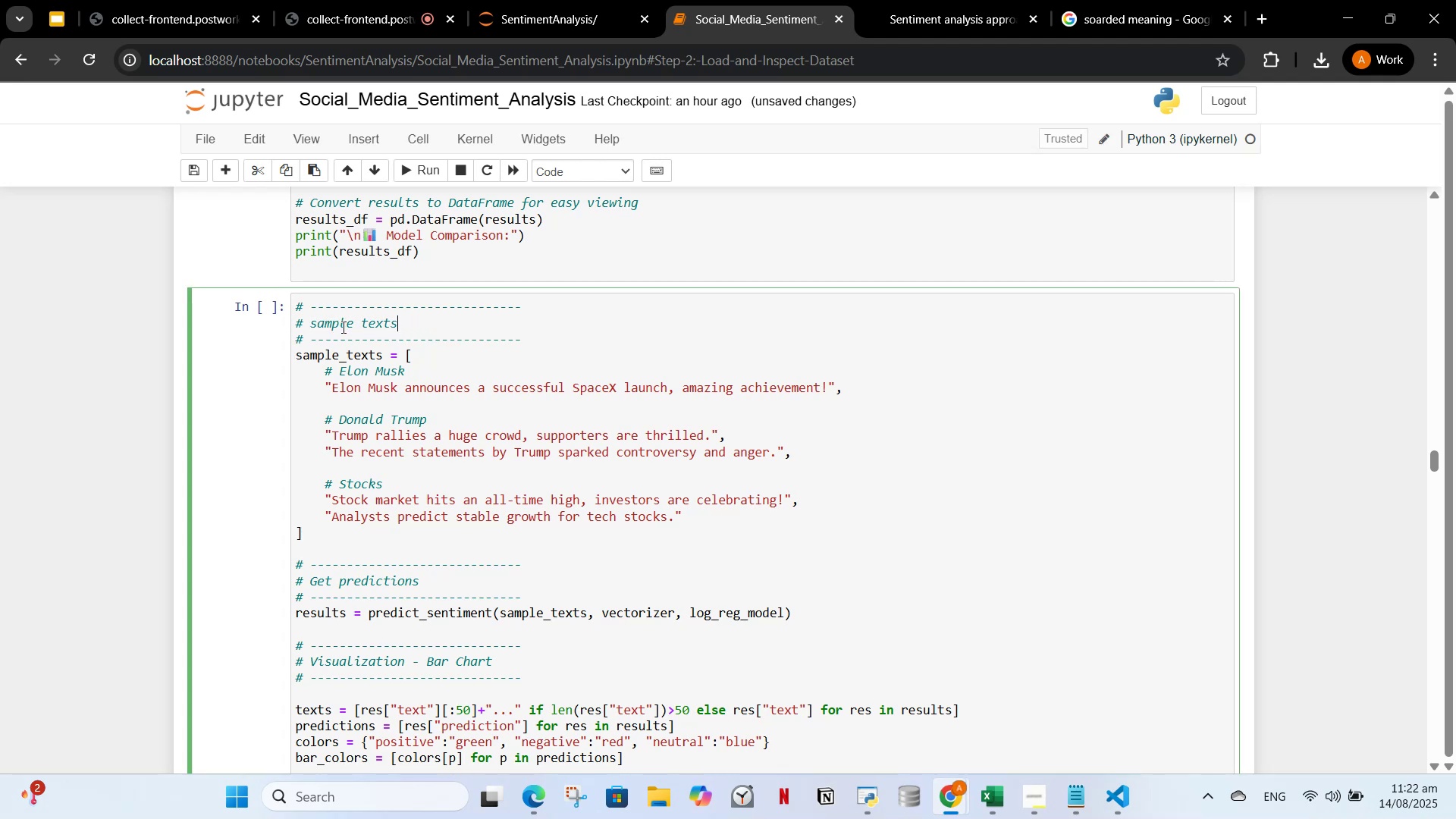 
key(ArrowUp)
 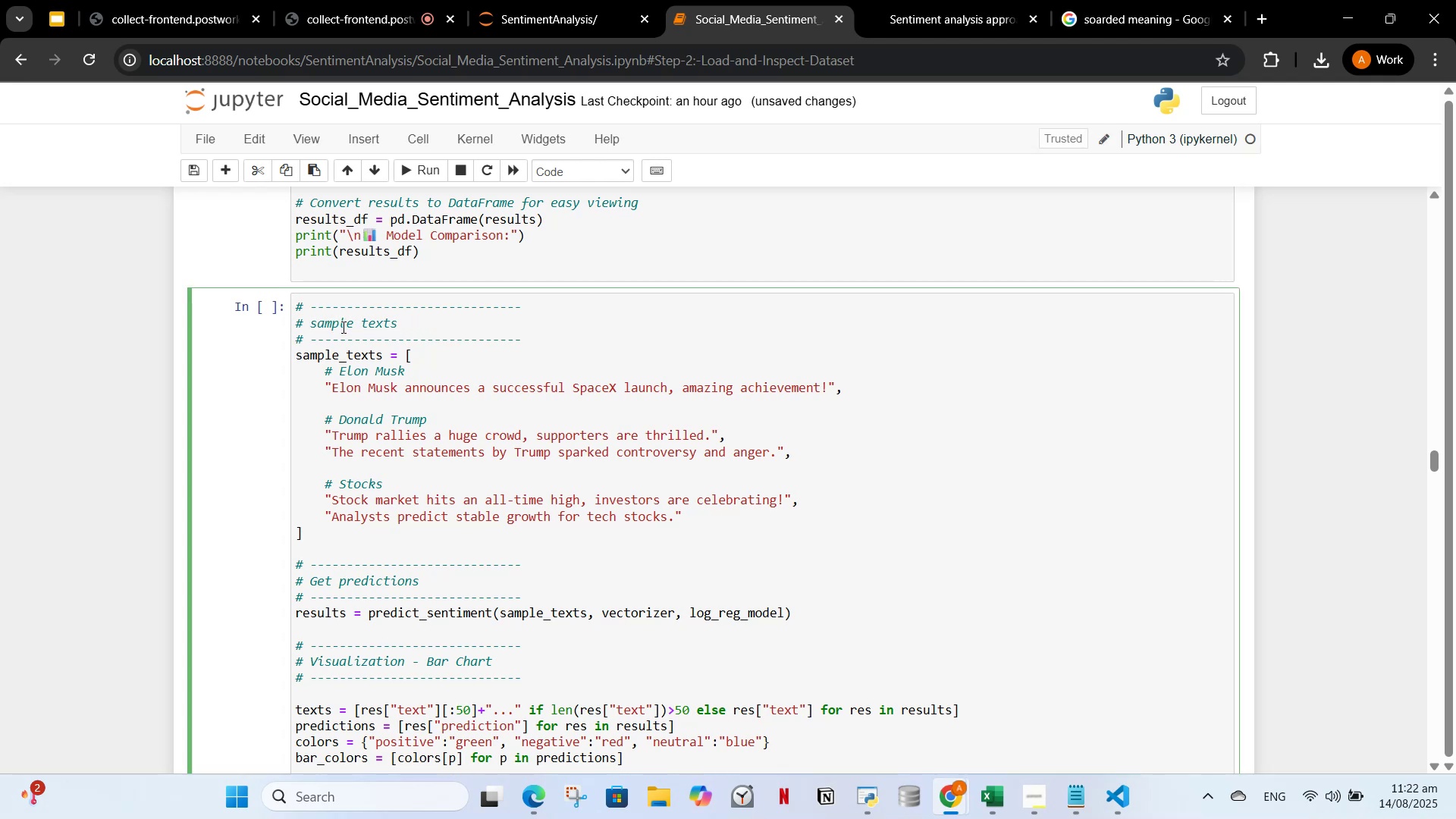 
key(ArrowDown)
 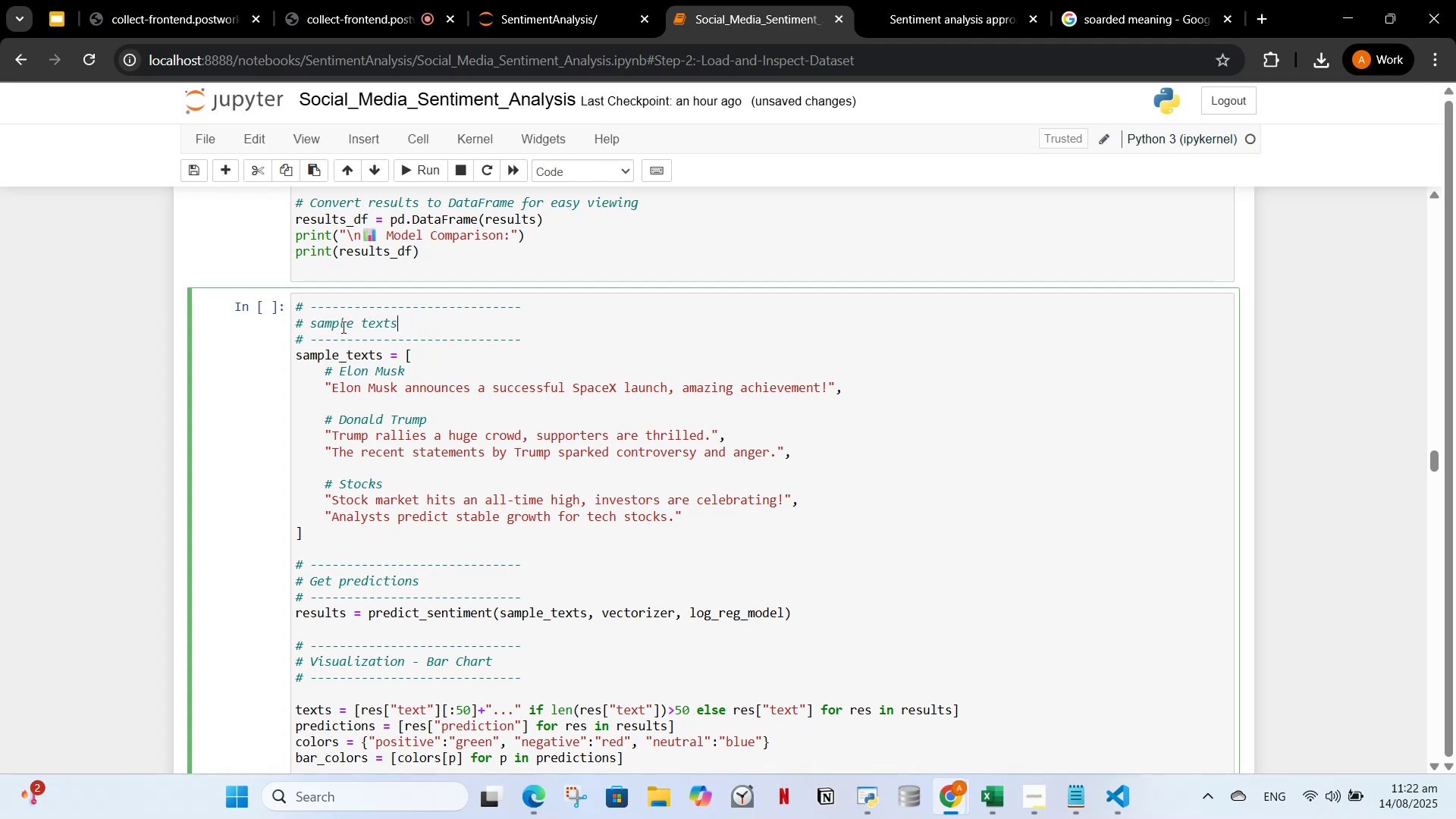 
type( of various catrgories-----)
 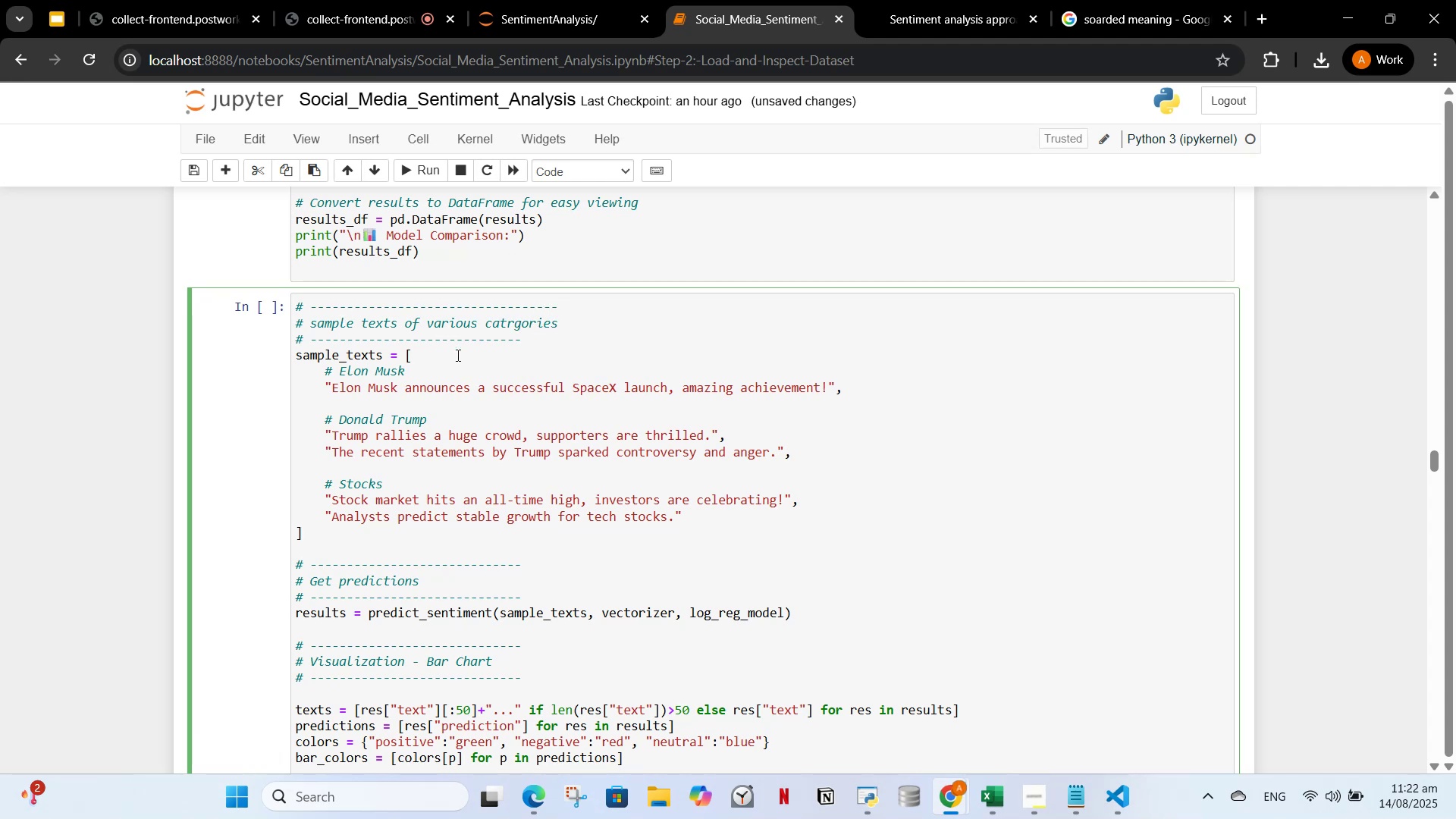 
left_click([544, 334])
 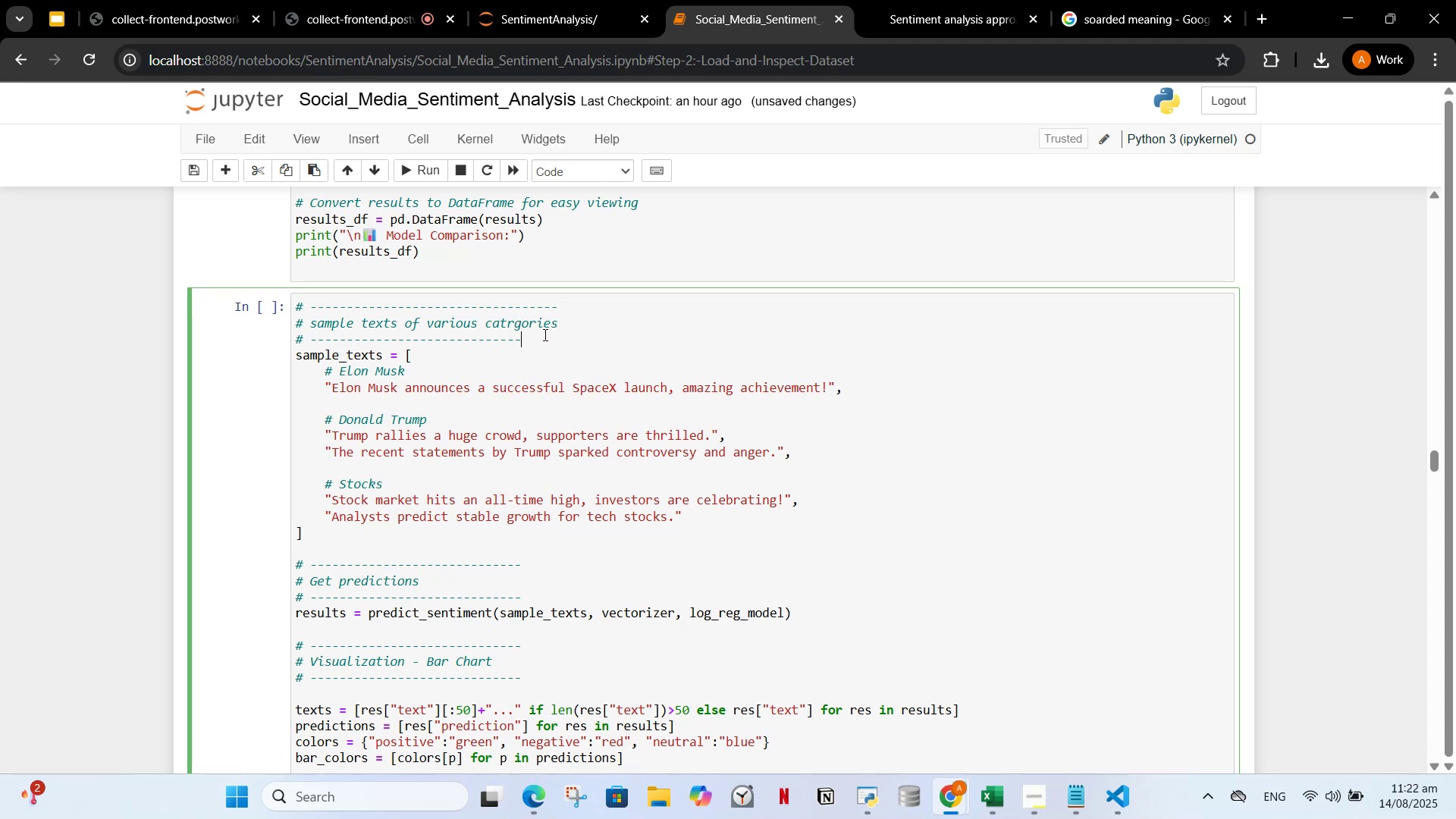 
key(Minus)
 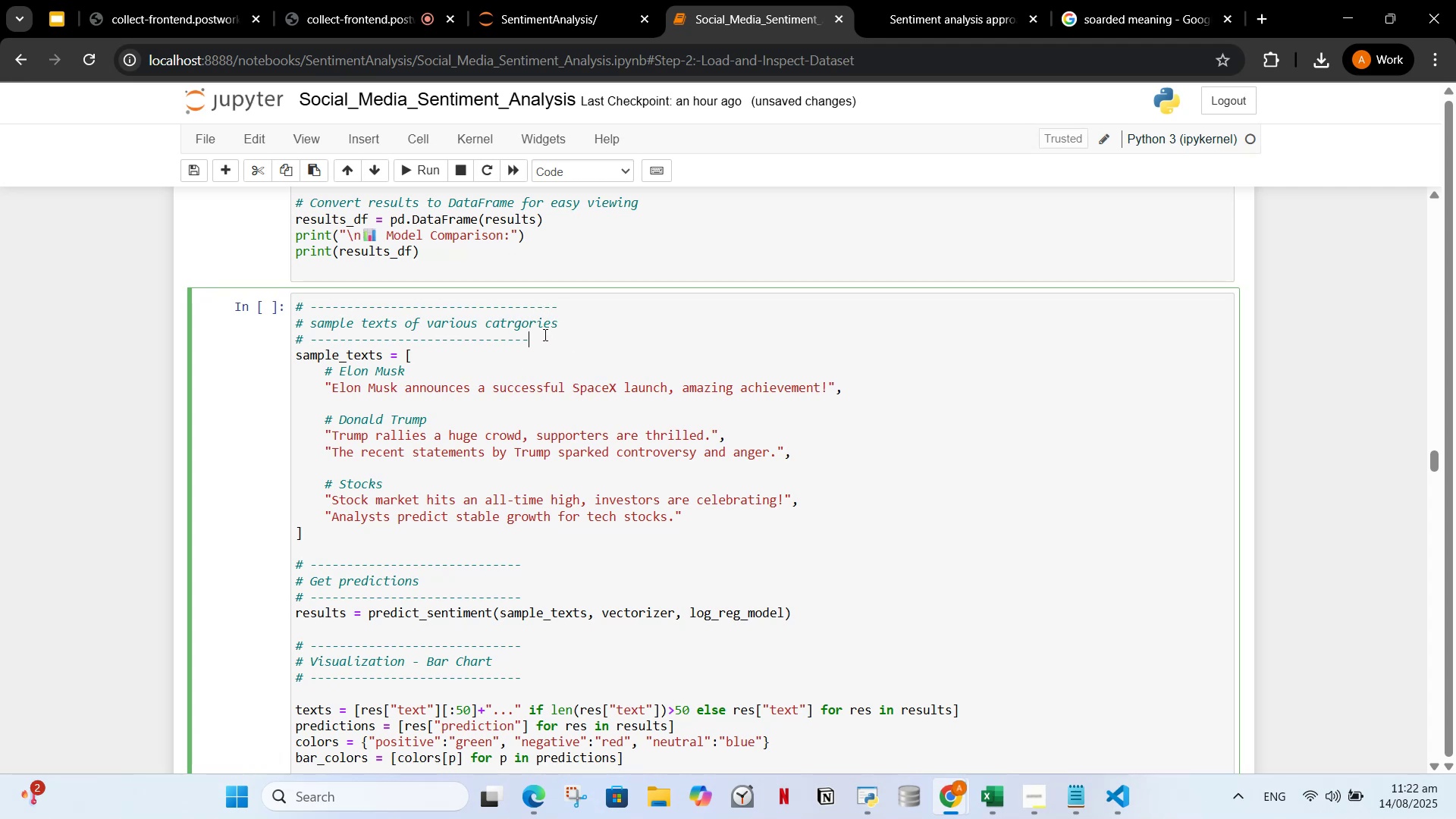 
key(Minus)
 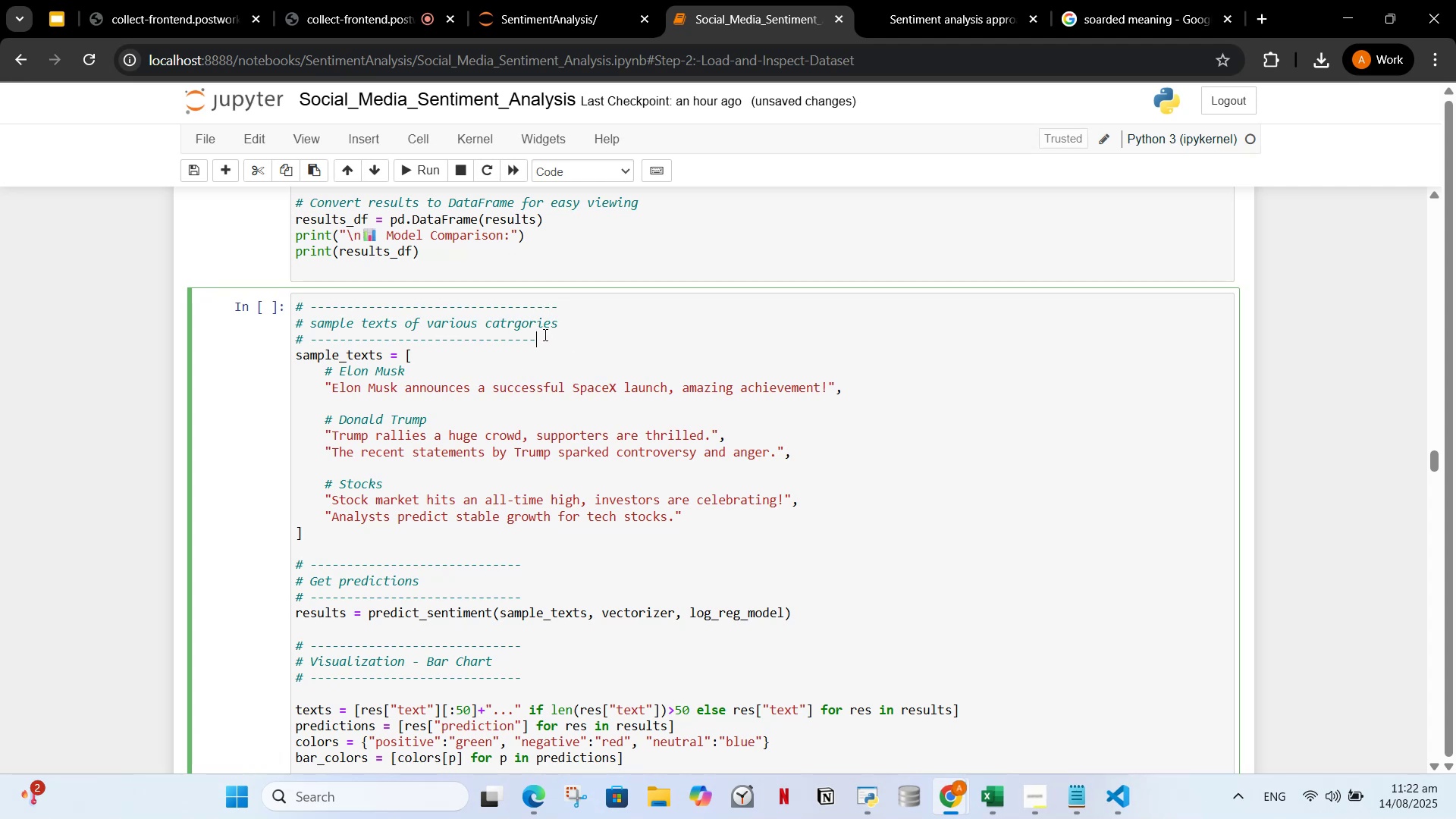 
key(Minus)
 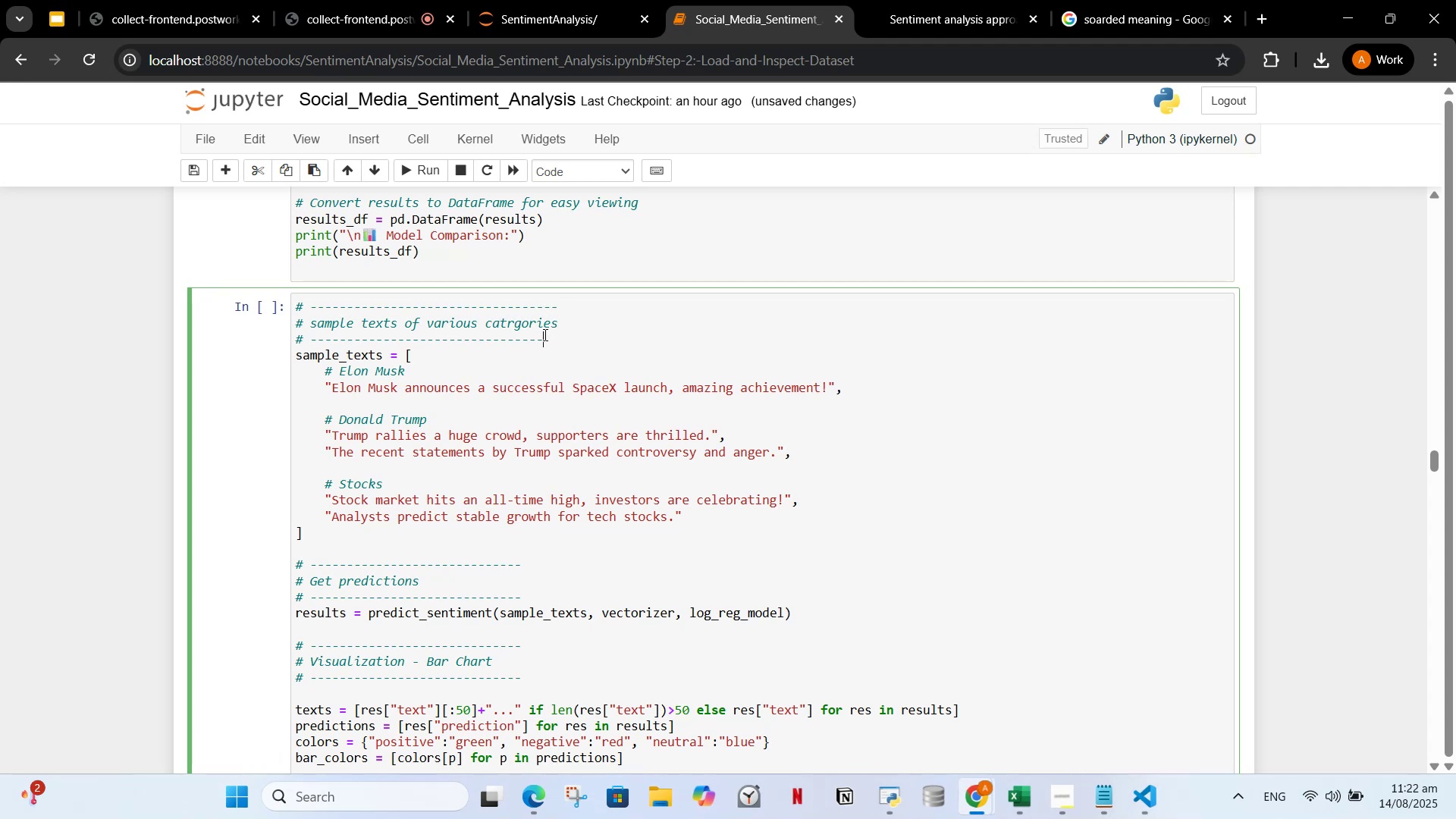 
key(Minus)
 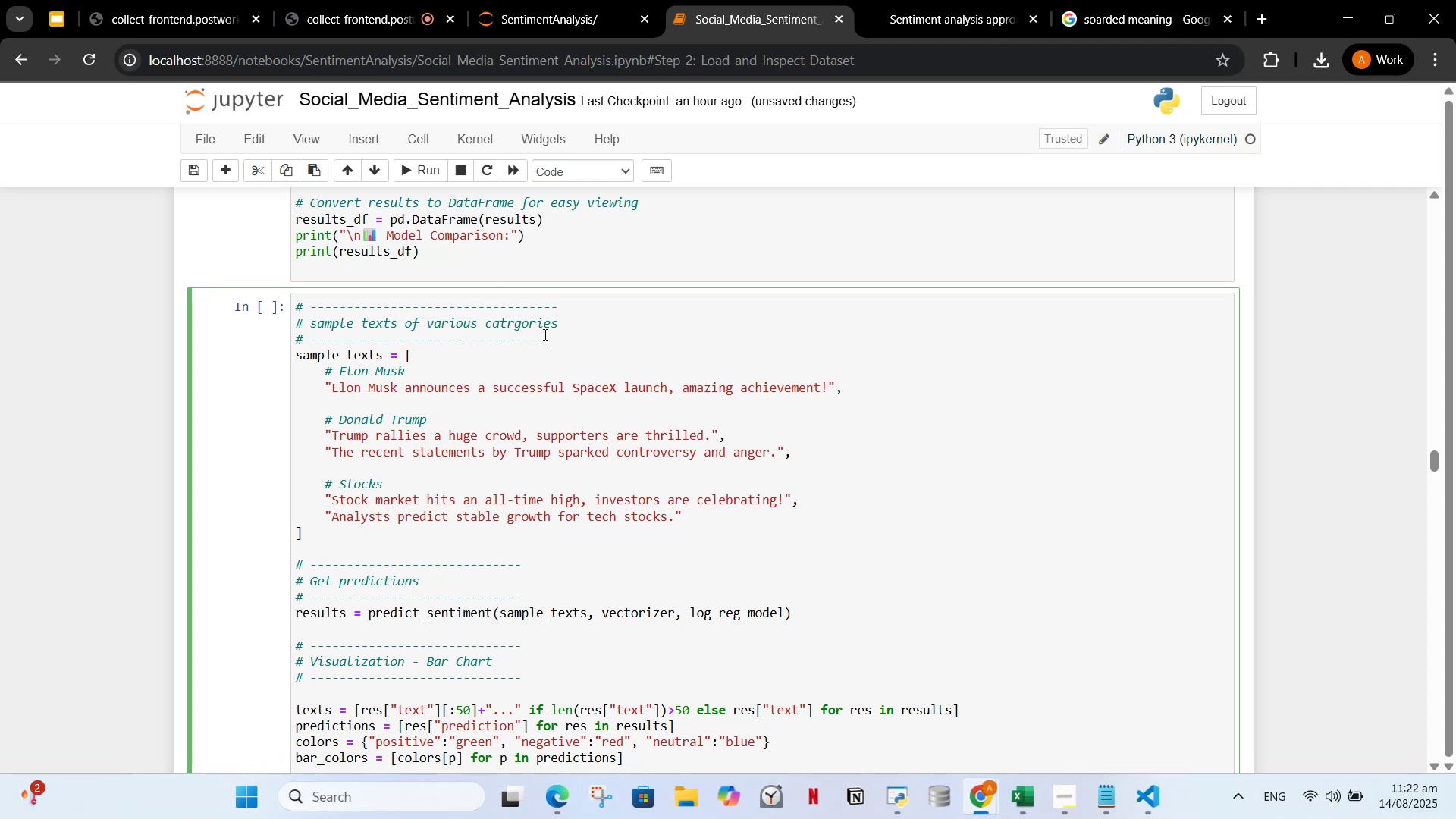 
key(Minus)
 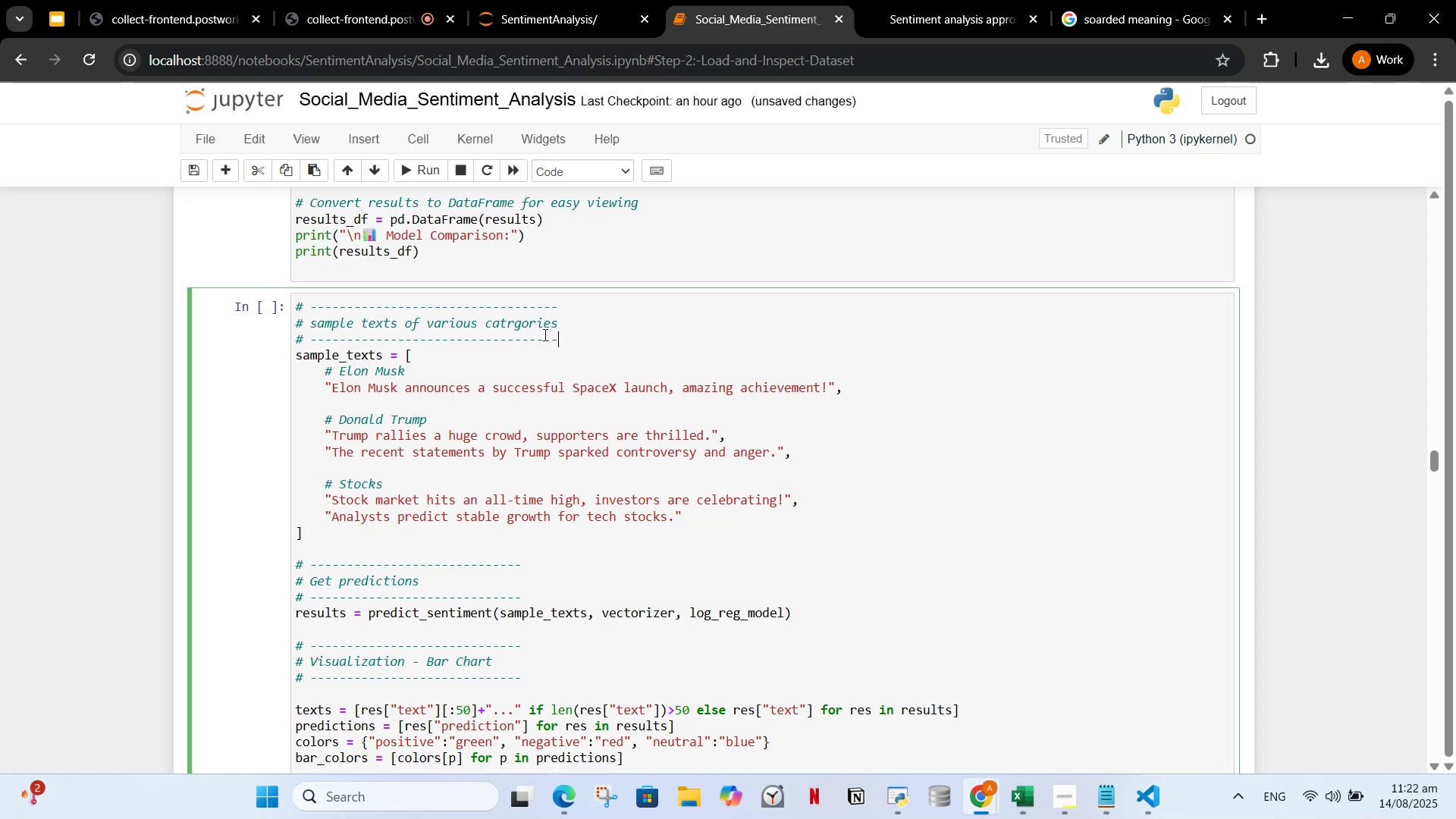 
key(Backspace)
 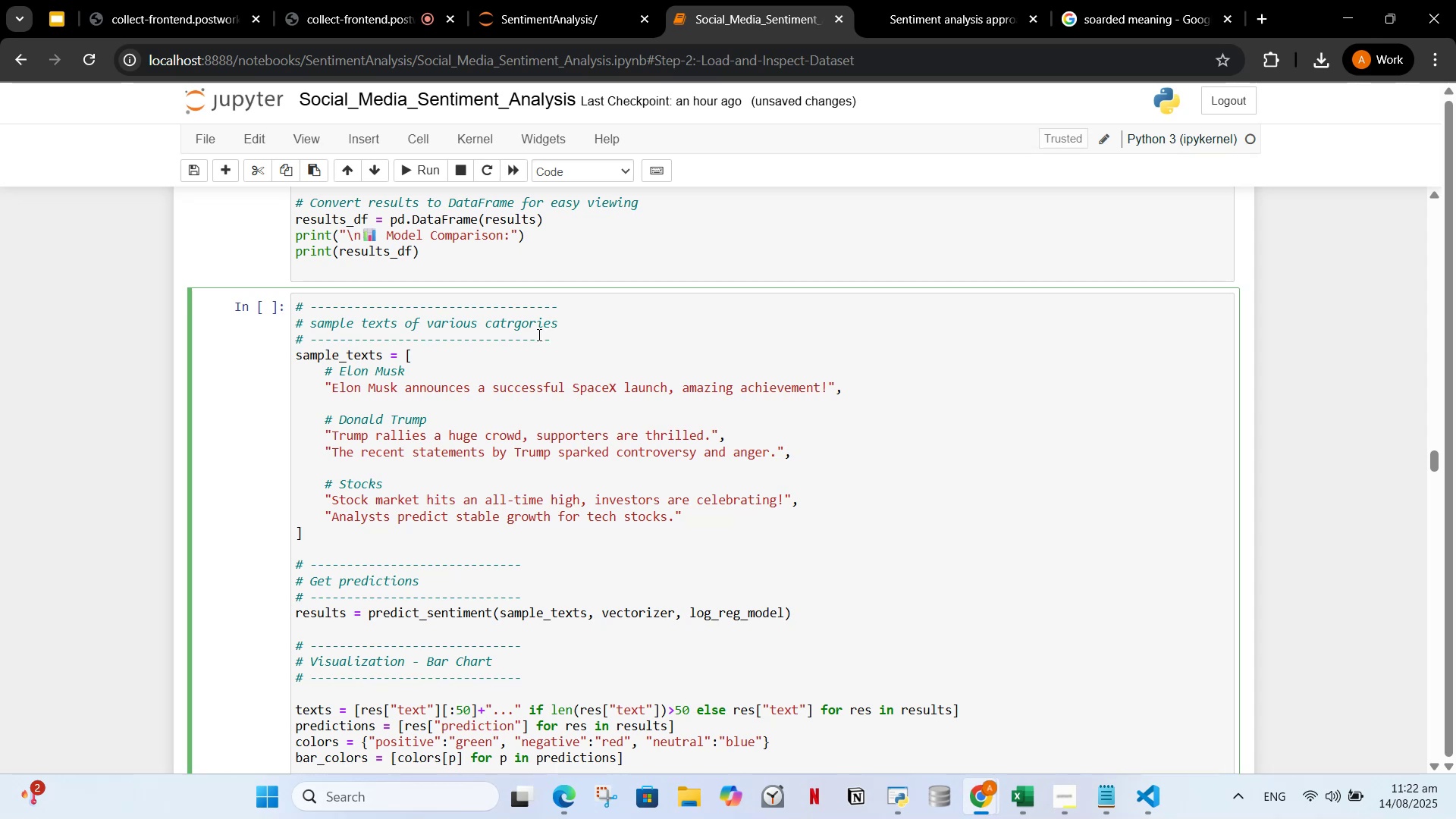 
scroll: coordinate [465, 547], scroll_direction: down, amount: 6.0
 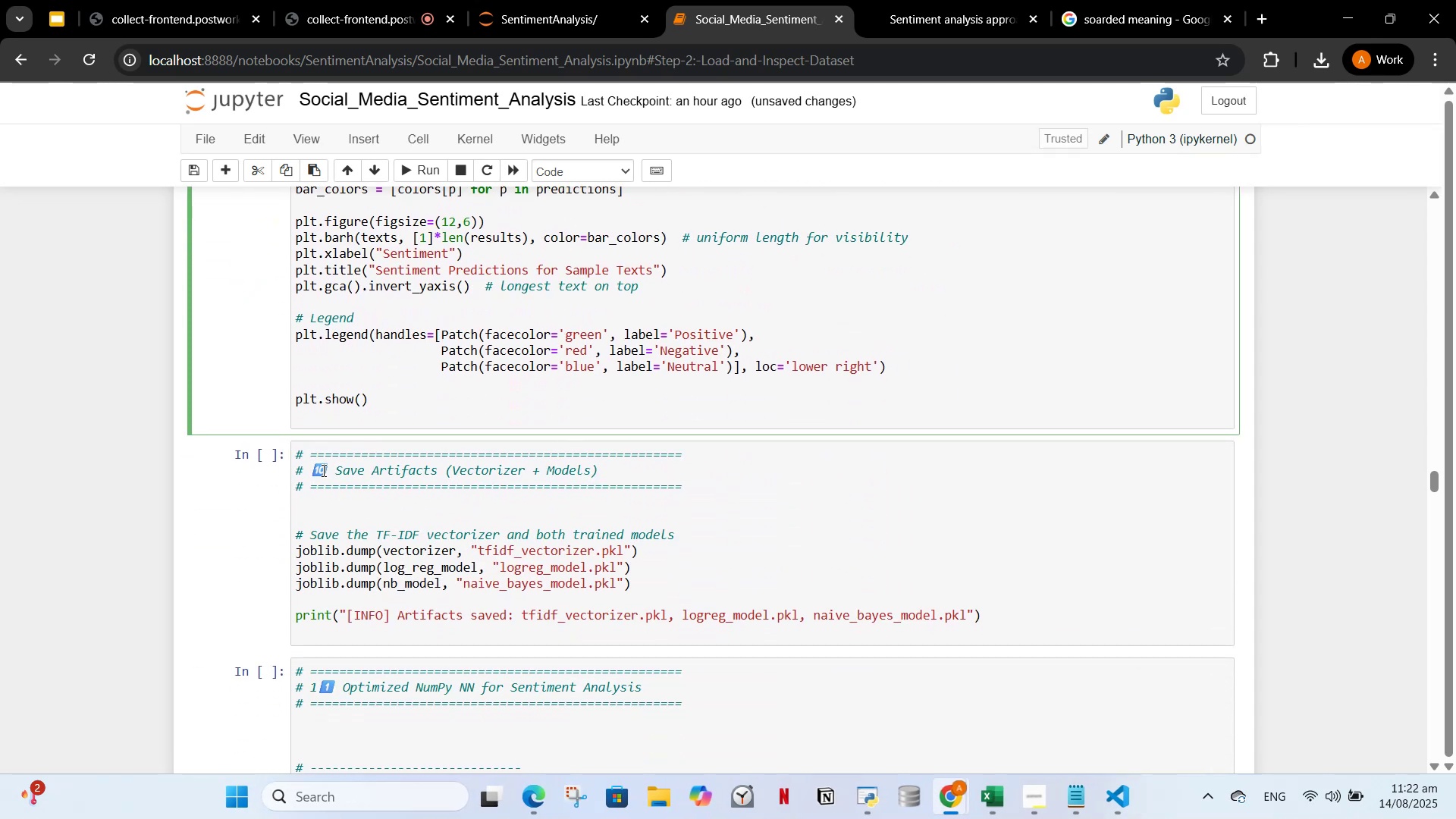 
scroll: coordinate [475, 450], scroll_direction: up, amount: 17.0
 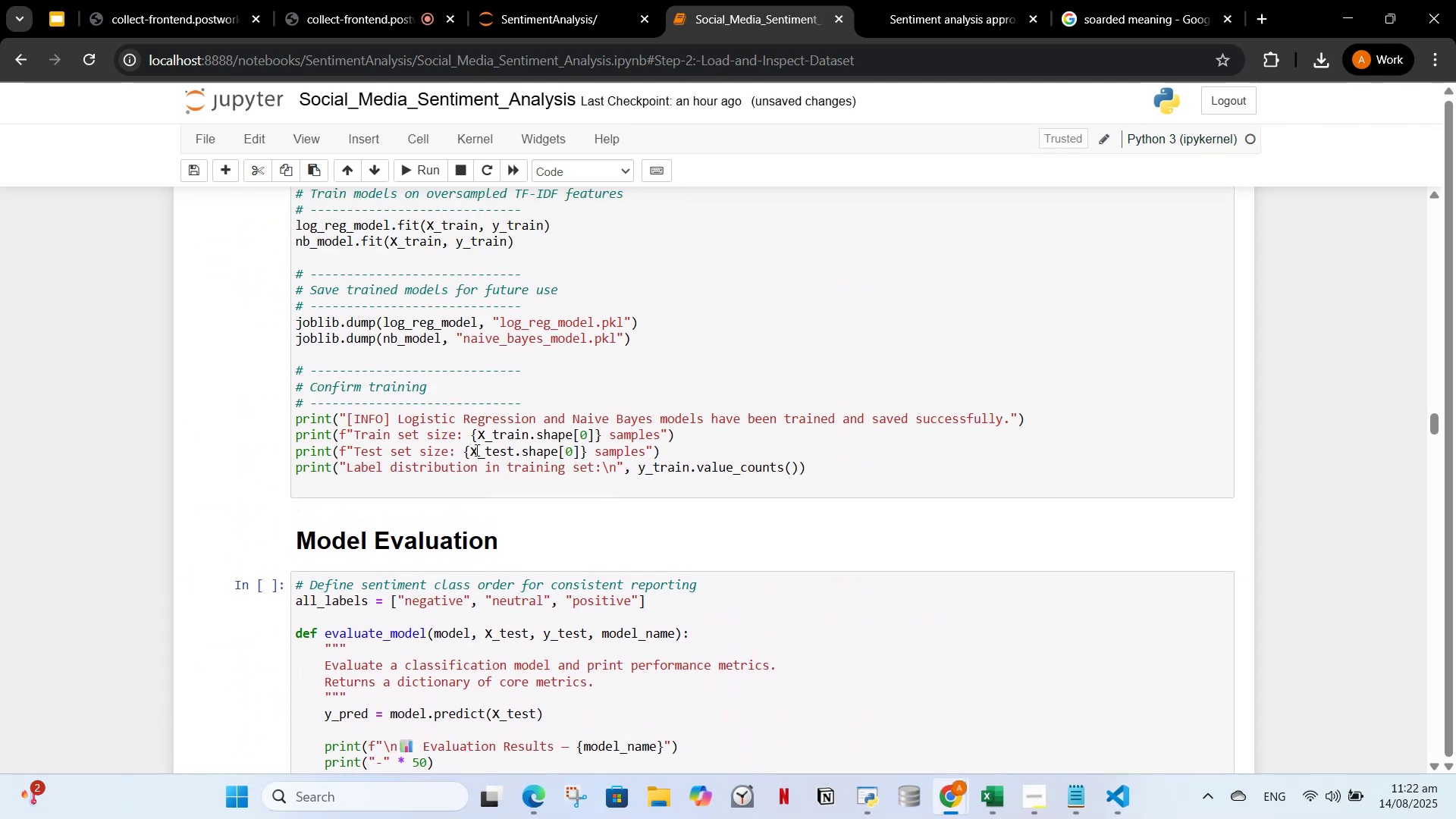 
scroll: coordinate [380, 445], scroll_direction: down, amount: 11.0
 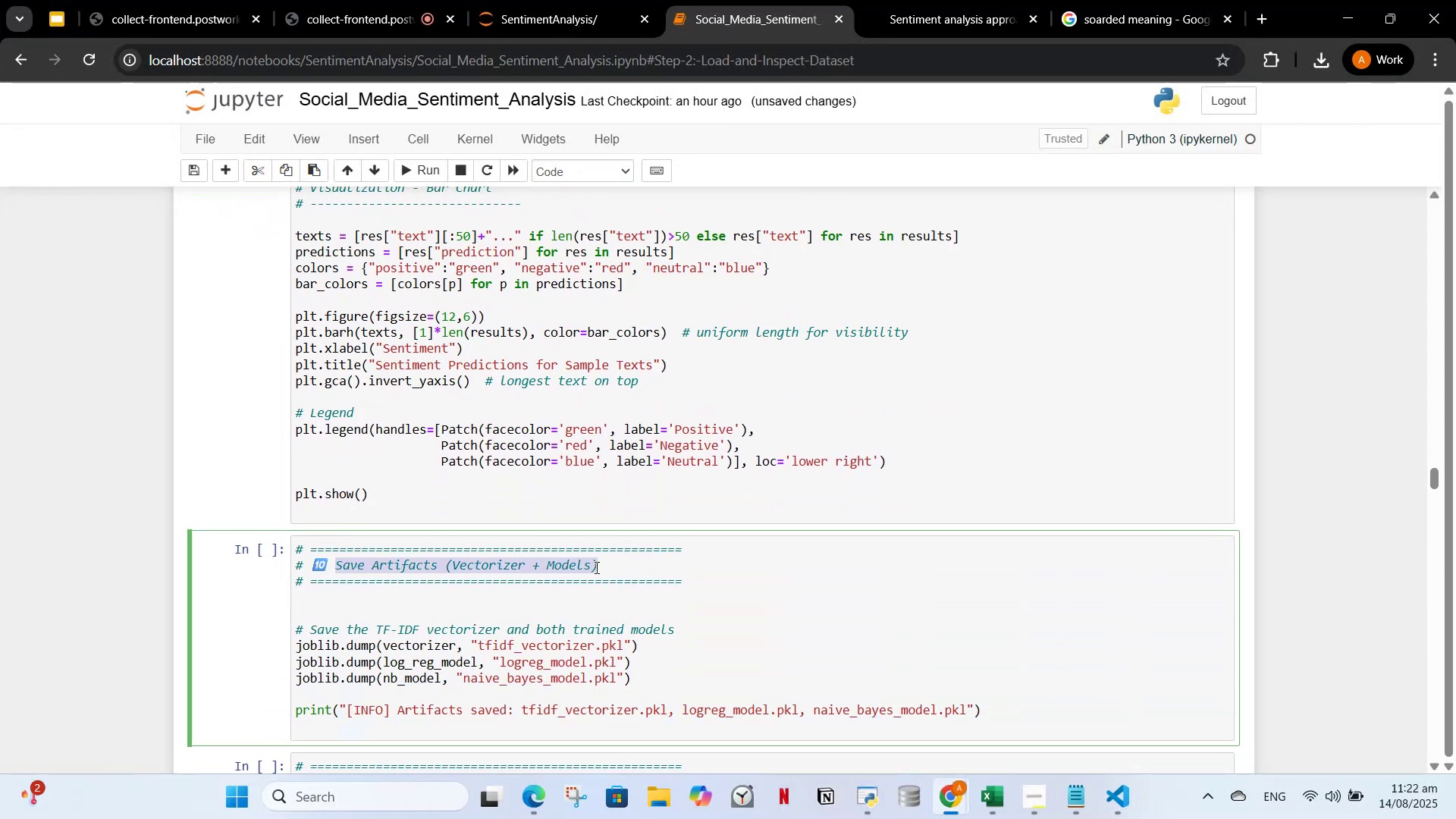 
key(Control+C)
 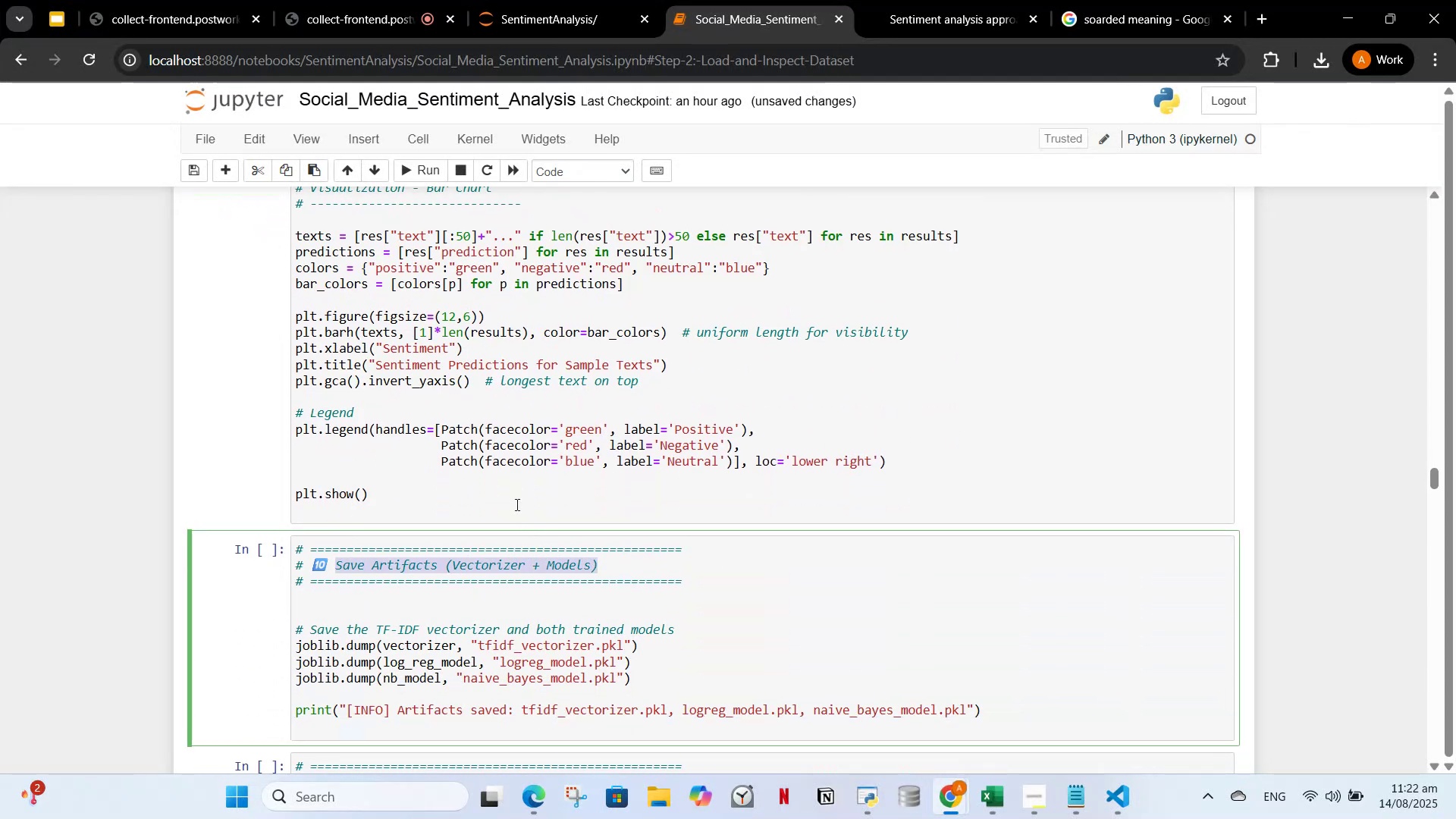 
left_click([515, 503])
 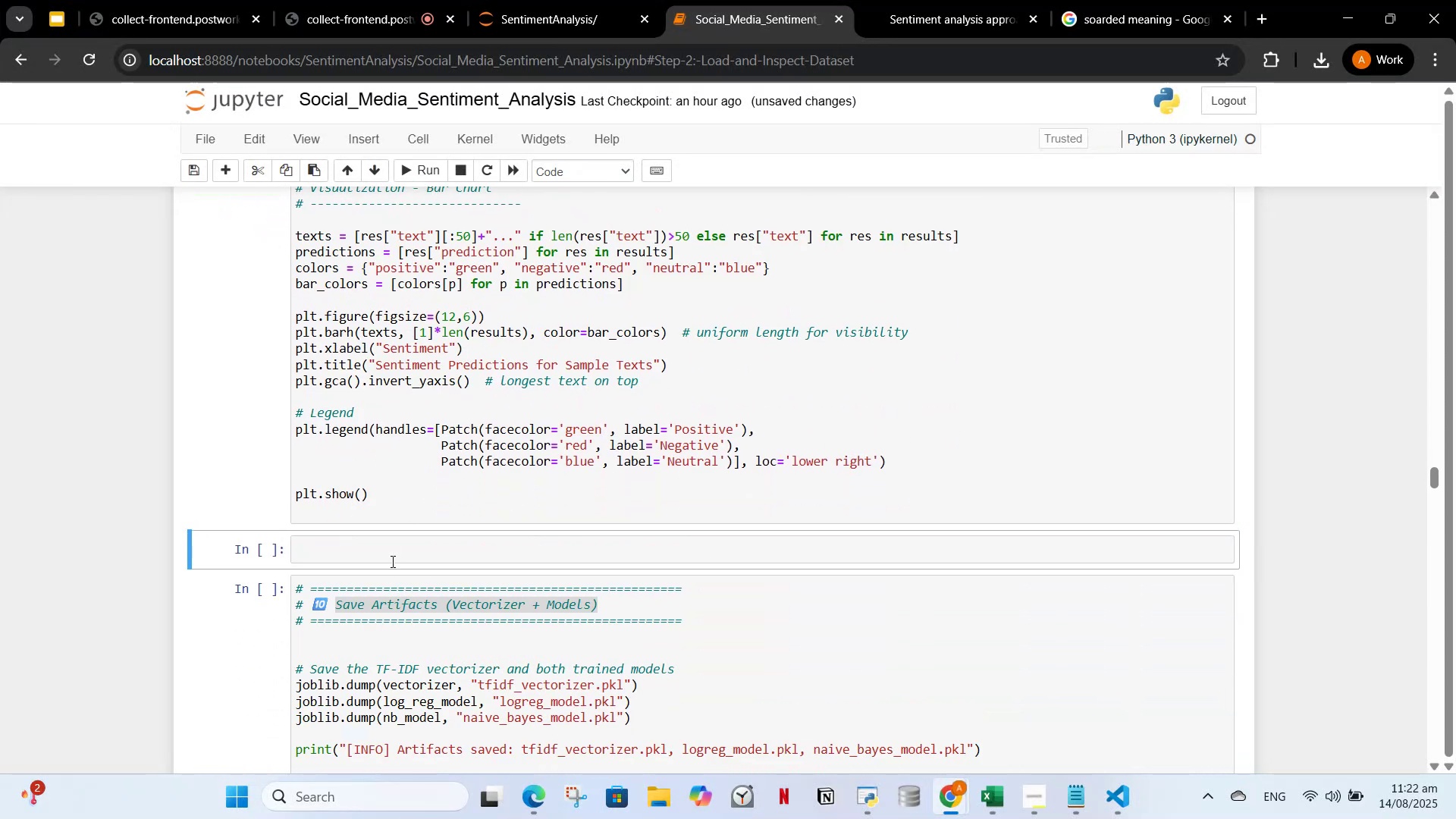 
left_click([392, 544])
 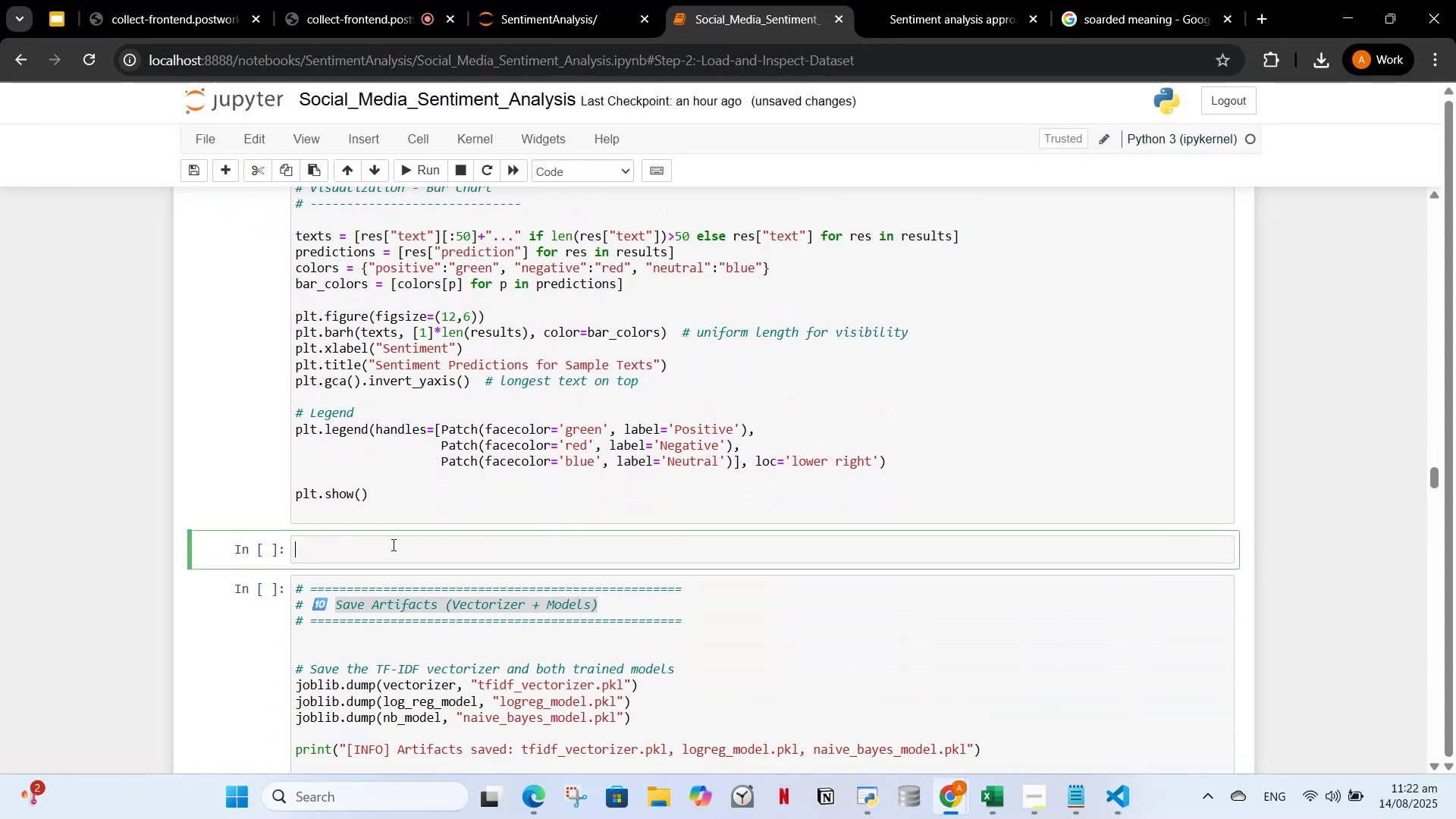 
key(Control+V)
 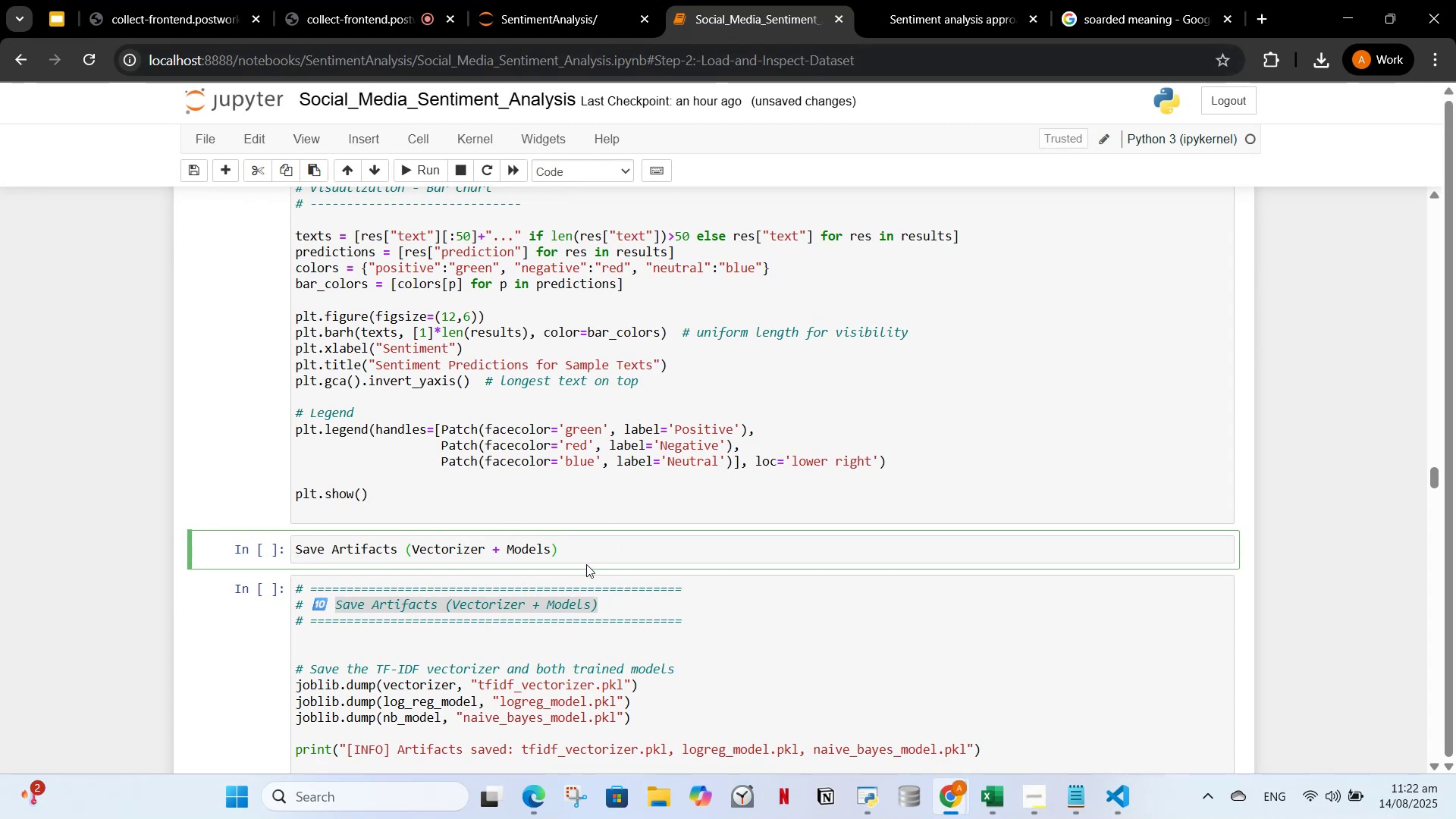 
wait(8.92)
 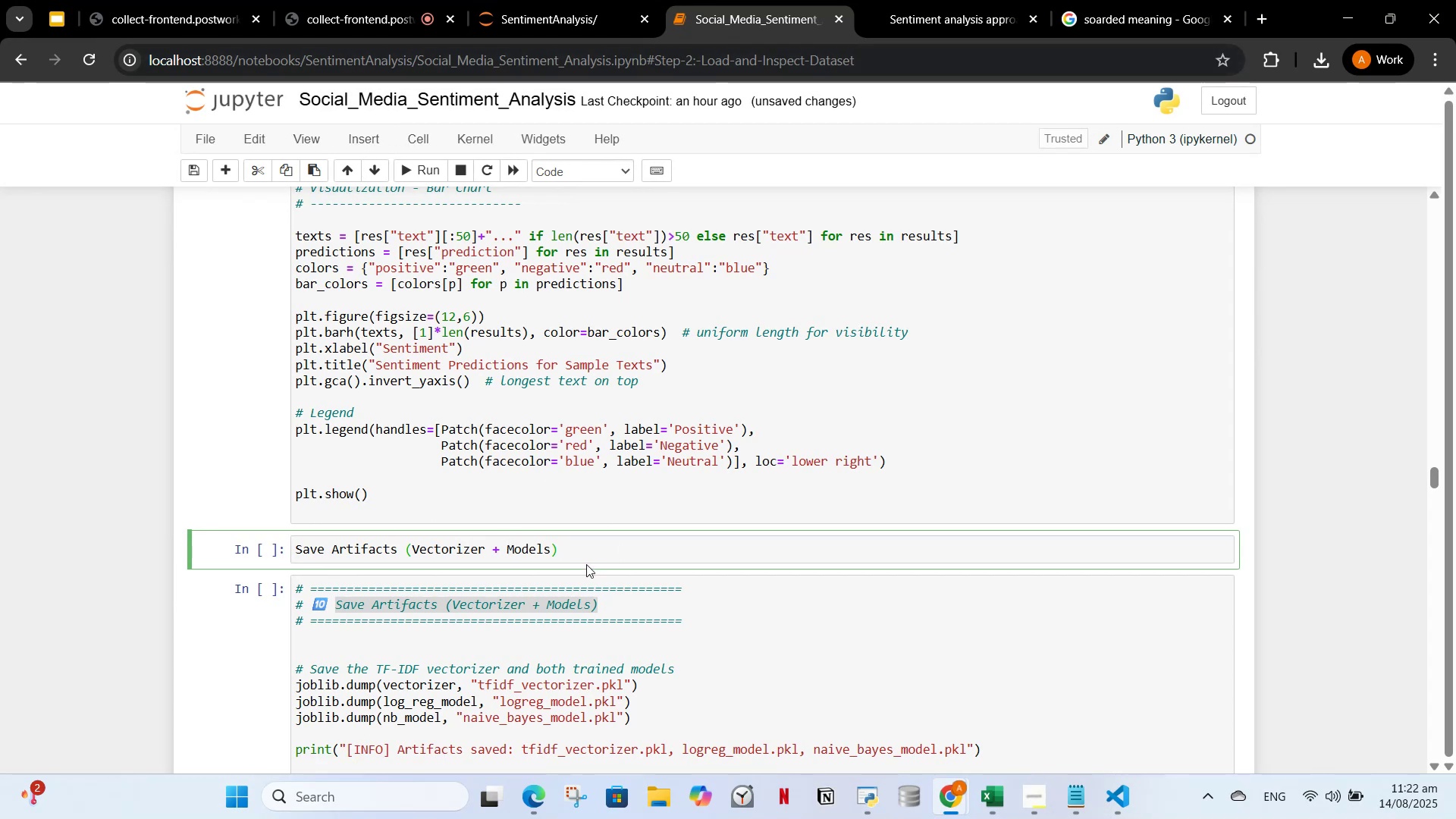 
left_click([360, 140])
 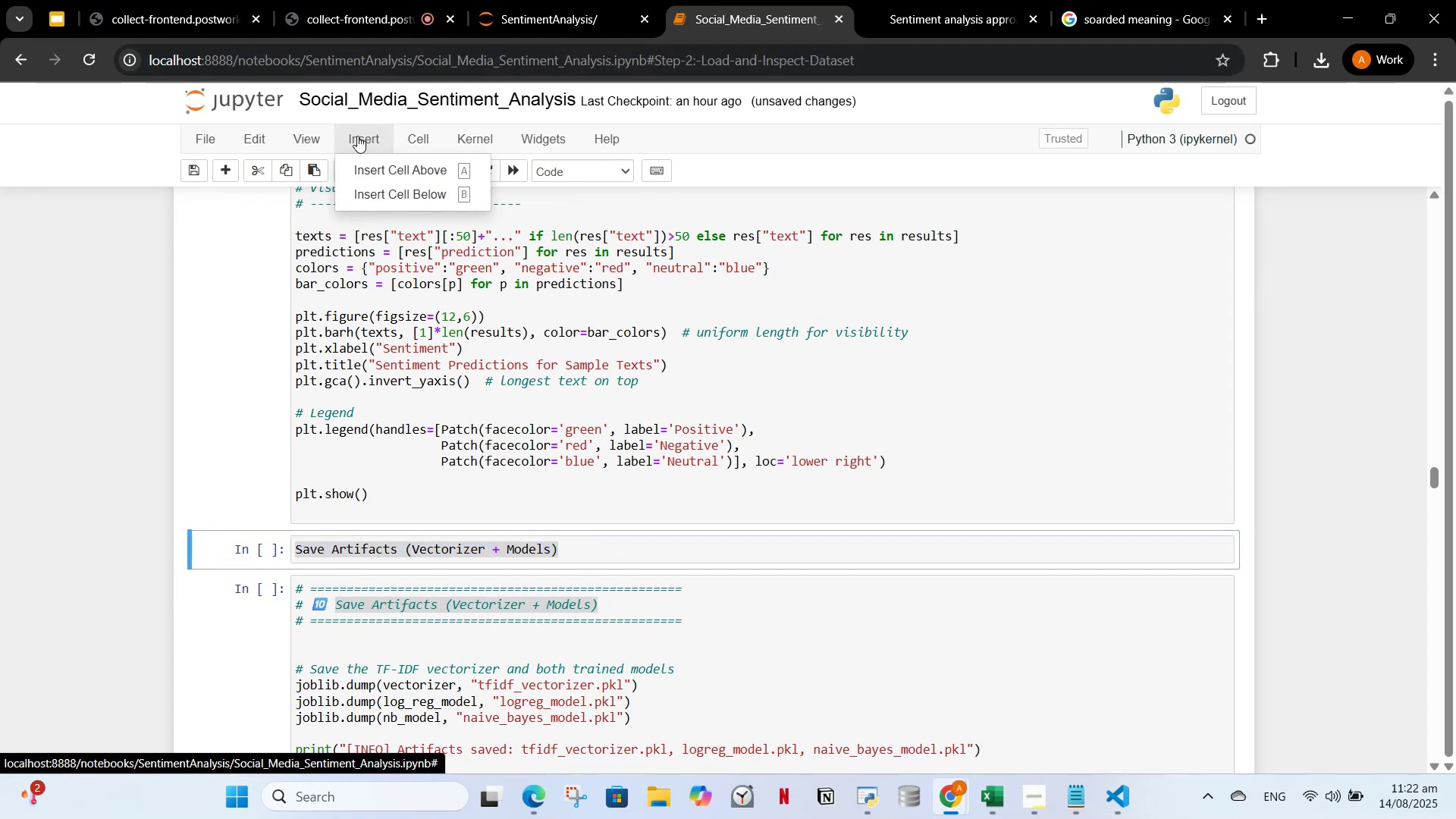 
left_click([357, 136])
 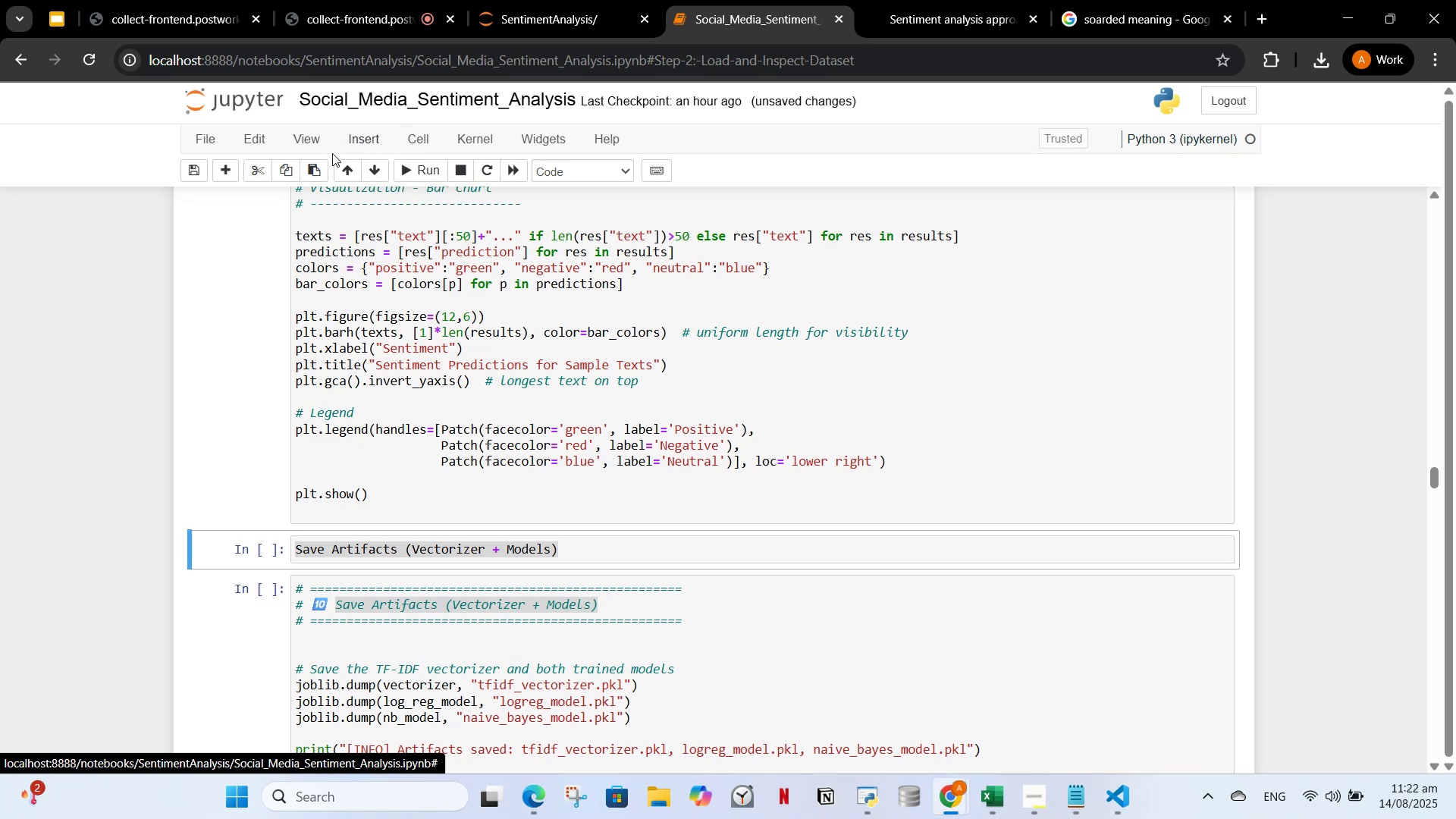 
left_click([571, 174])
 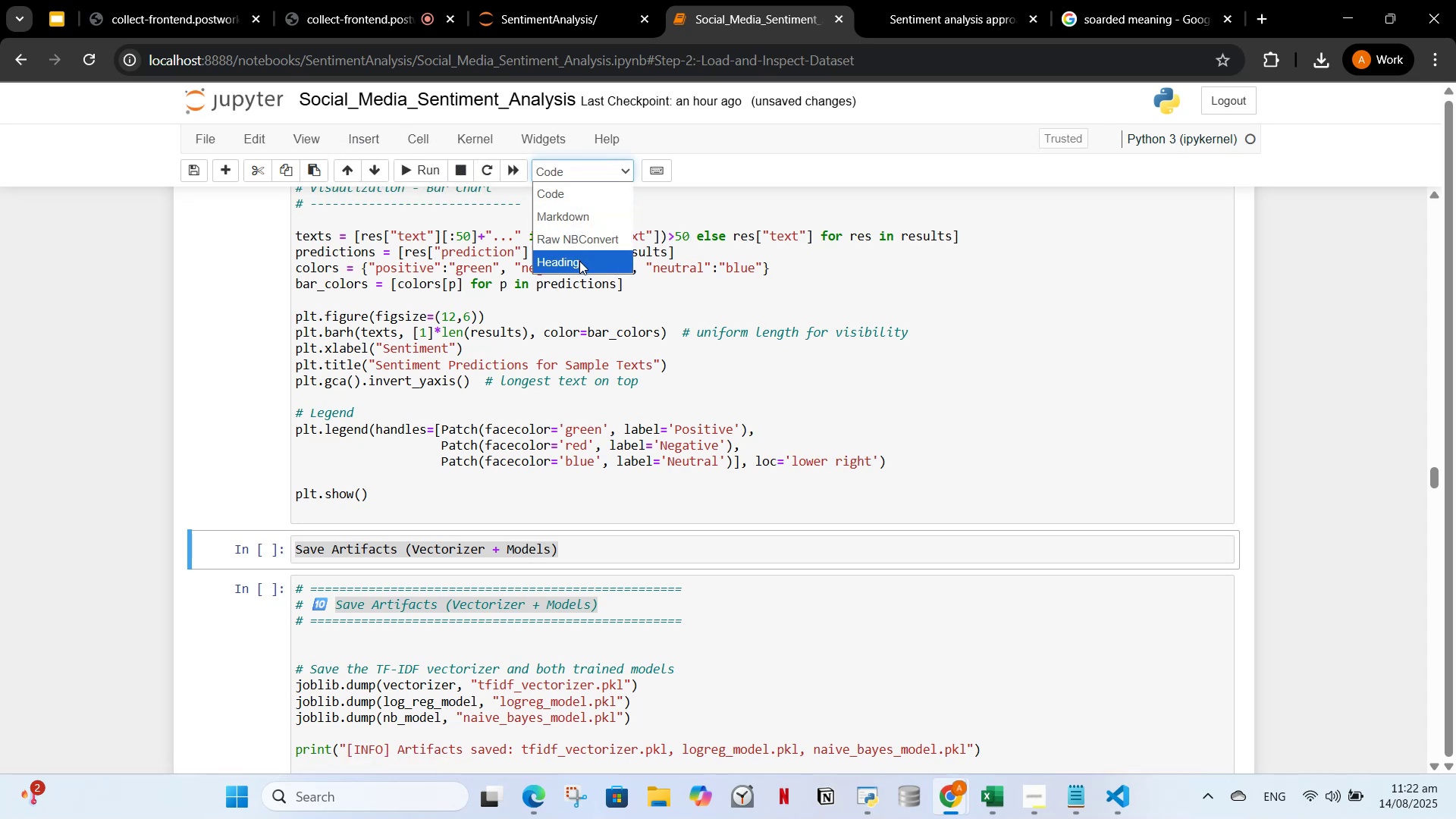 
left_click([579, 261])
 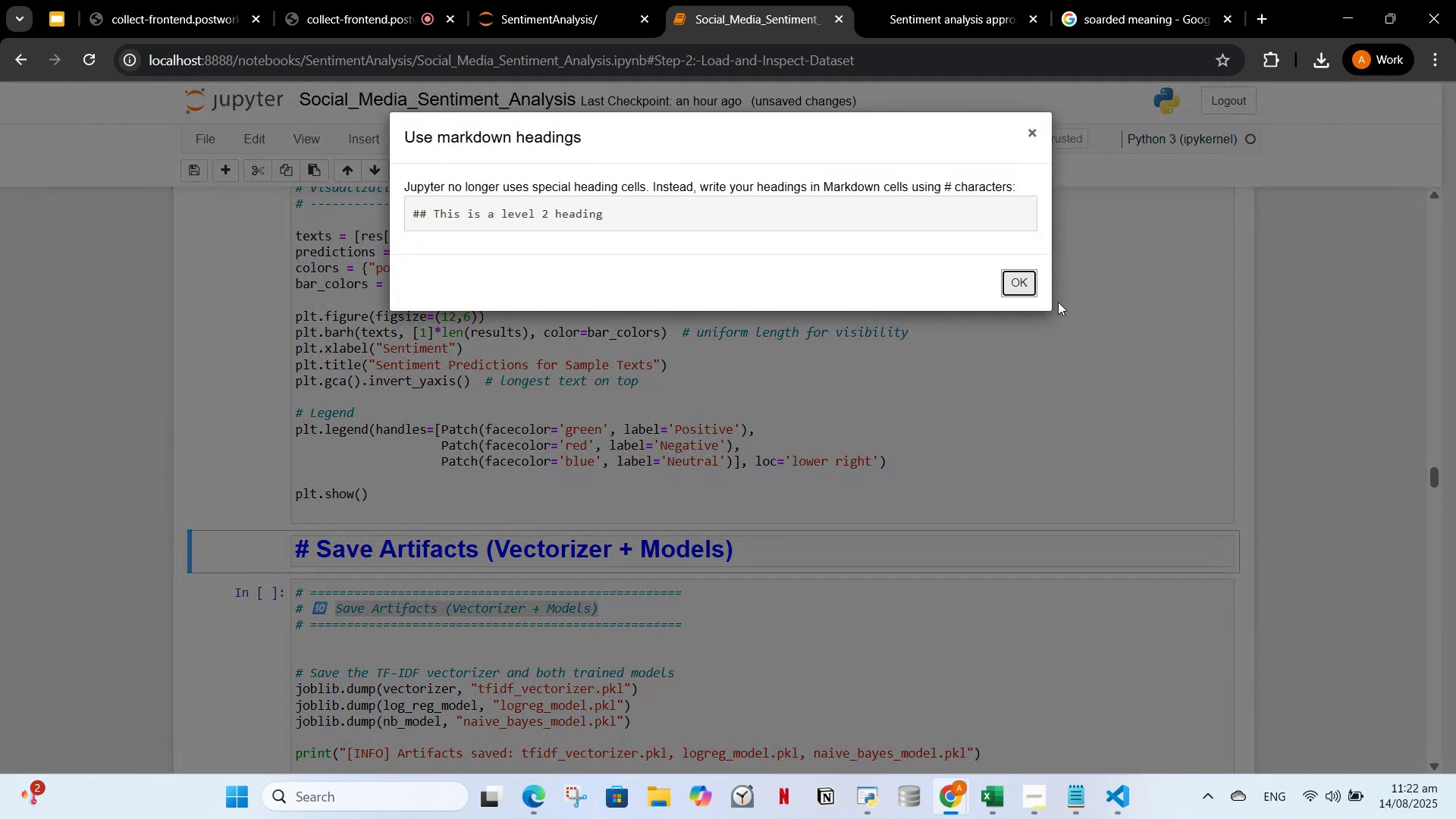 
left_click([1019, 287])
 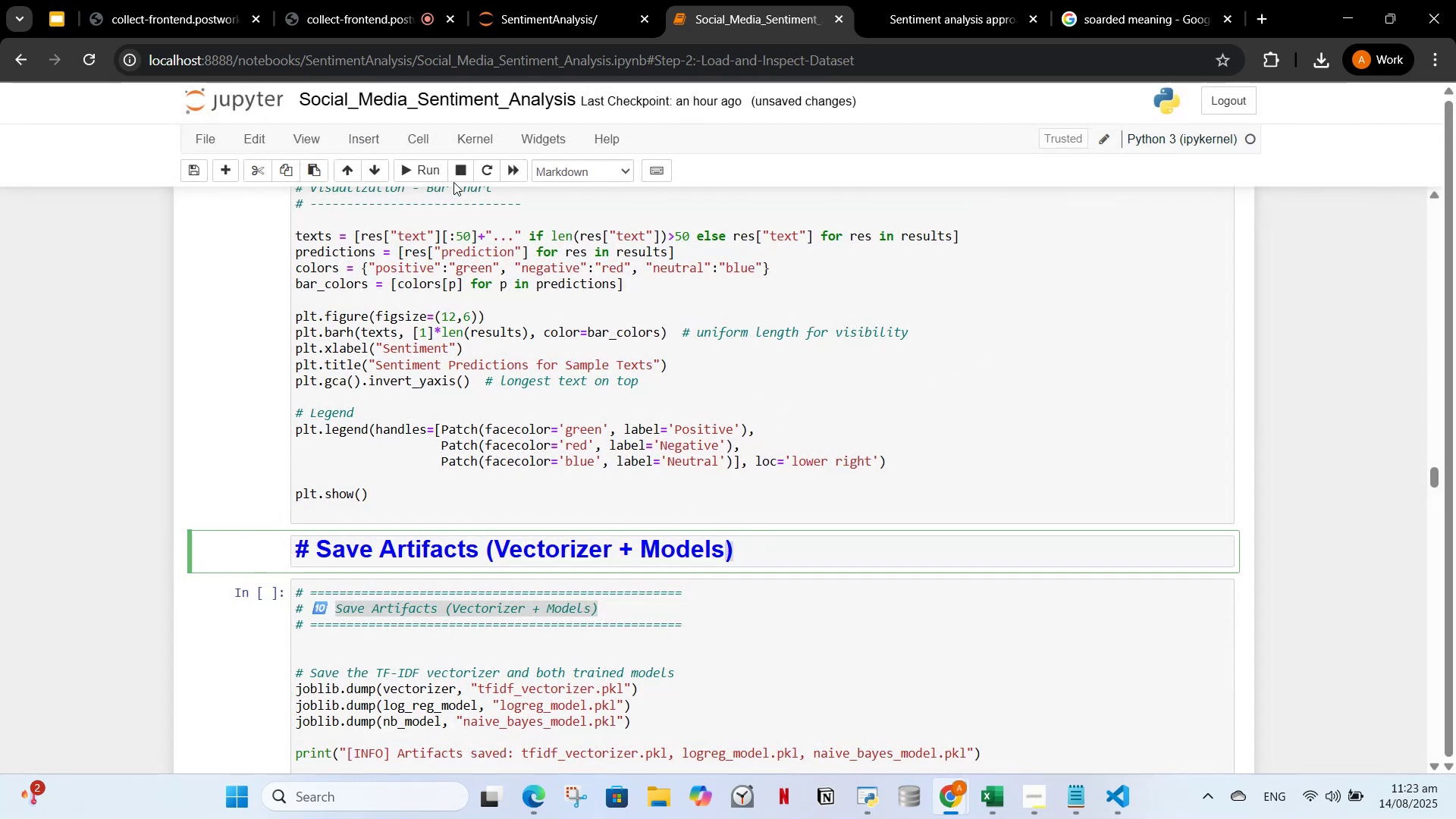 
left_click([409, 162])
 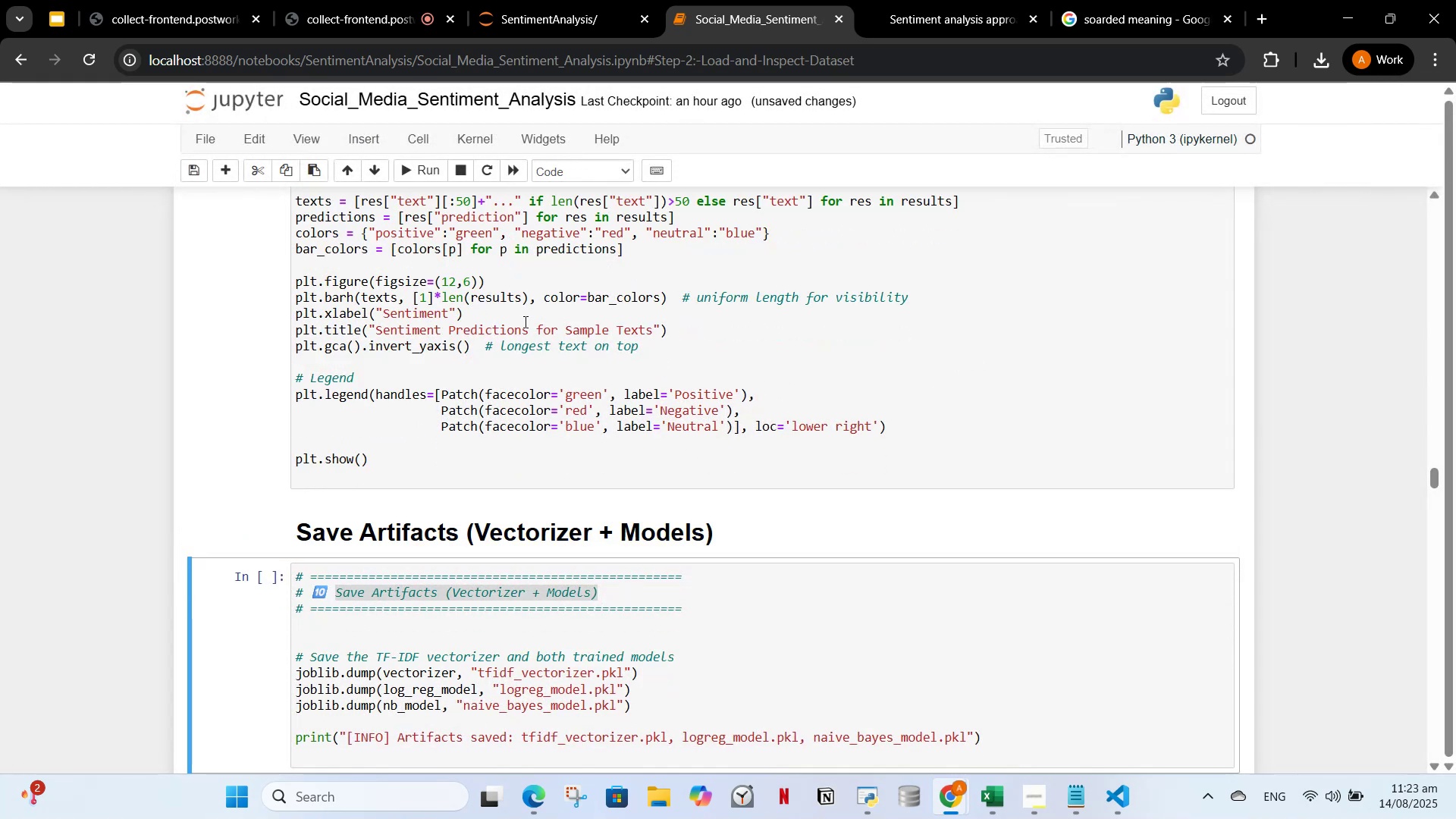 
scroll: coordinate [532, 360], scroll_direction: down, amount: 4.0
 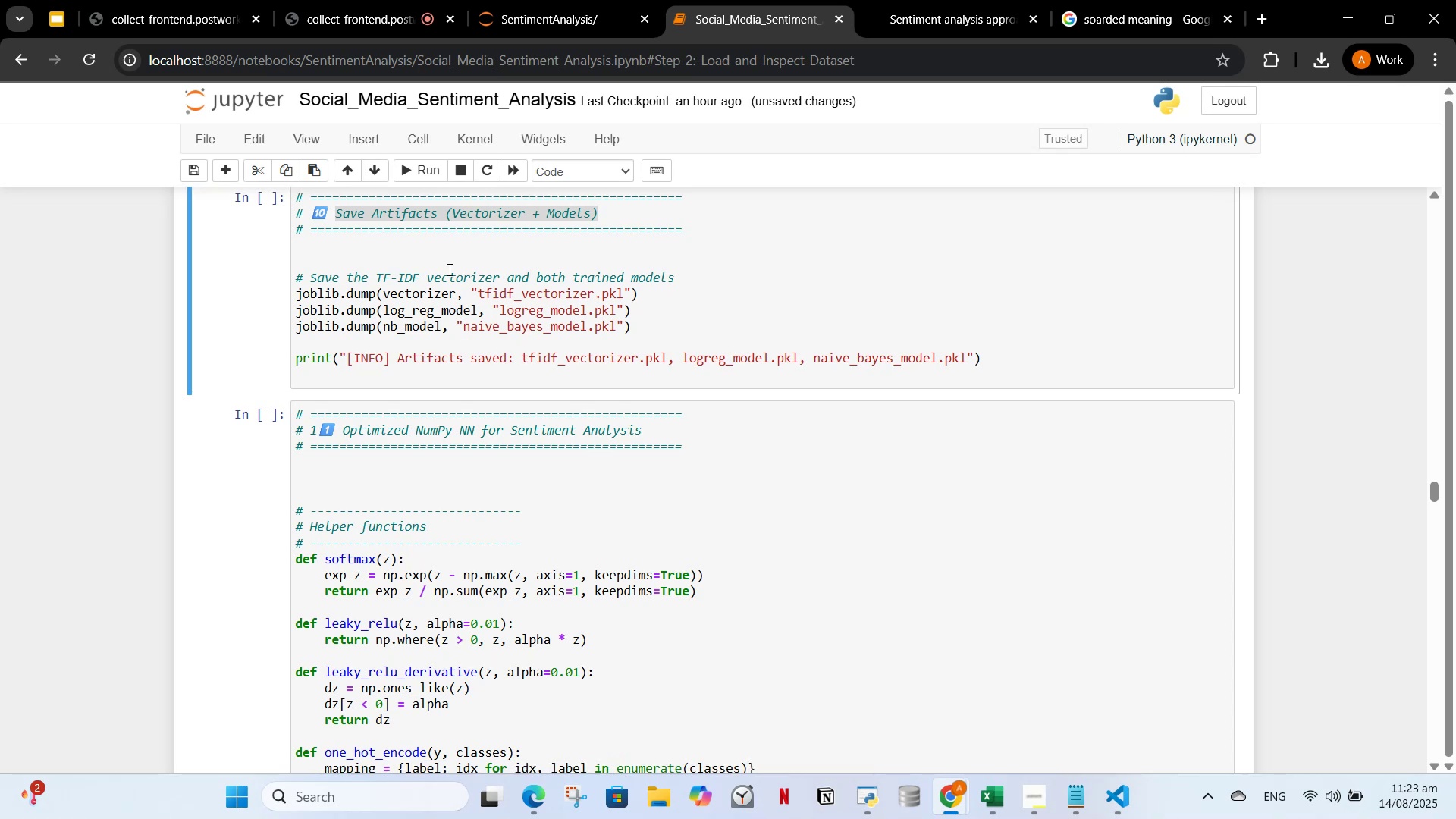 
left_click([450, 260])
 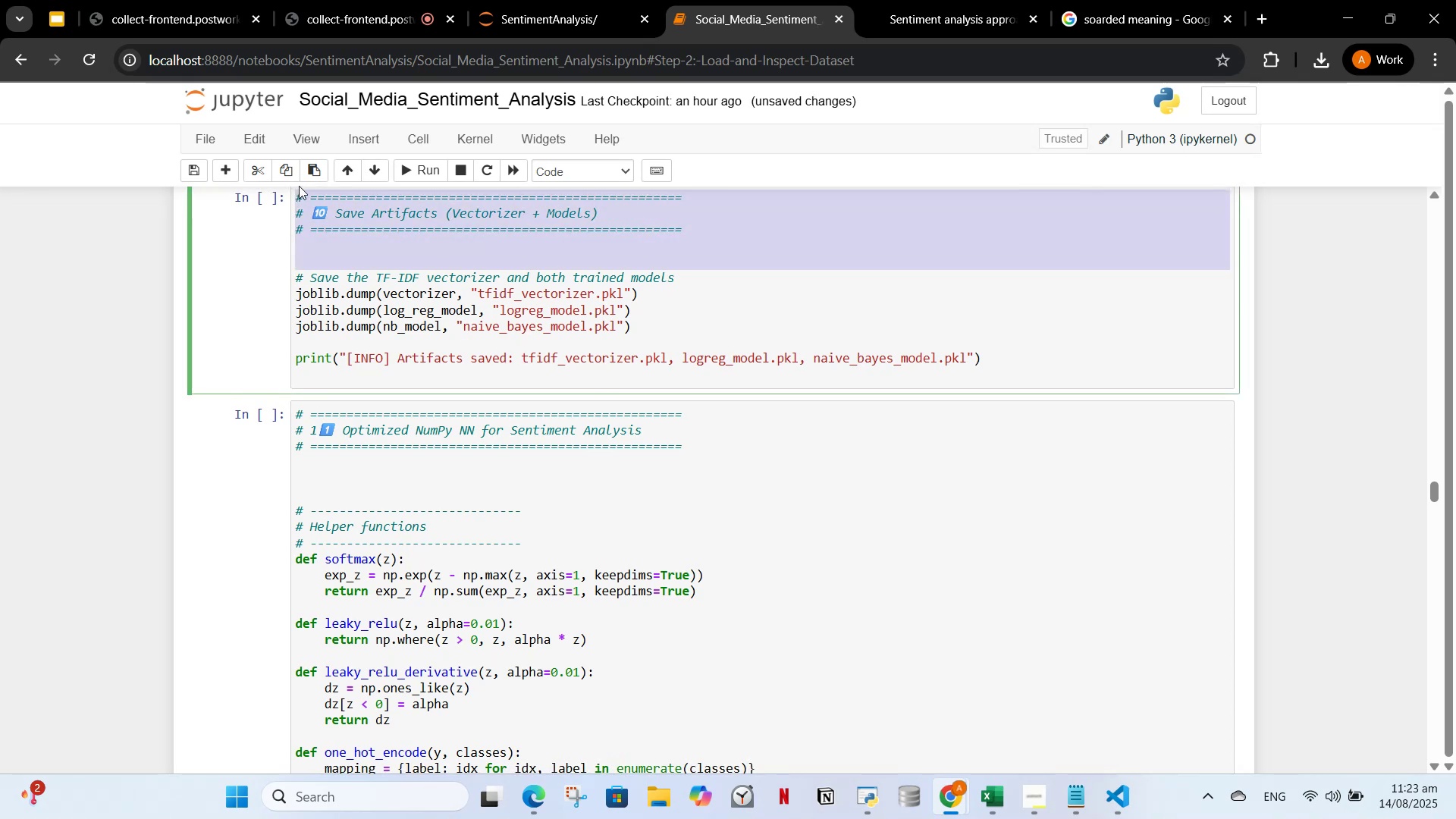 
key(Backspace)
 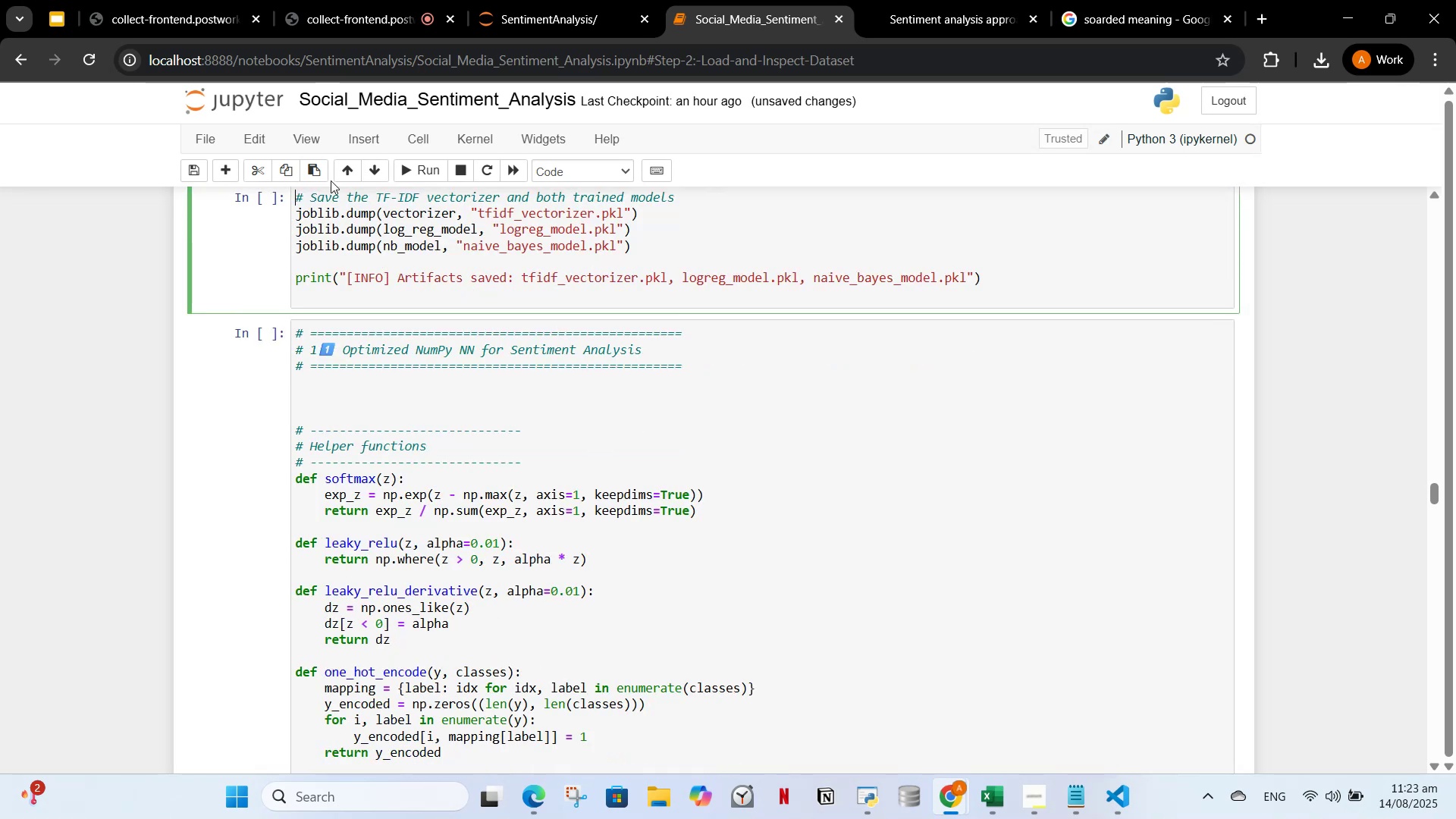 
scroll: coordinate [629, 413], scroll_direction: up, amount: 2.0
 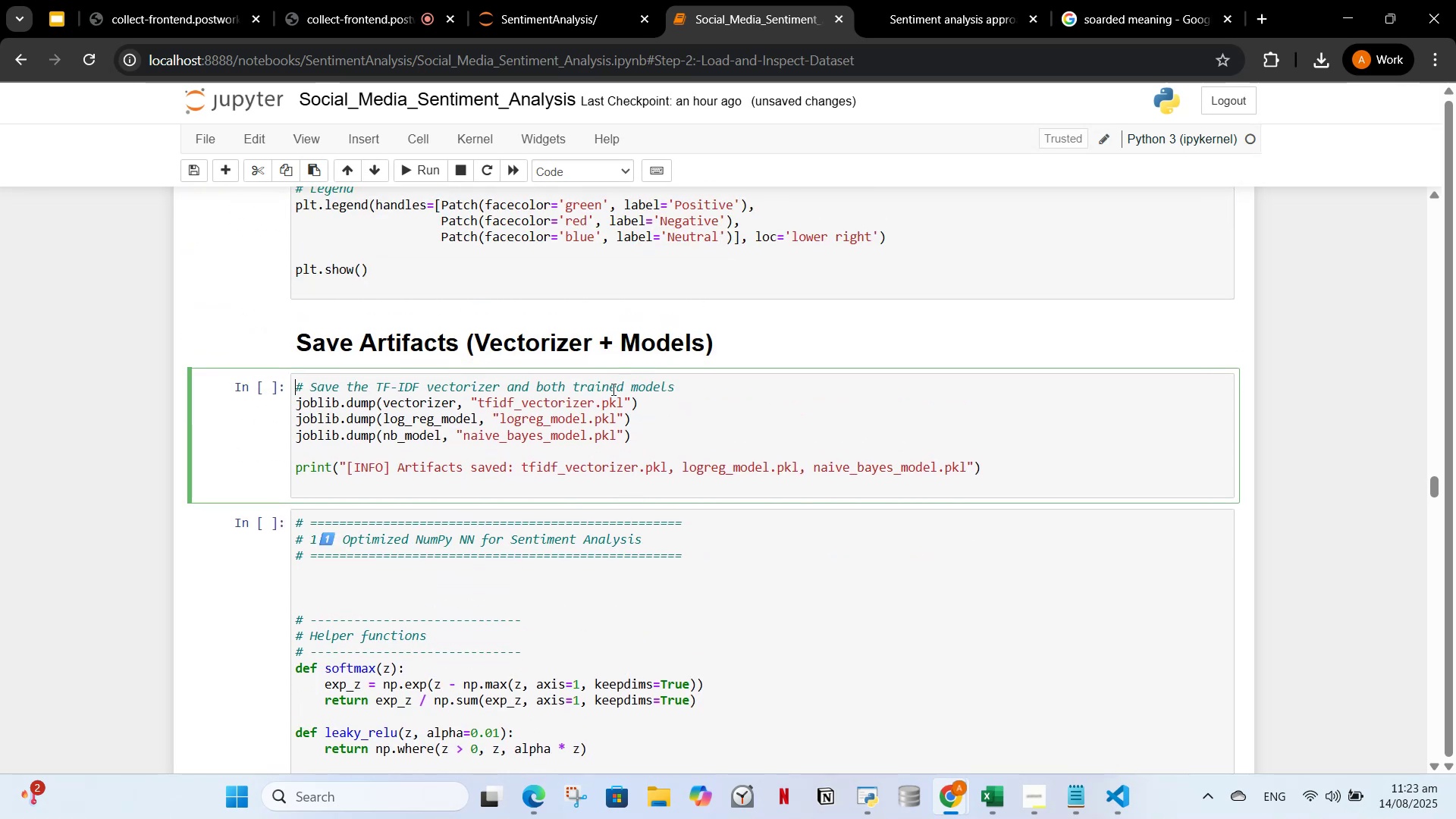 
scroll: coordinate [548, 421], scroll_direction: down, amount: 1.0
 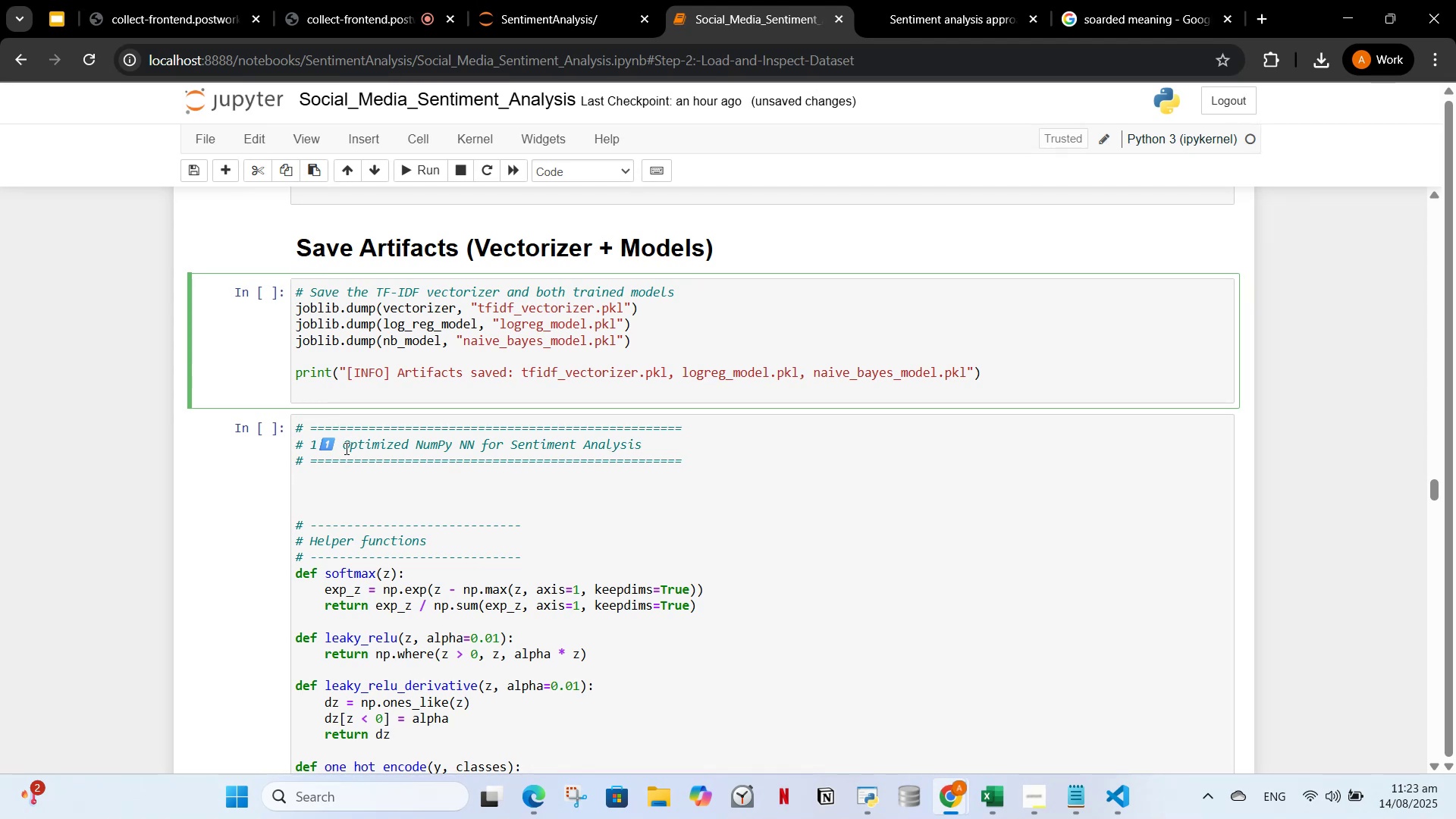 
wait(8.37)
 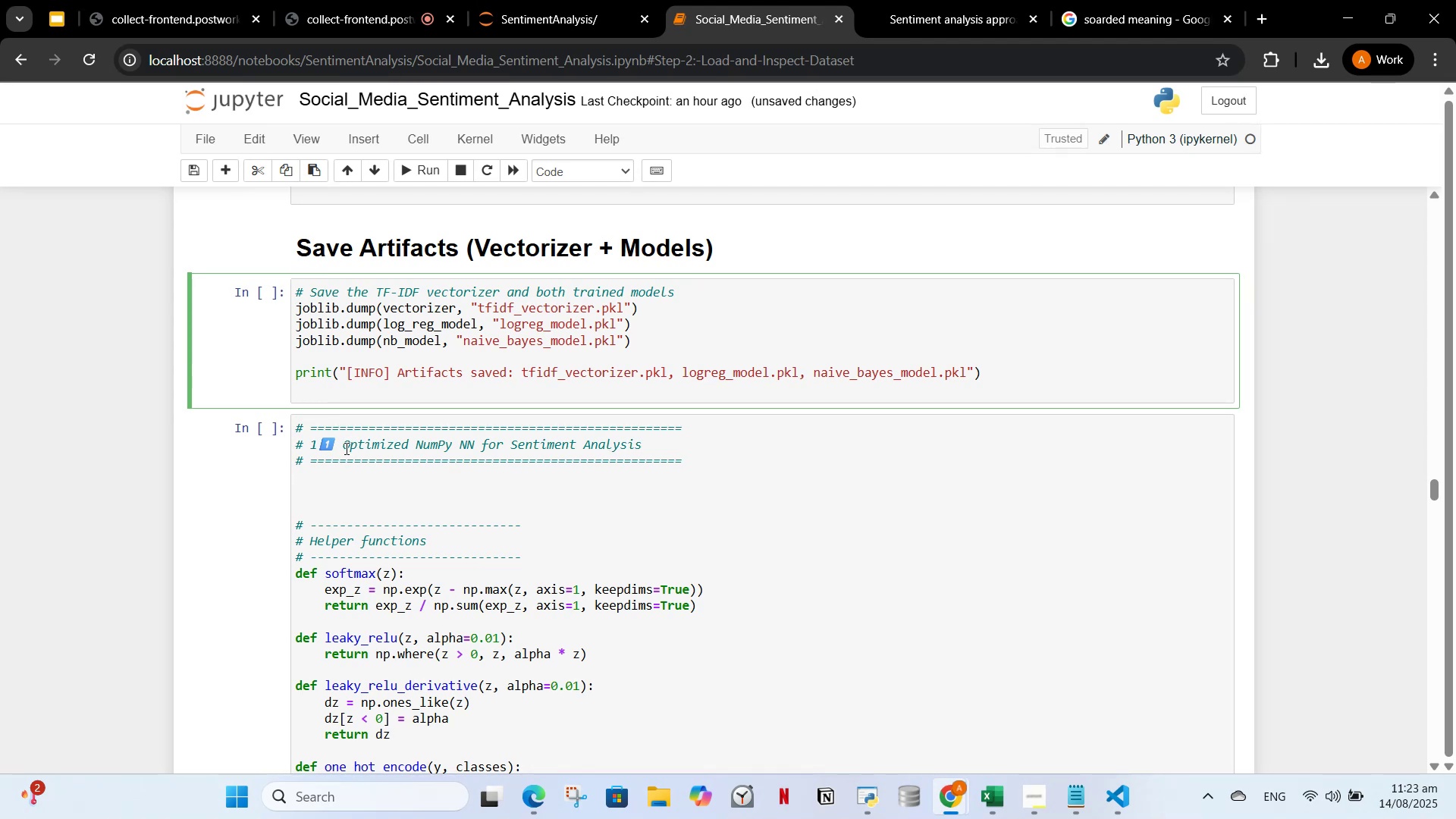 
key(Control+ControlLeft)
 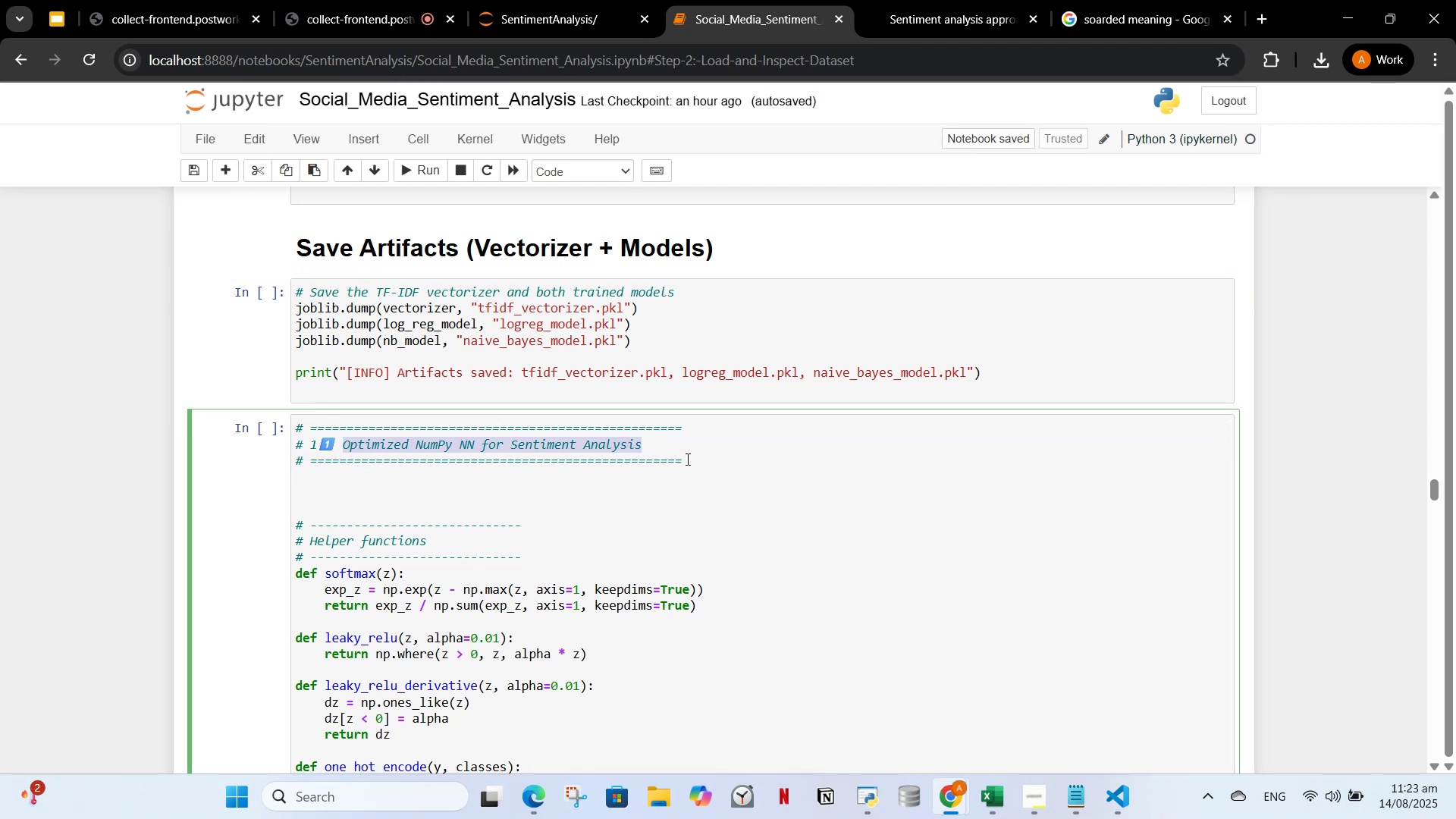 
key(Control+X)
 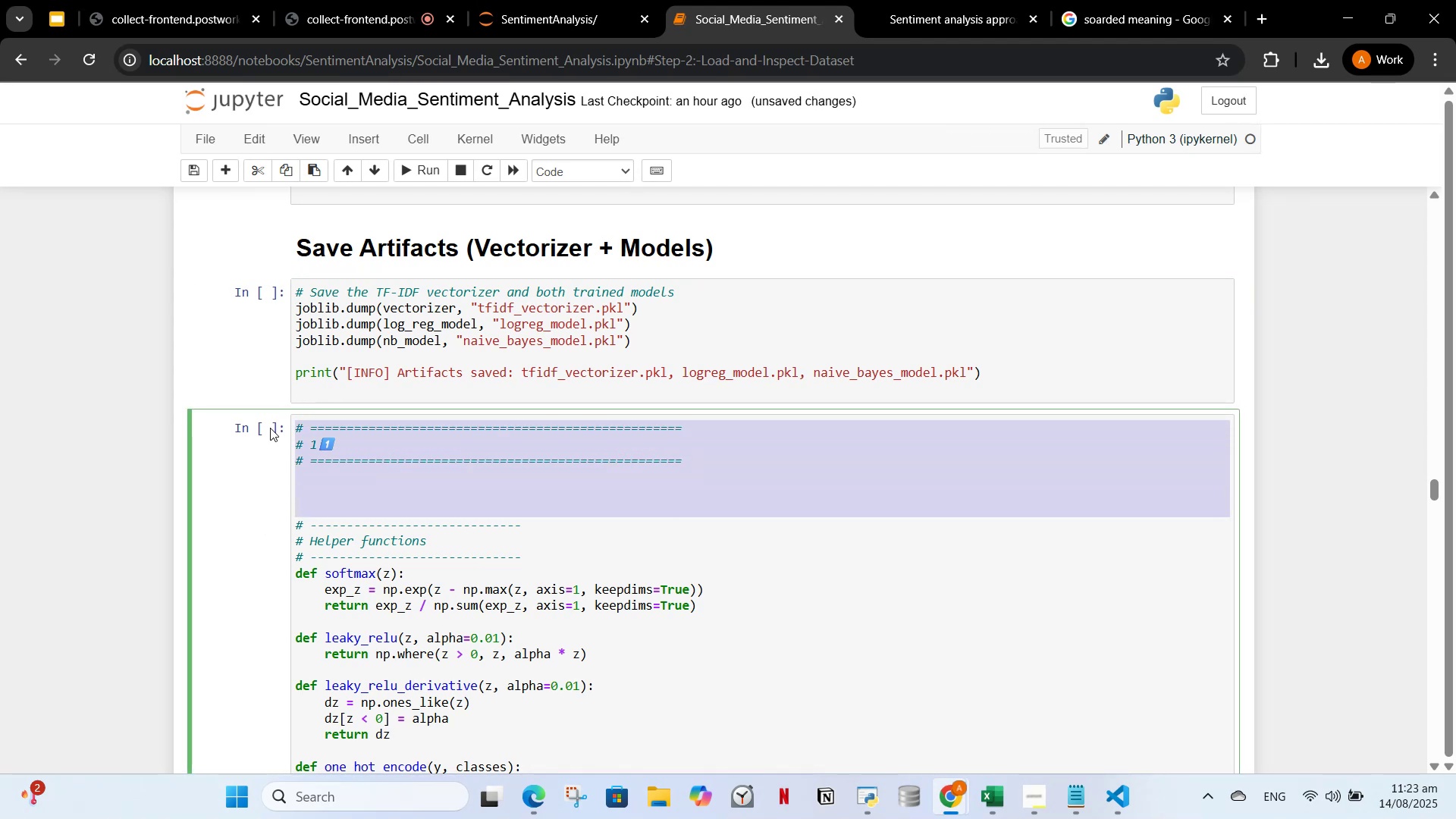 
key(Backspace)
 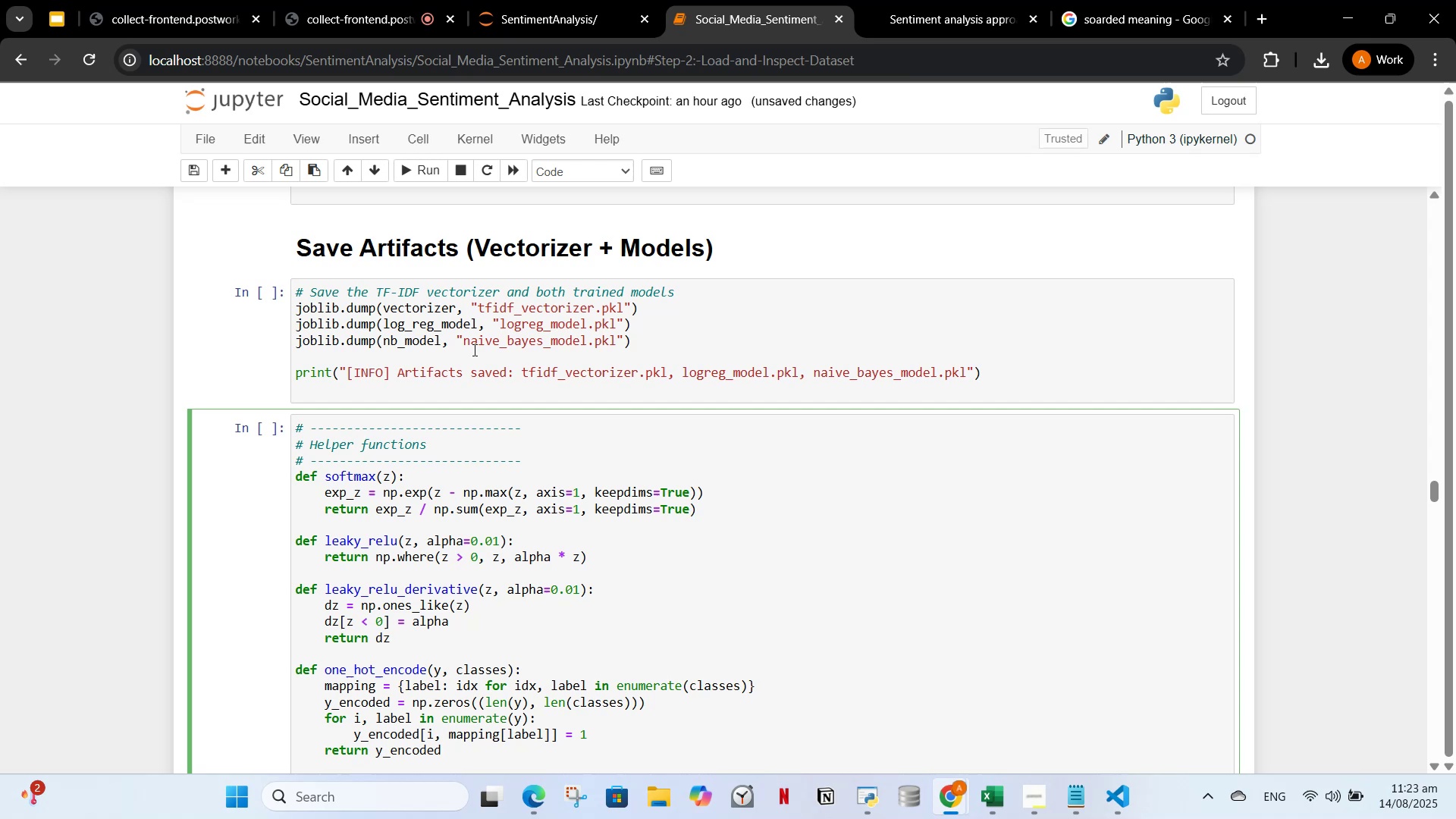 
left_click([471, 353])
 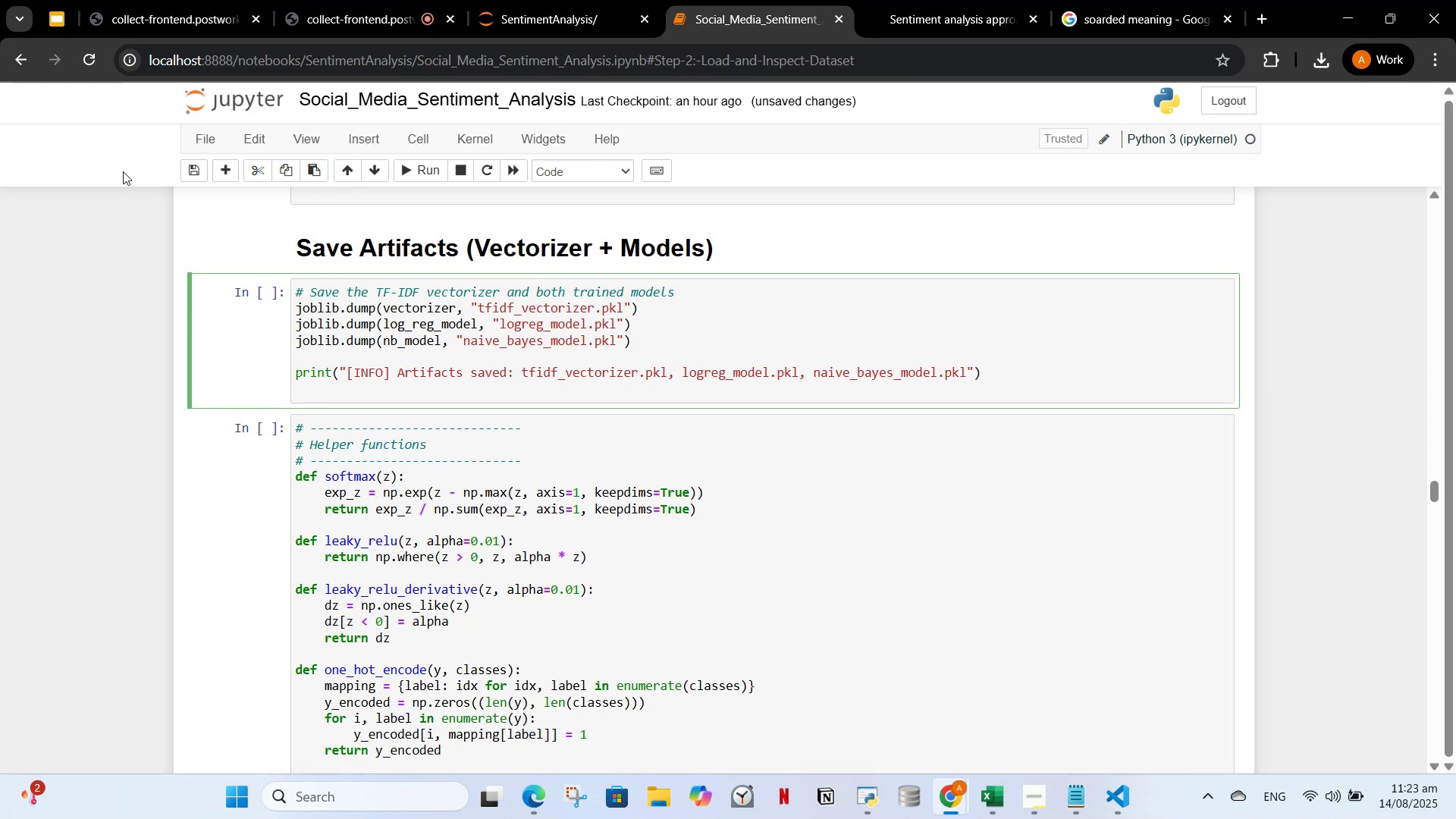 
left_click([219, 180])
 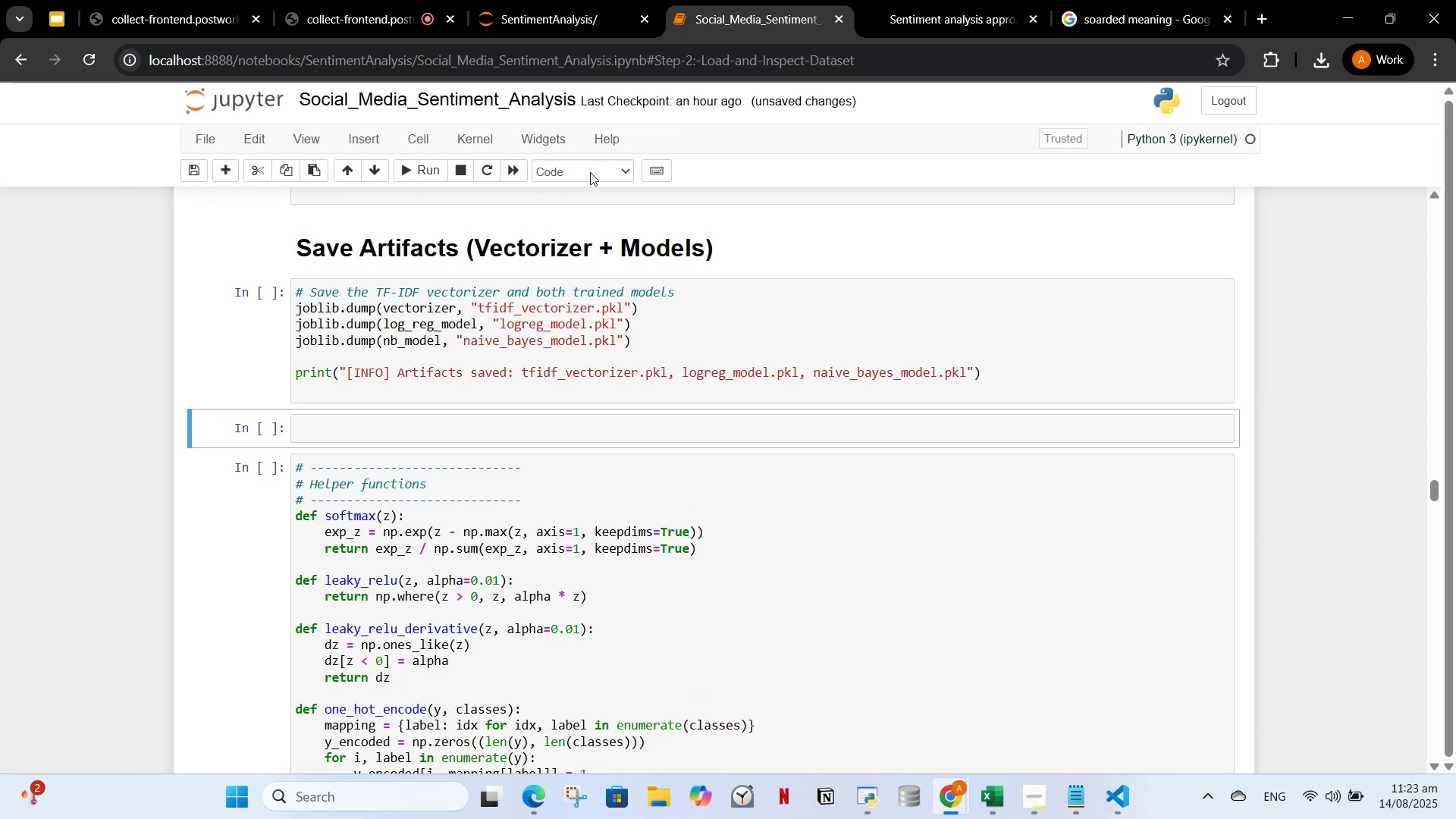 
left_click([588, 171])
 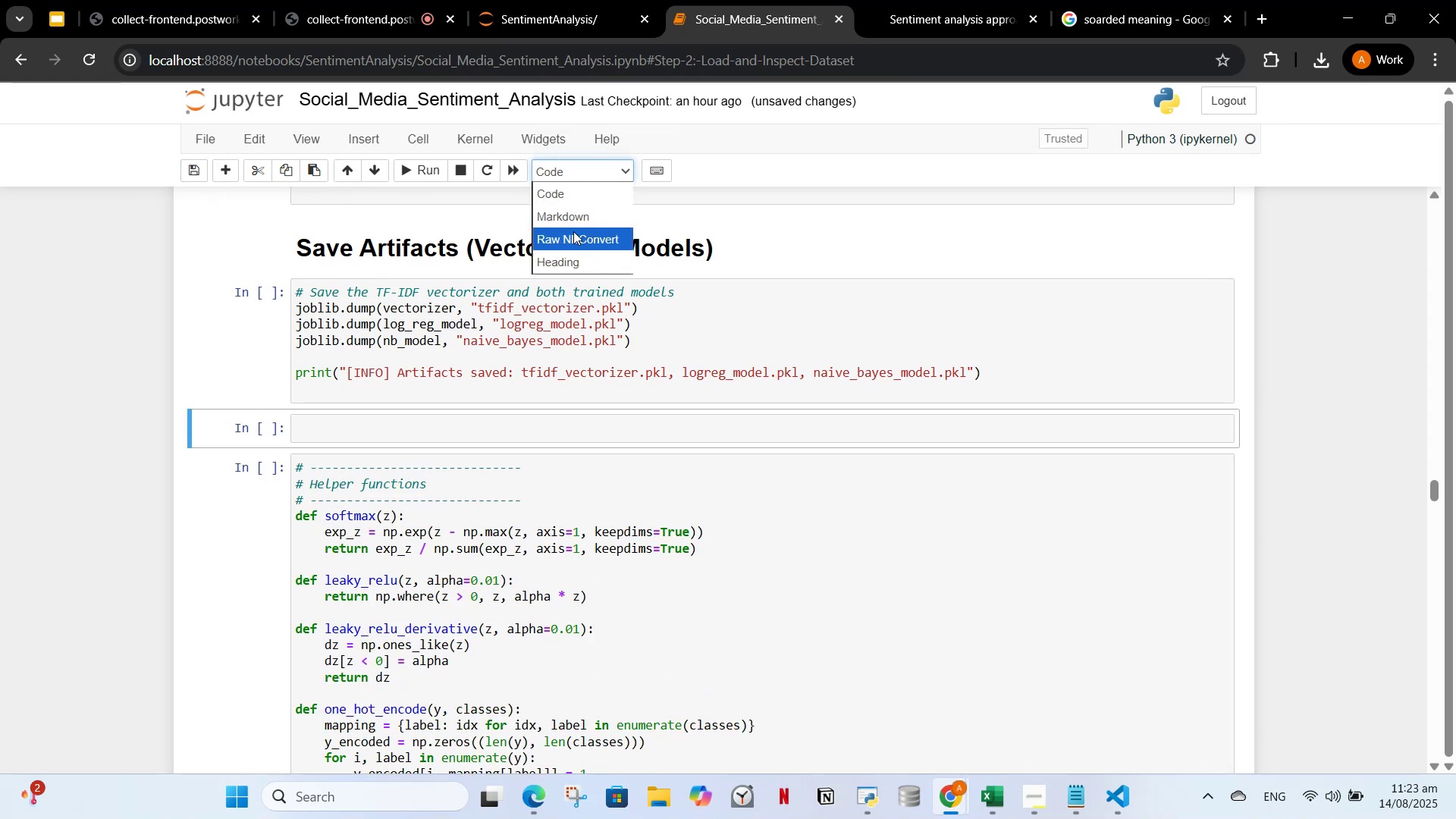 
mouse_move([562, 237])
 